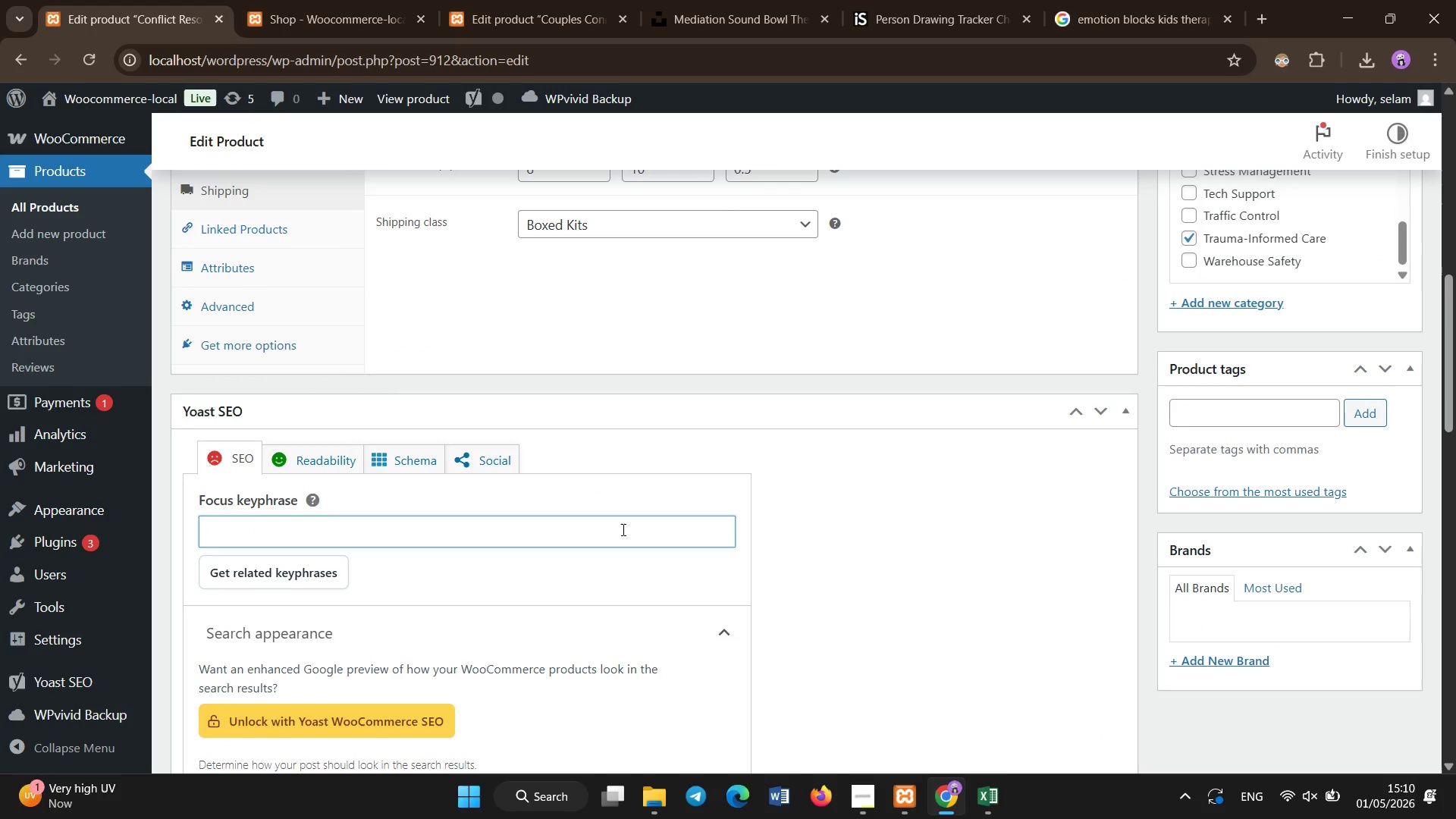 
type(therapy communication guide)
 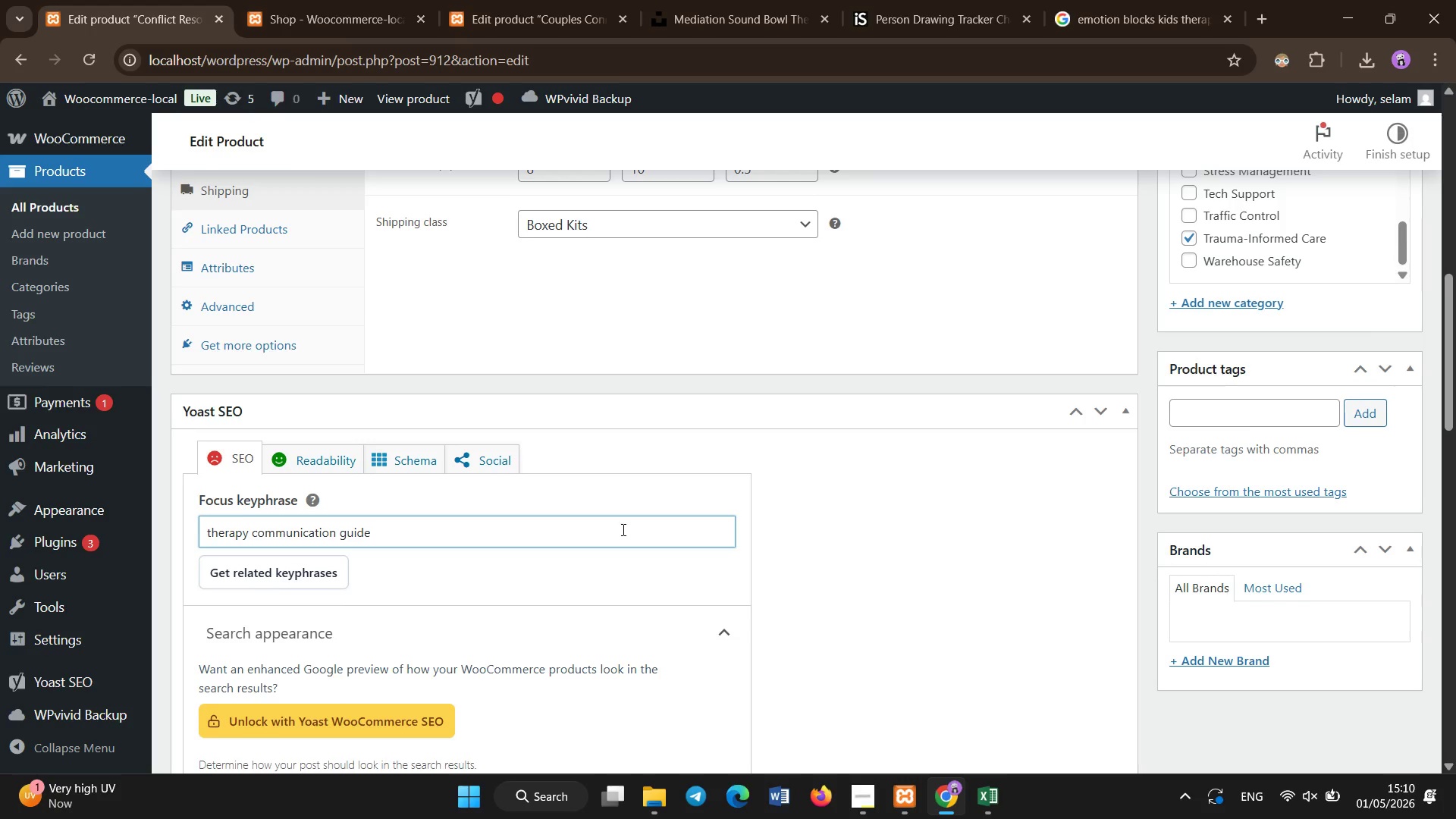 
scroll: coordinate [608, 579], scroll_direction: down, amount: 8.0
 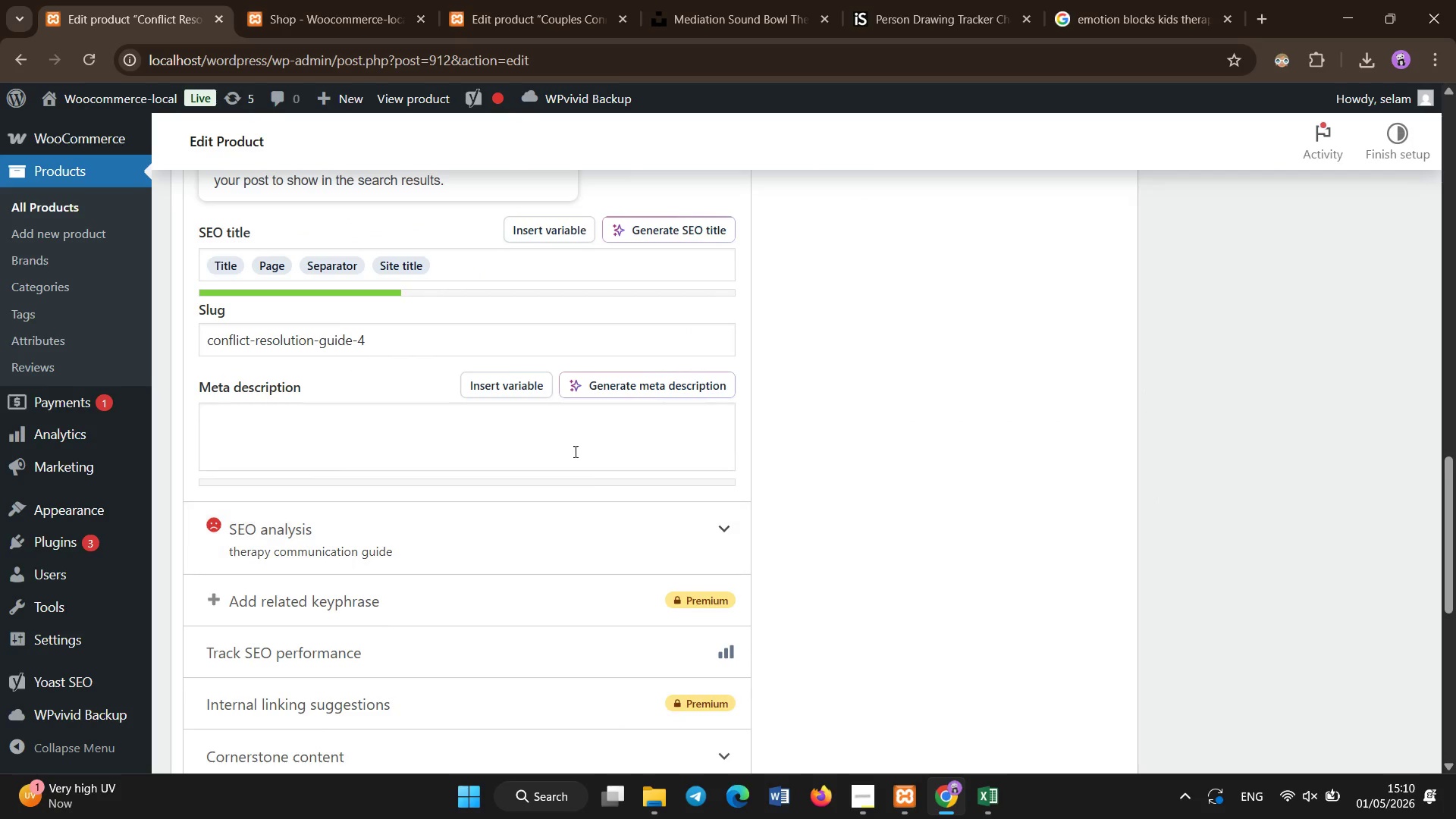 
left_click([573, 441])
 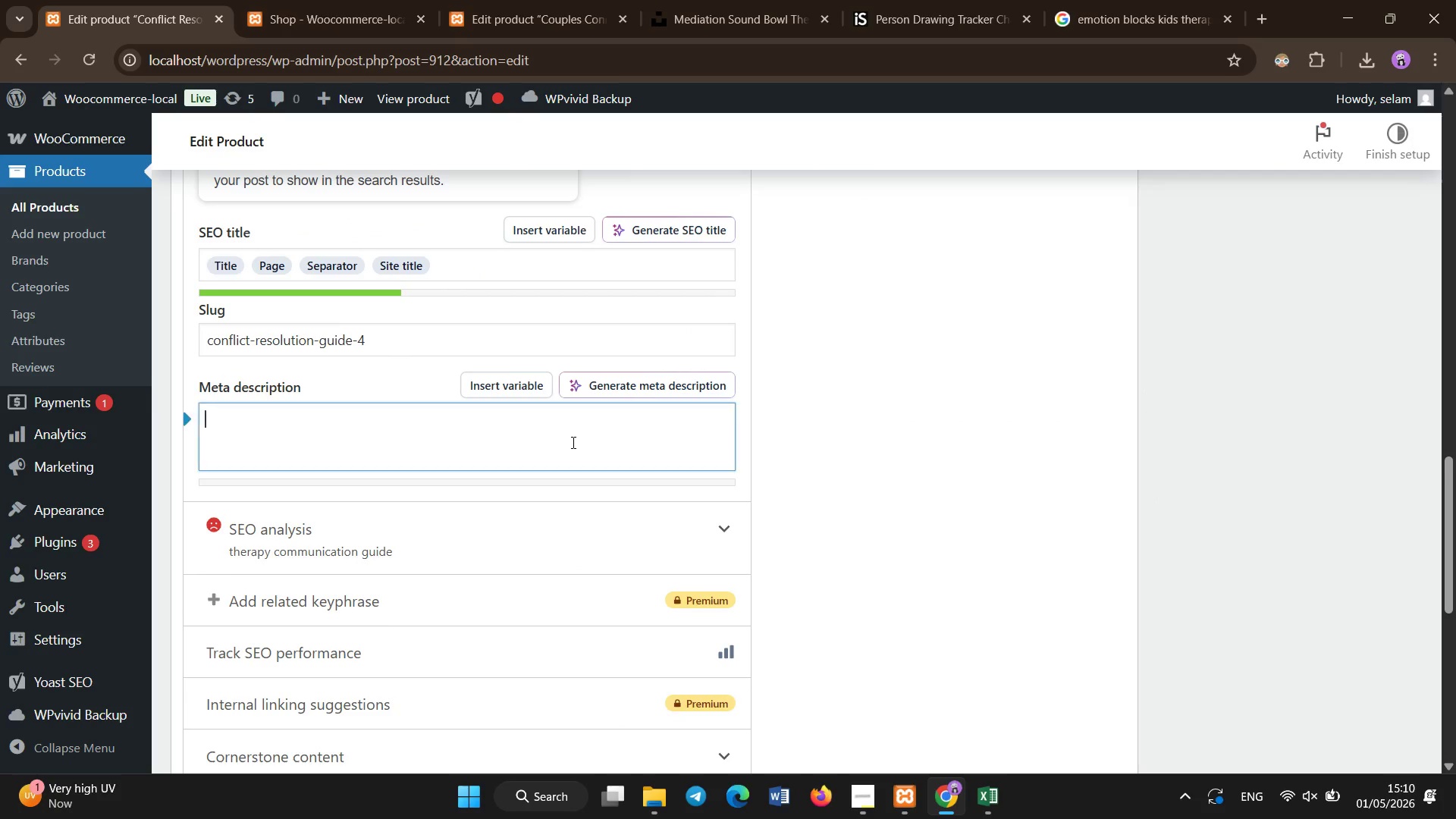 
type(Therapy communication guide designed to improve dialogue )
key(Backspace)
type(, conflict management )
key(Backspace)
type(, and emotional understanding )
key(Backspace)
type(.)
 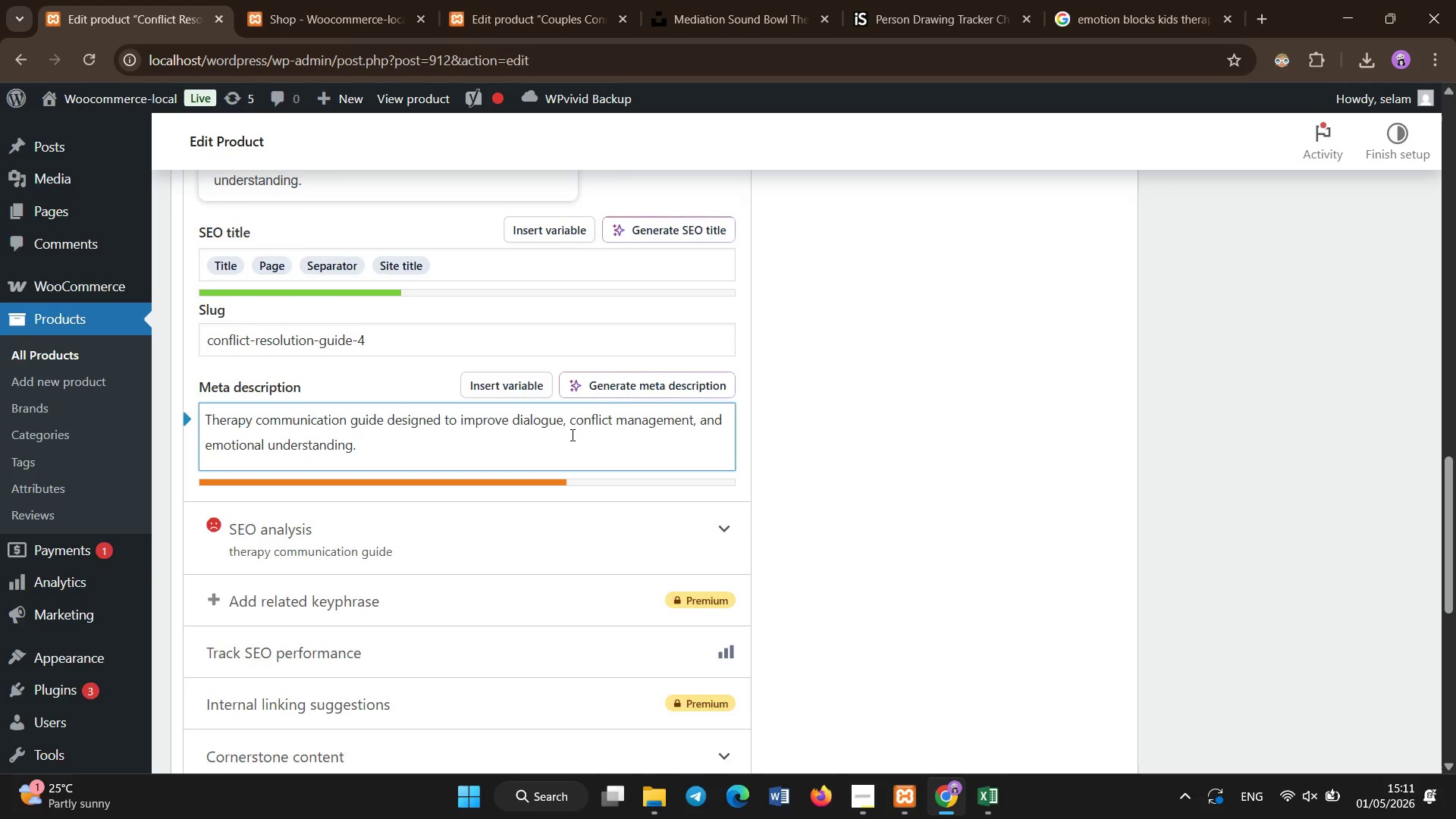 
scroll: coordinate [571, 433], scroll_direction: up, amount: 17.0
 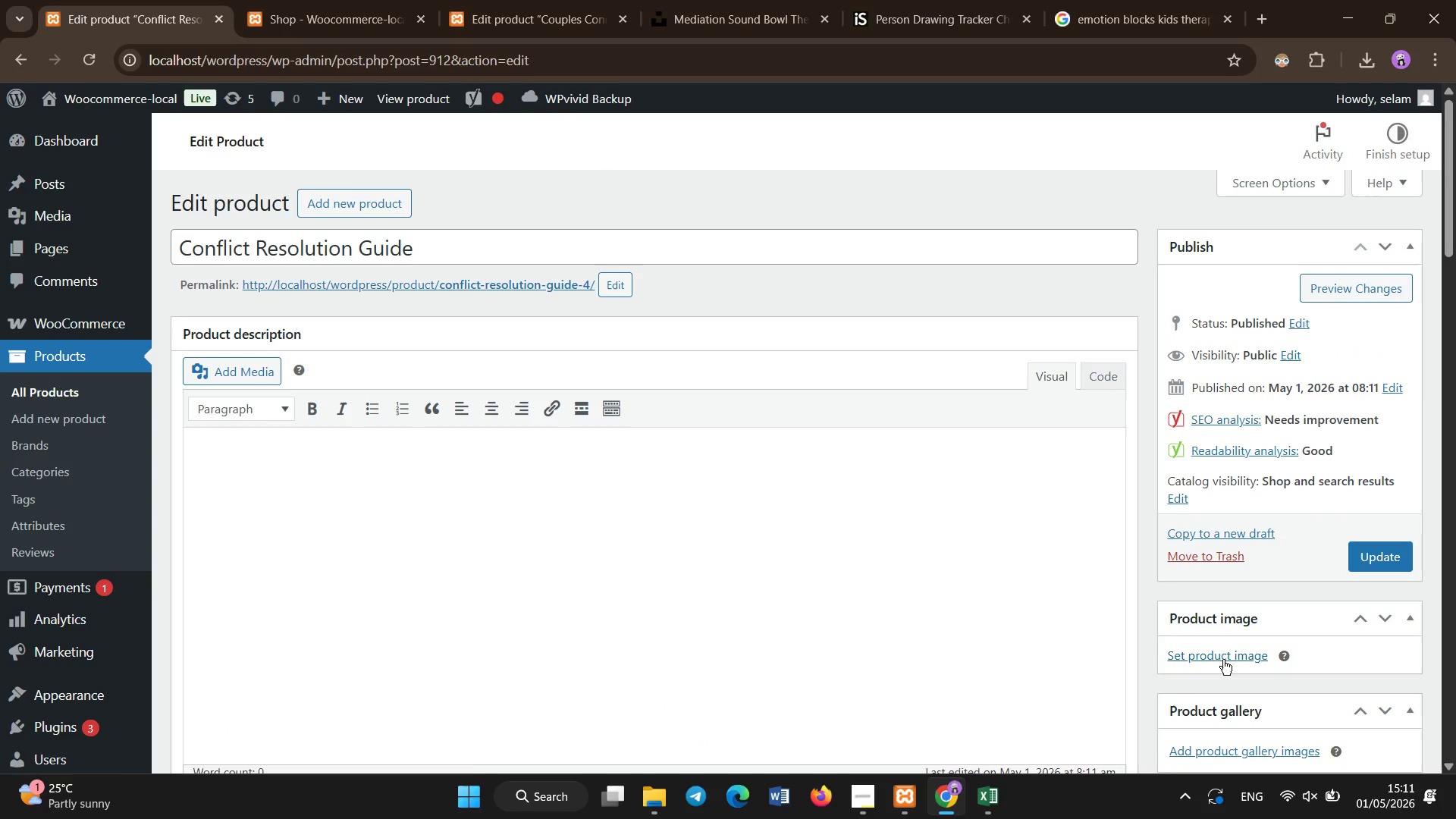 
left_click([1219, 657])
 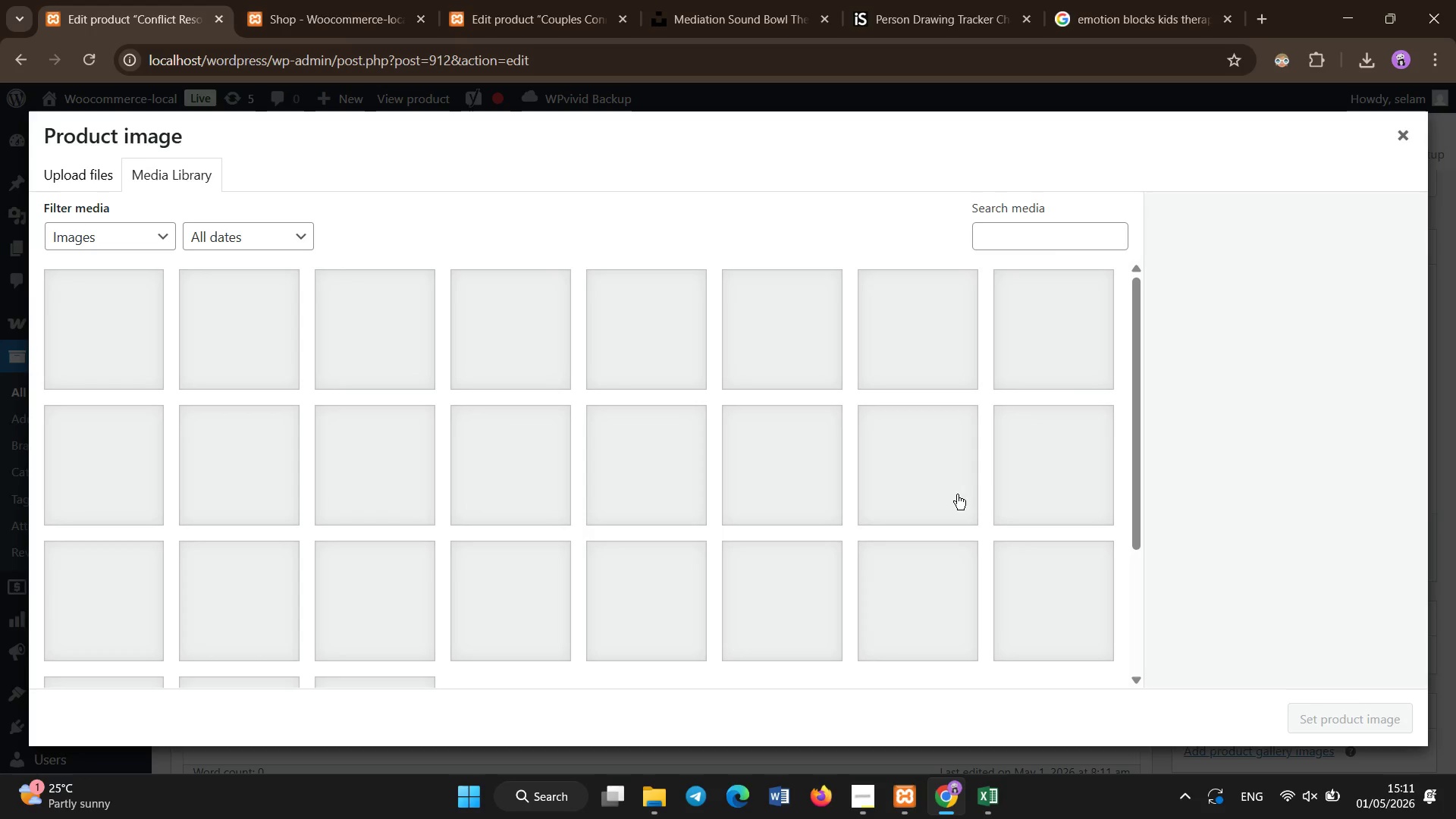 
left_click([96, 359])
 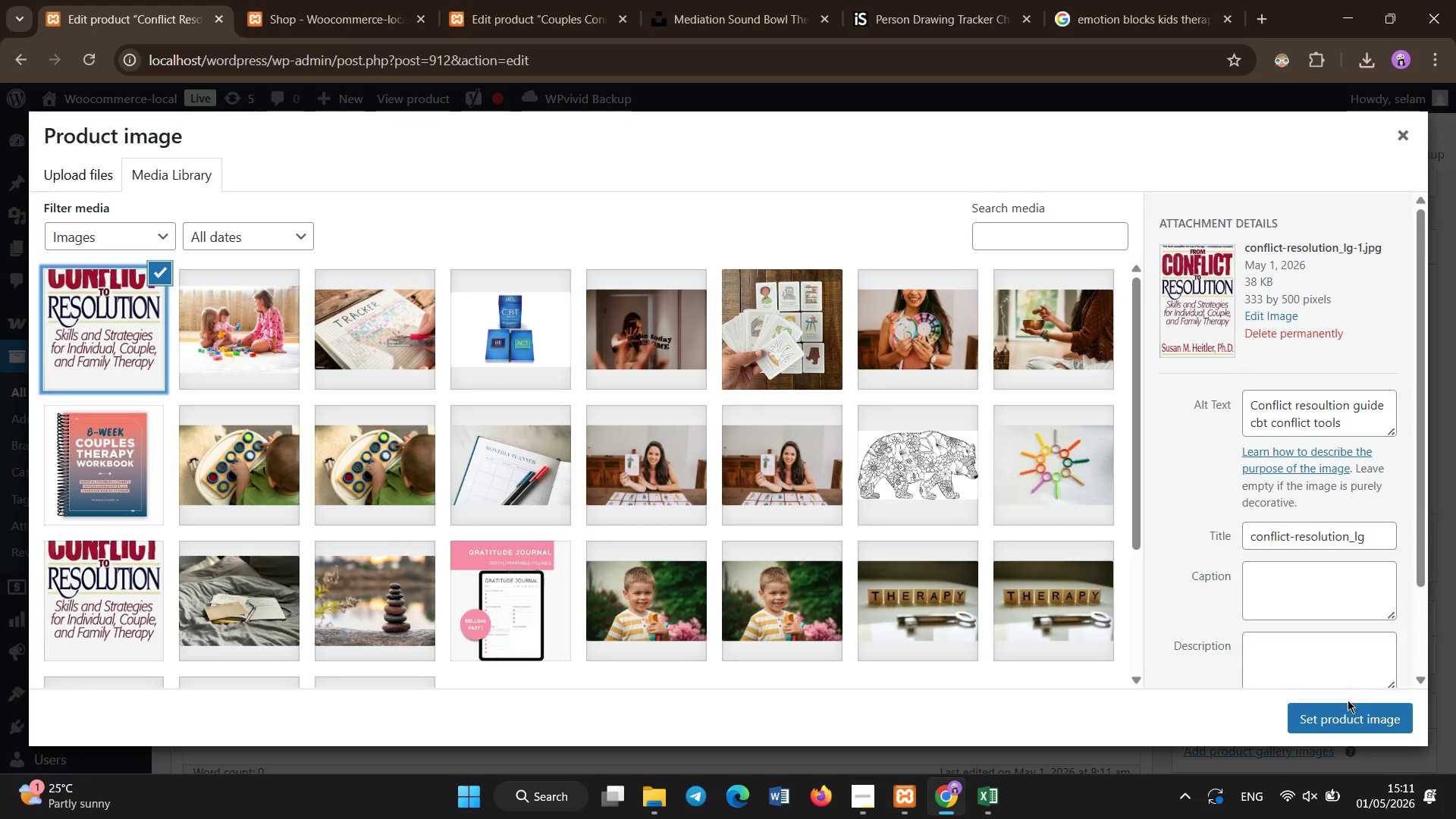 
wait(5.8)
 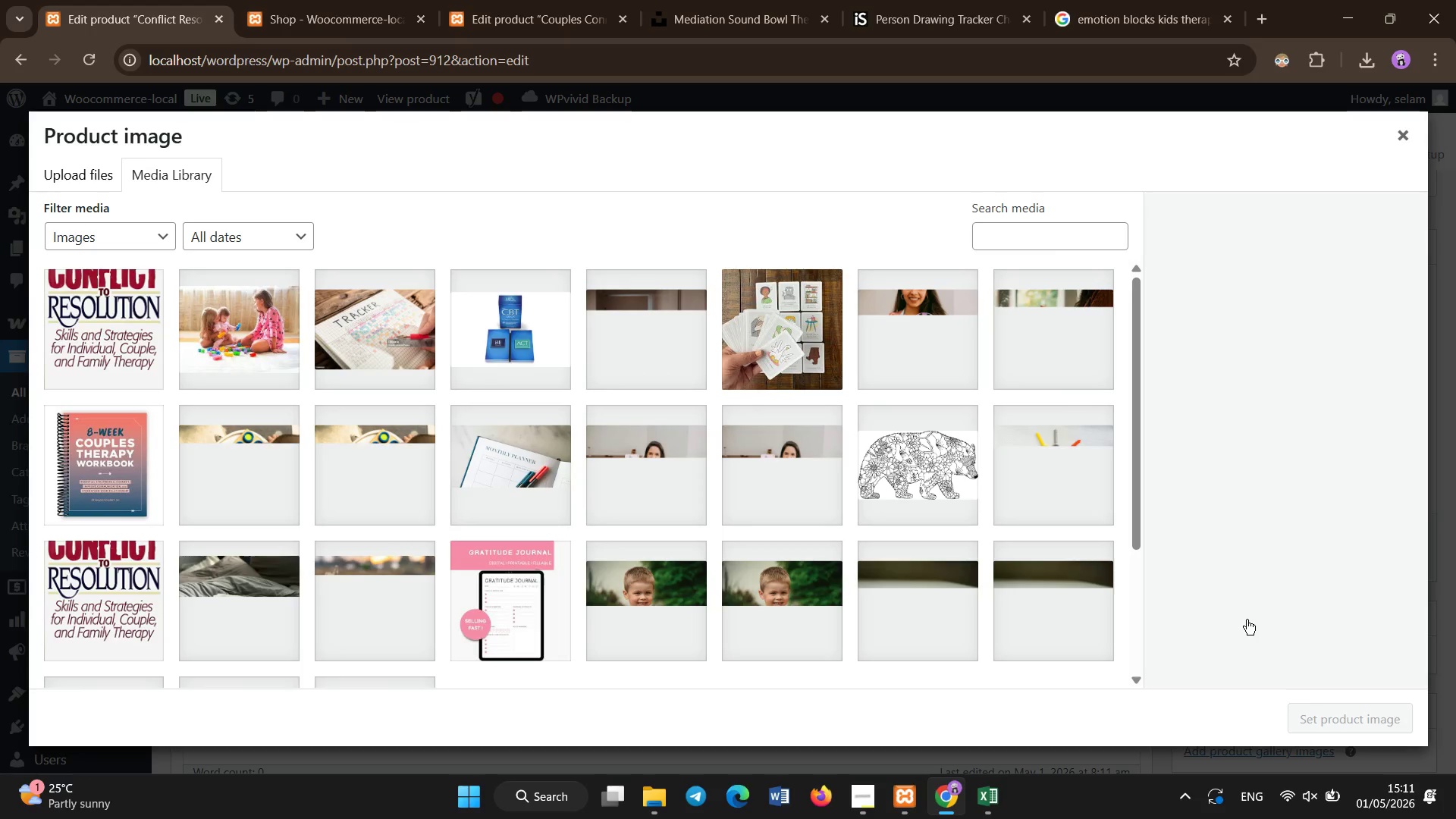 
left_click_drag(start_coordinate=[1268, 420], to_coordinate=[1219, 413])
 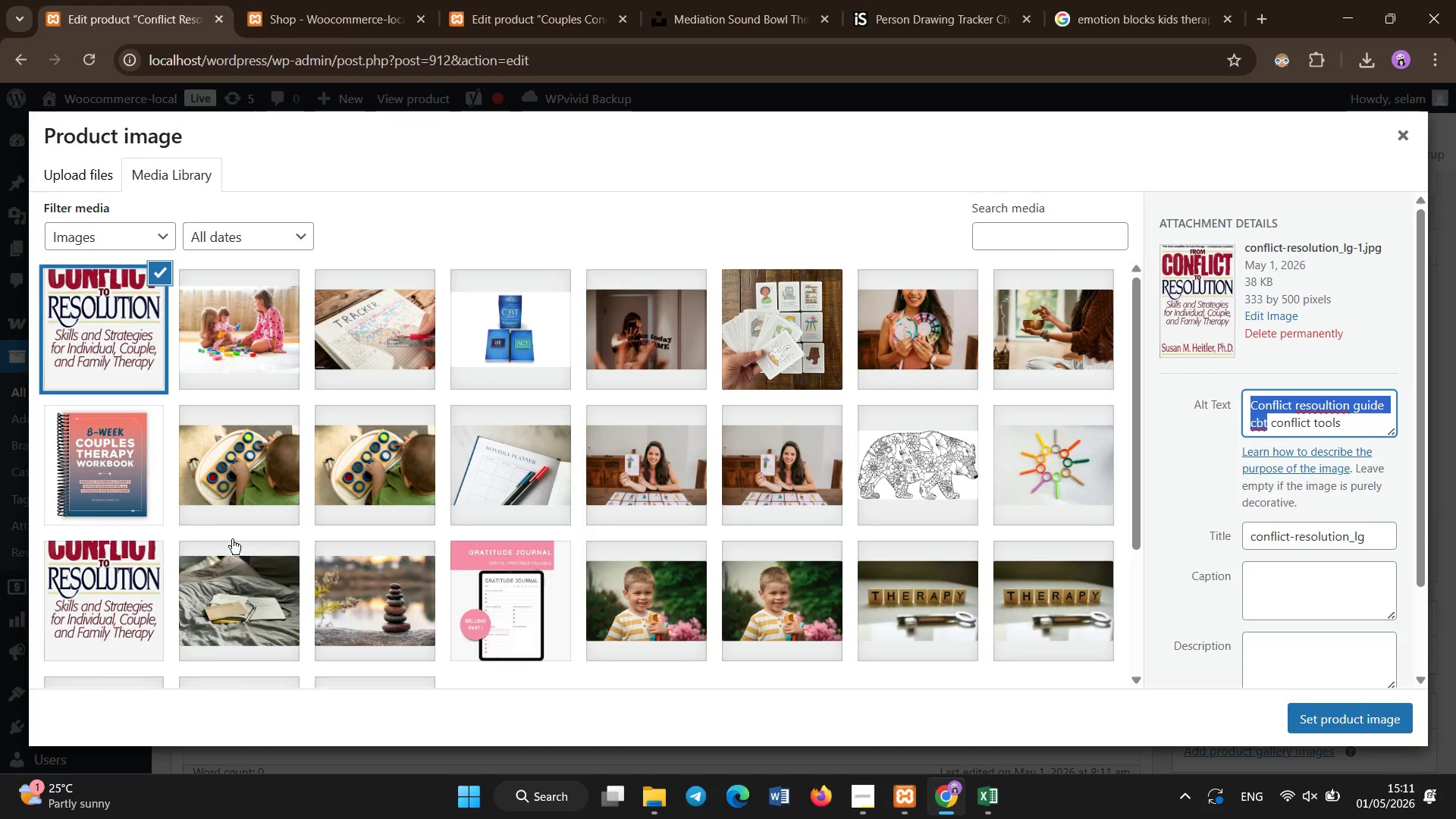 
left_click([107, 572])
 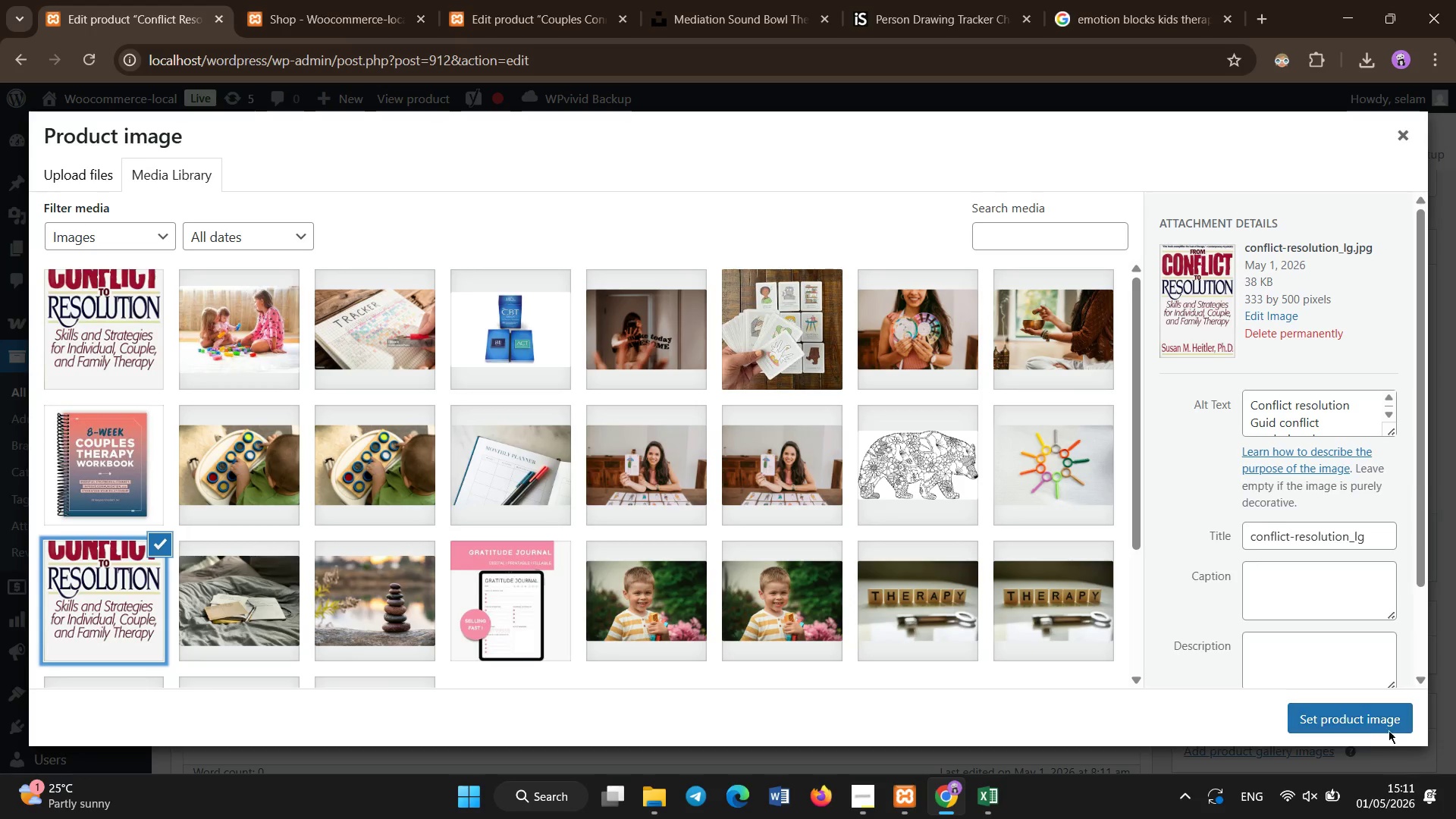 
left_click([1379, 714])
 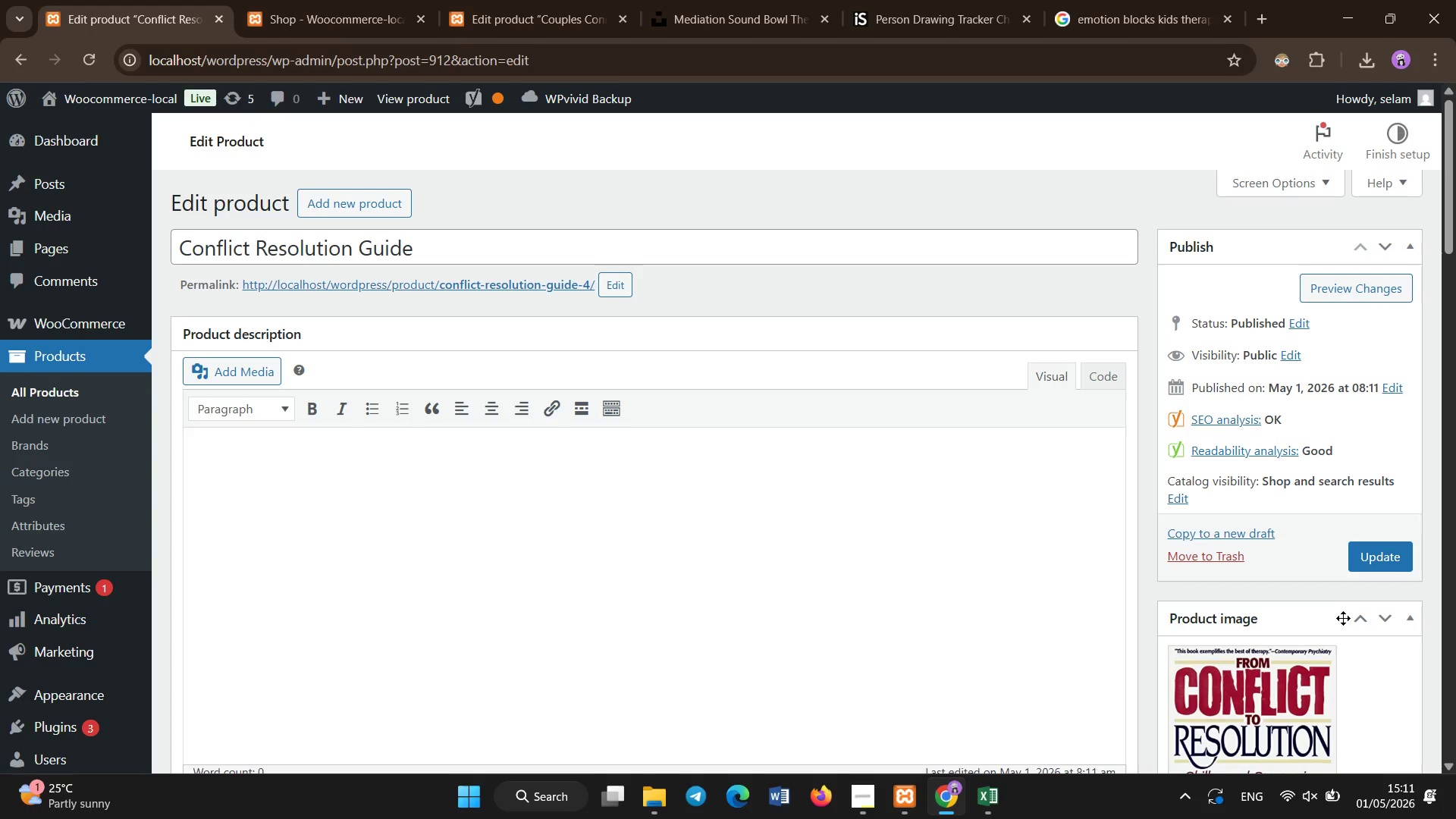 
wait(5.38)
 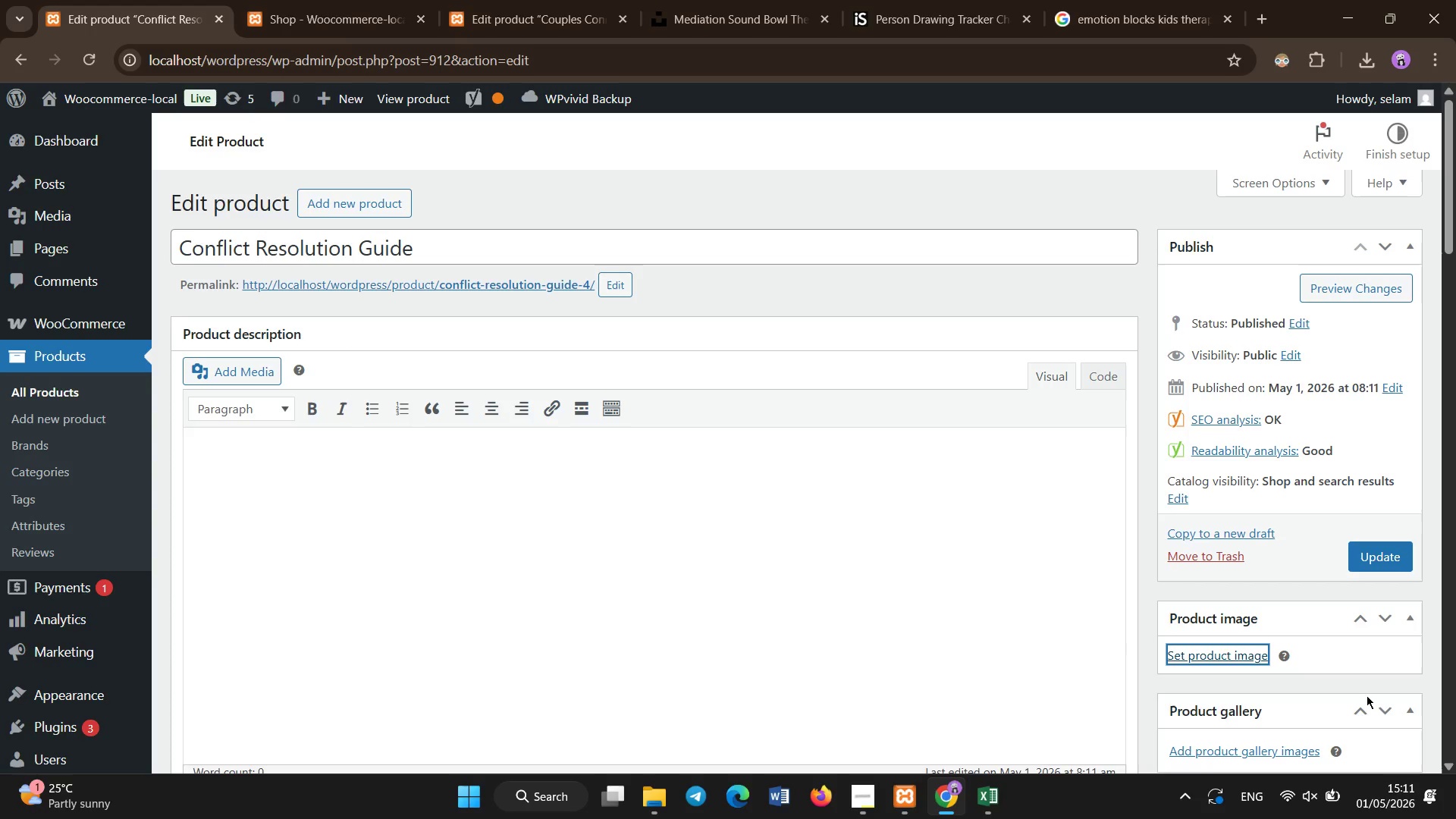 
left_click([1392, 560])
 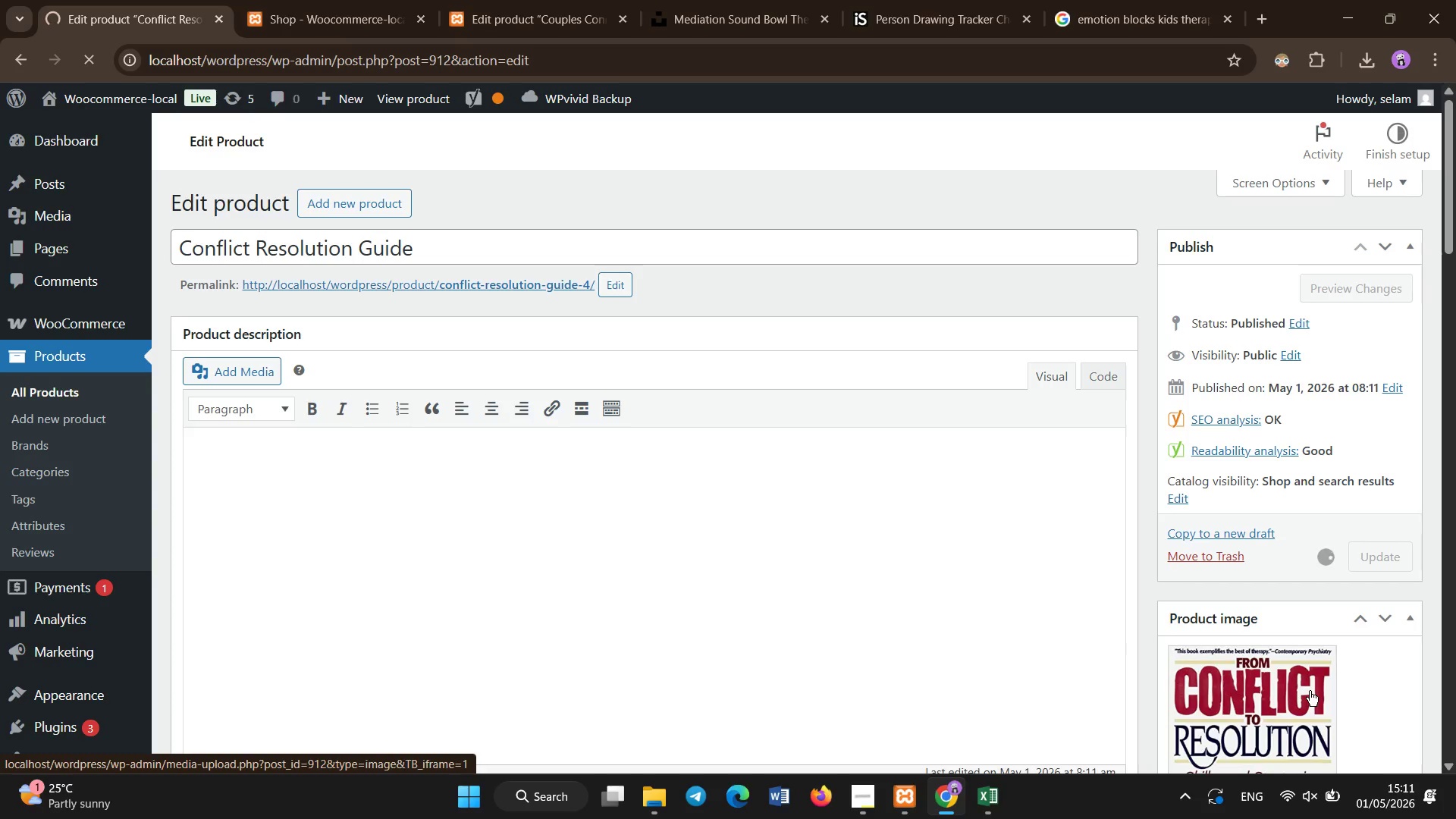 
wait(15.12)
 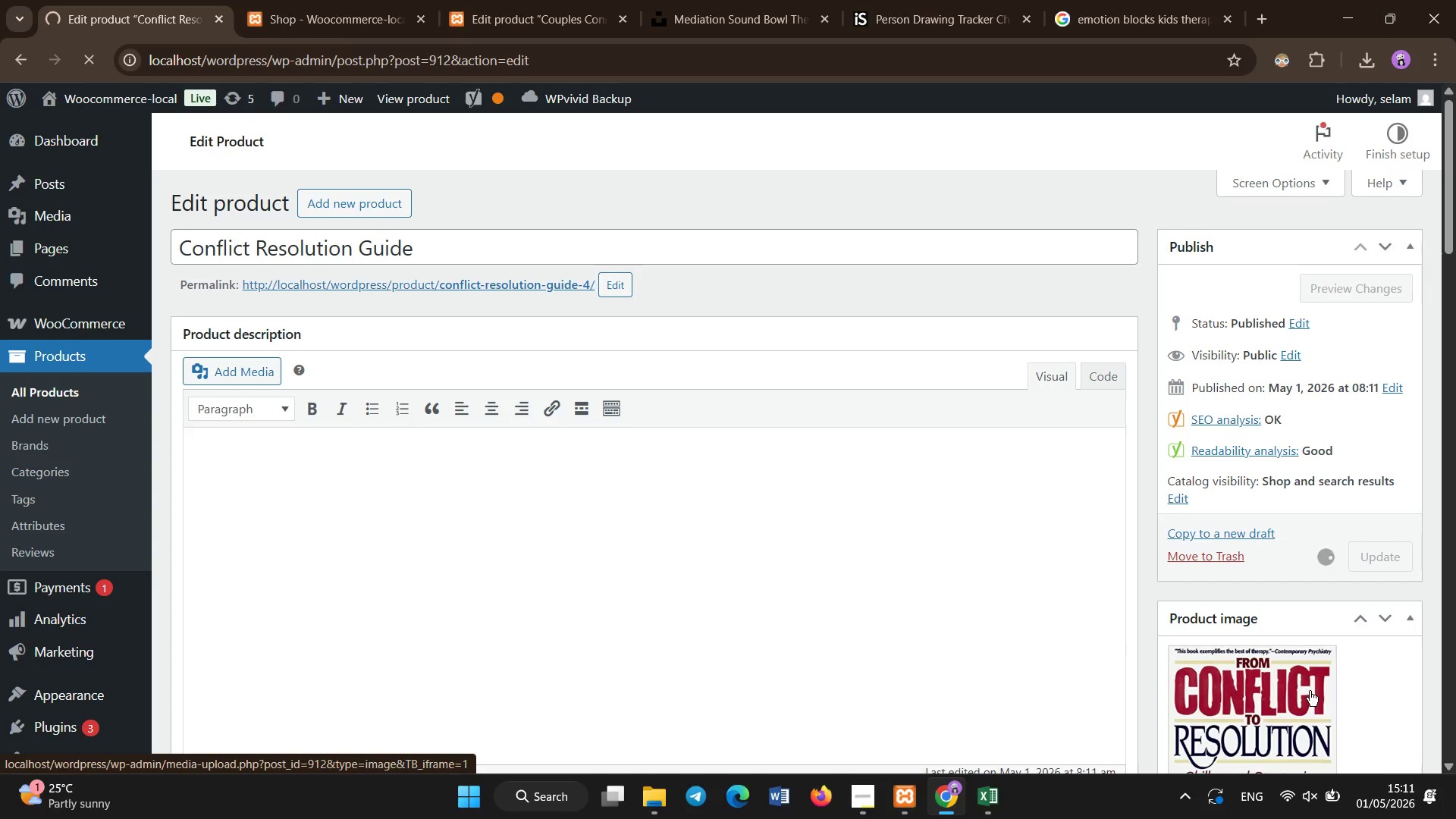 
left_click([94, 389])
 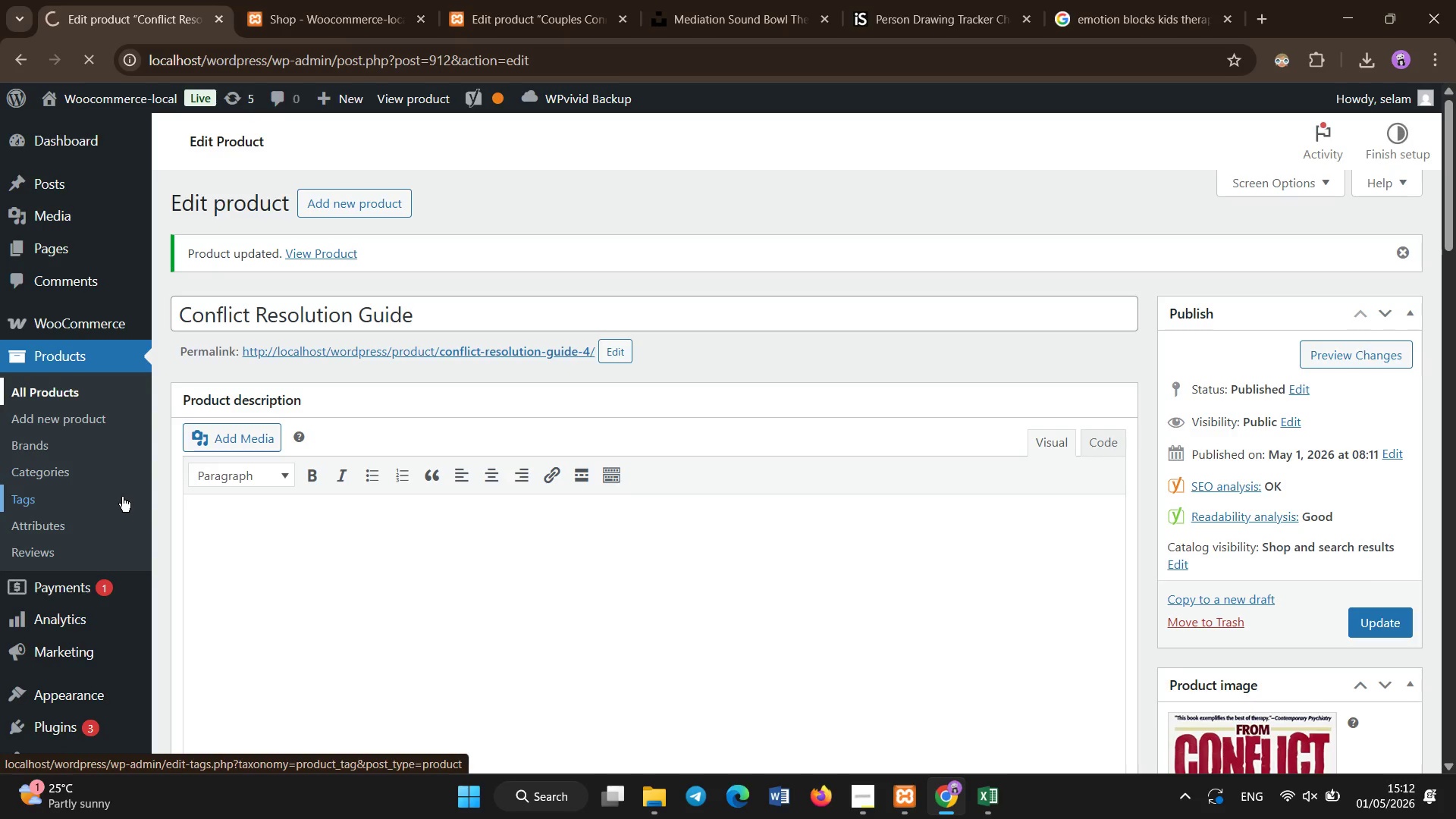 
wait(9.92)
 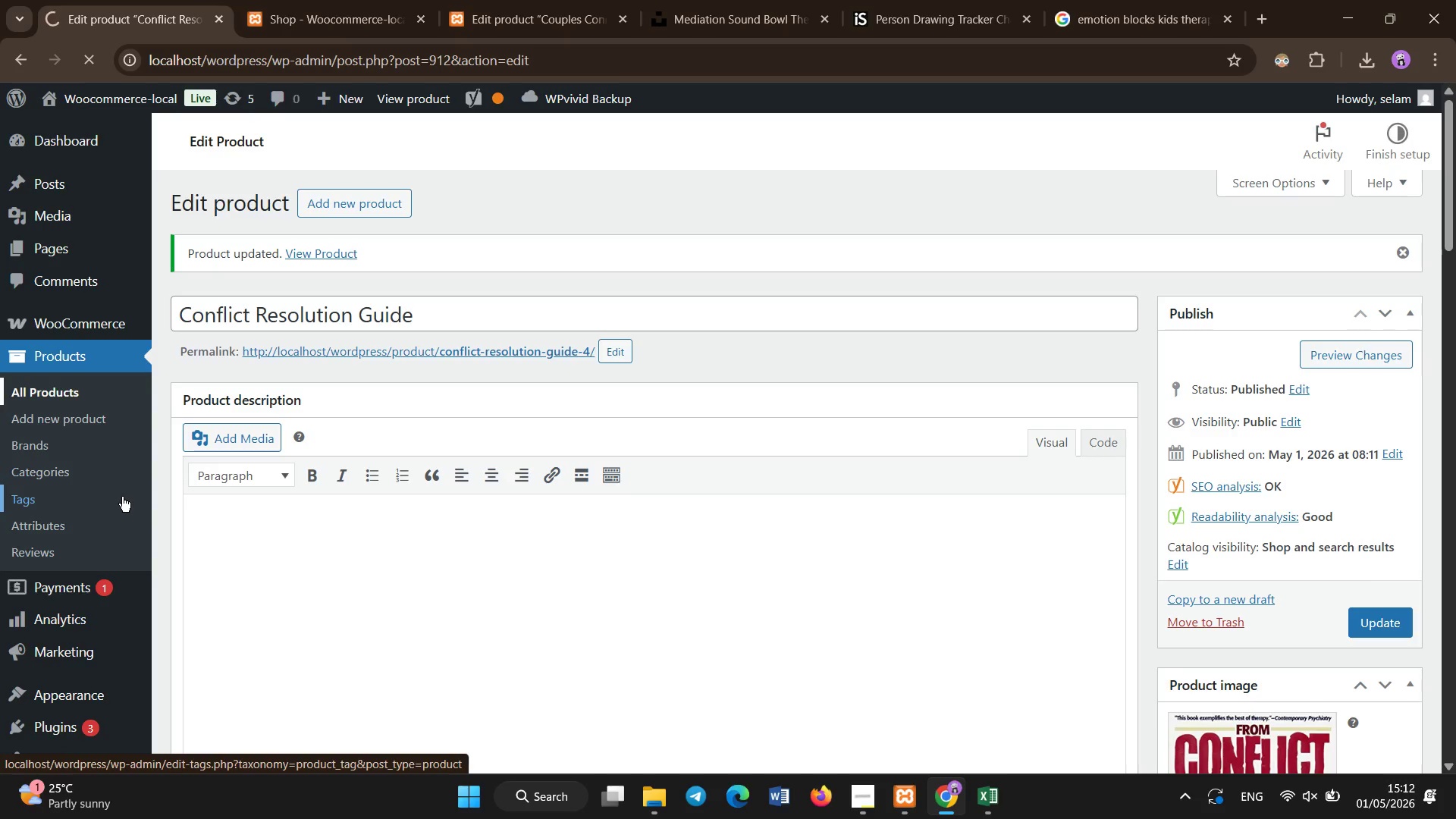 
scroll: coordinate [126, 517], scroll_direction: down, amount: 9.0
 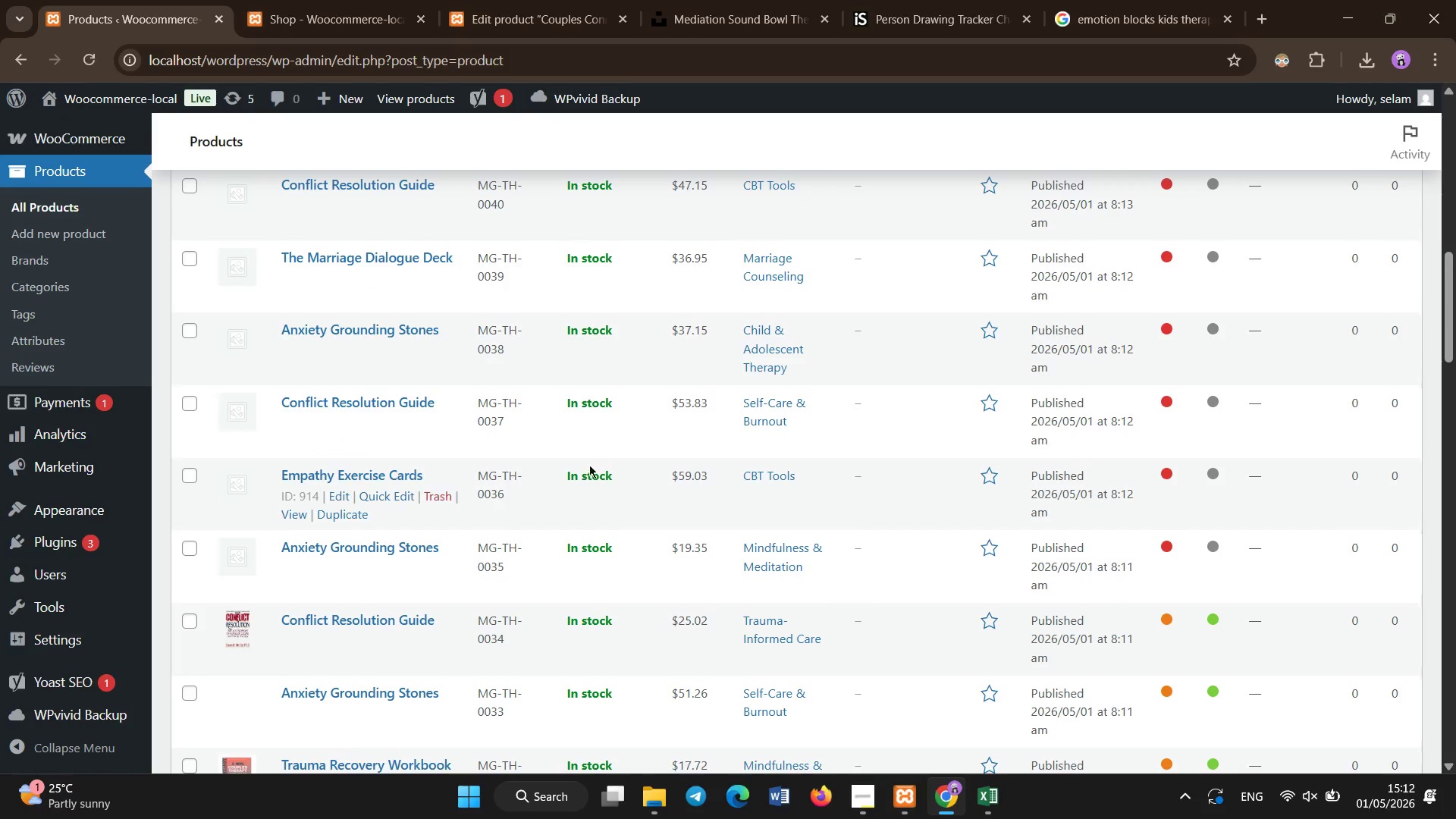 
left_click([379, 491])
 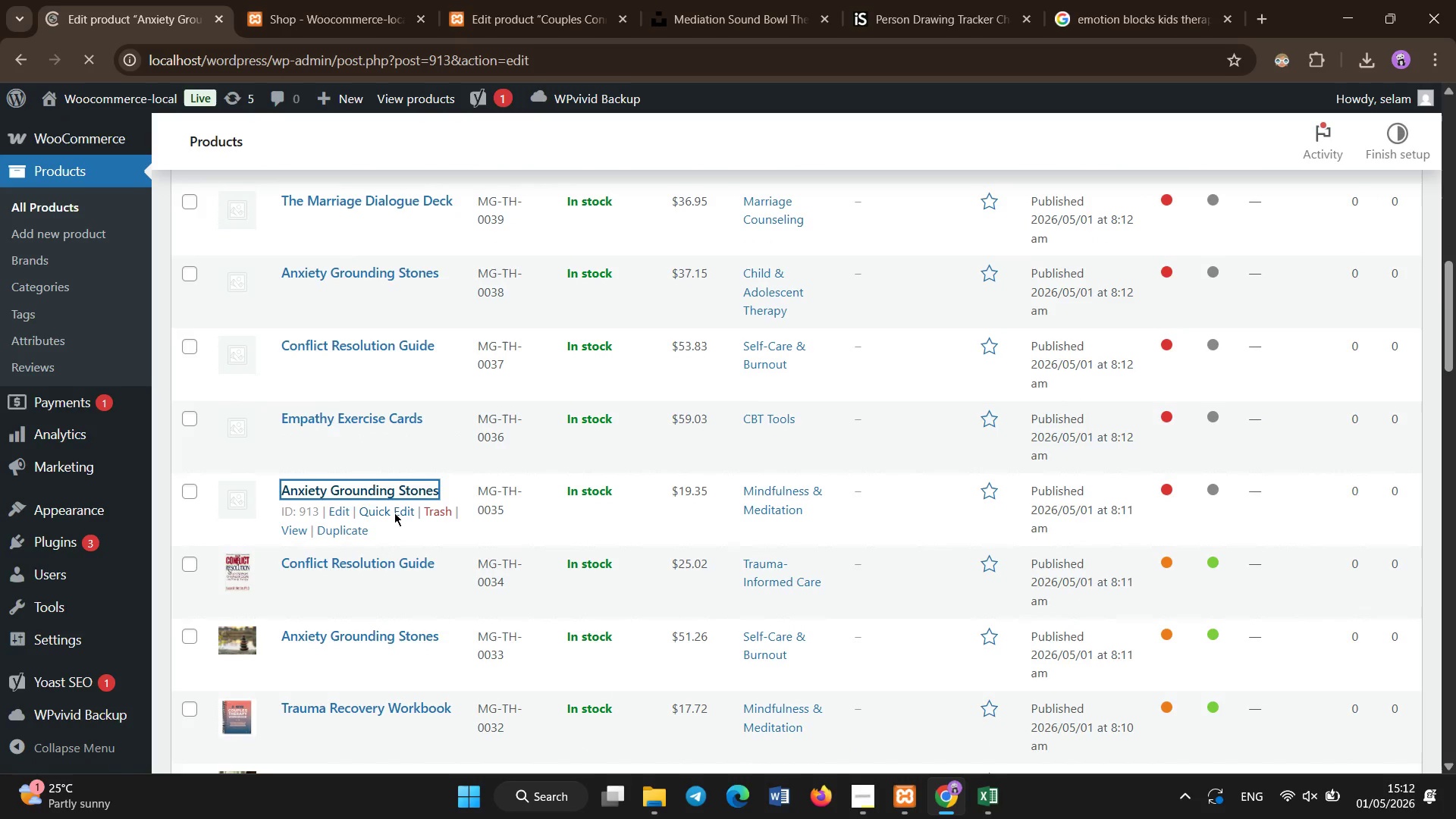 
scroll: coordinate [386, 498], scroll_direction: none, amount: 0.0
 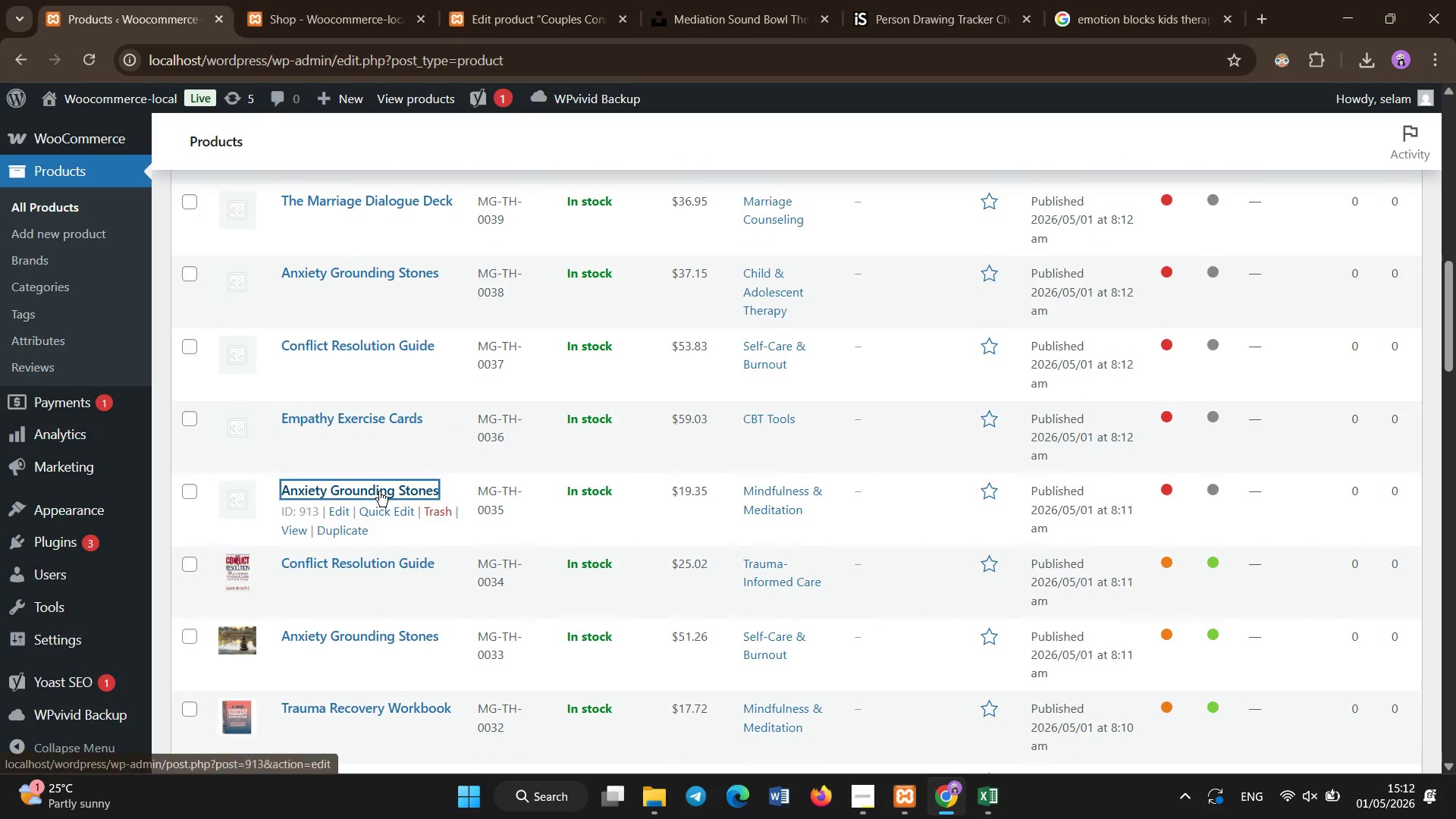 
wait(12.21)
 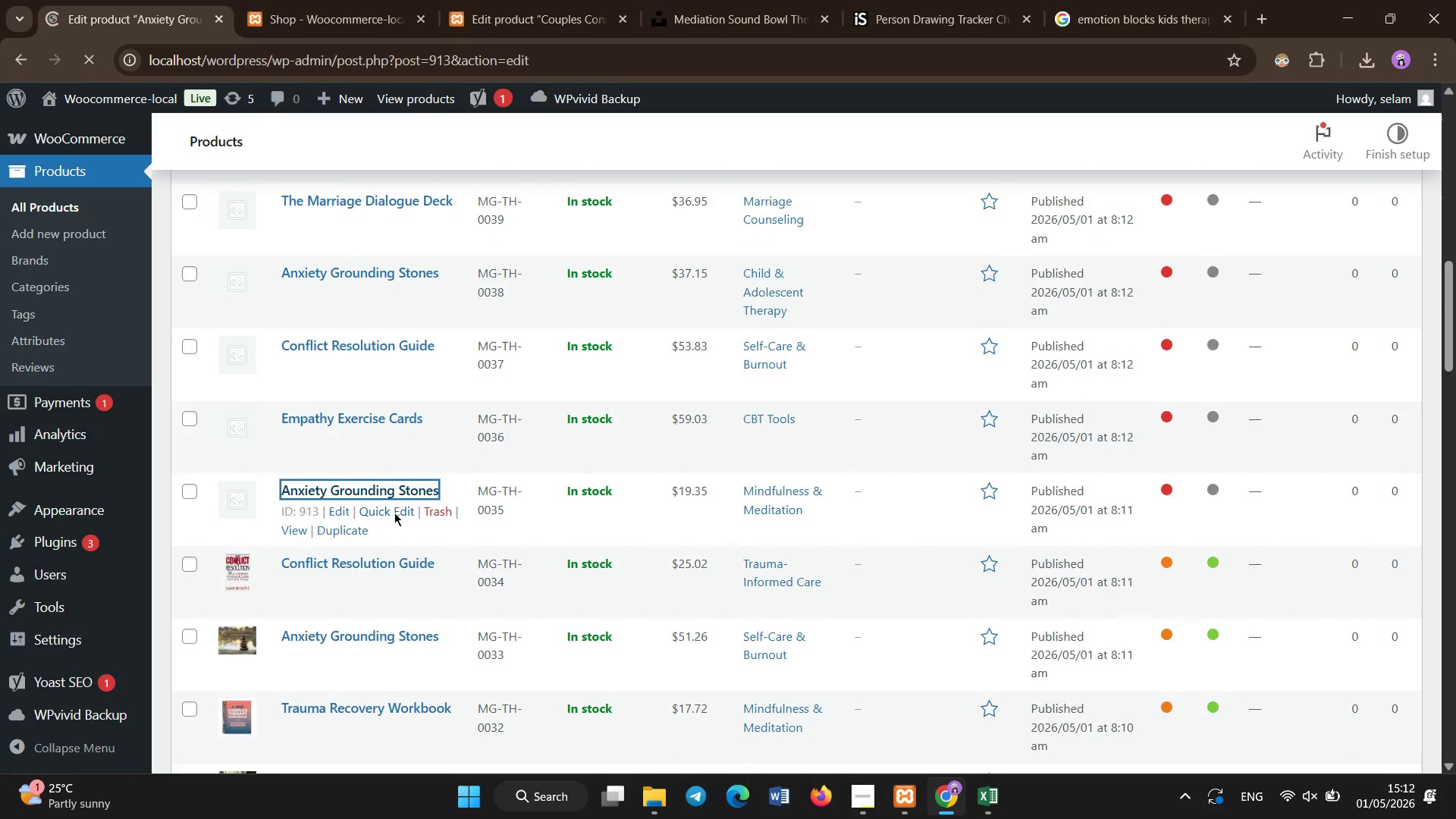 
scroll: coordinate [388, 501], scroll_direction: down, amount: 5.0
 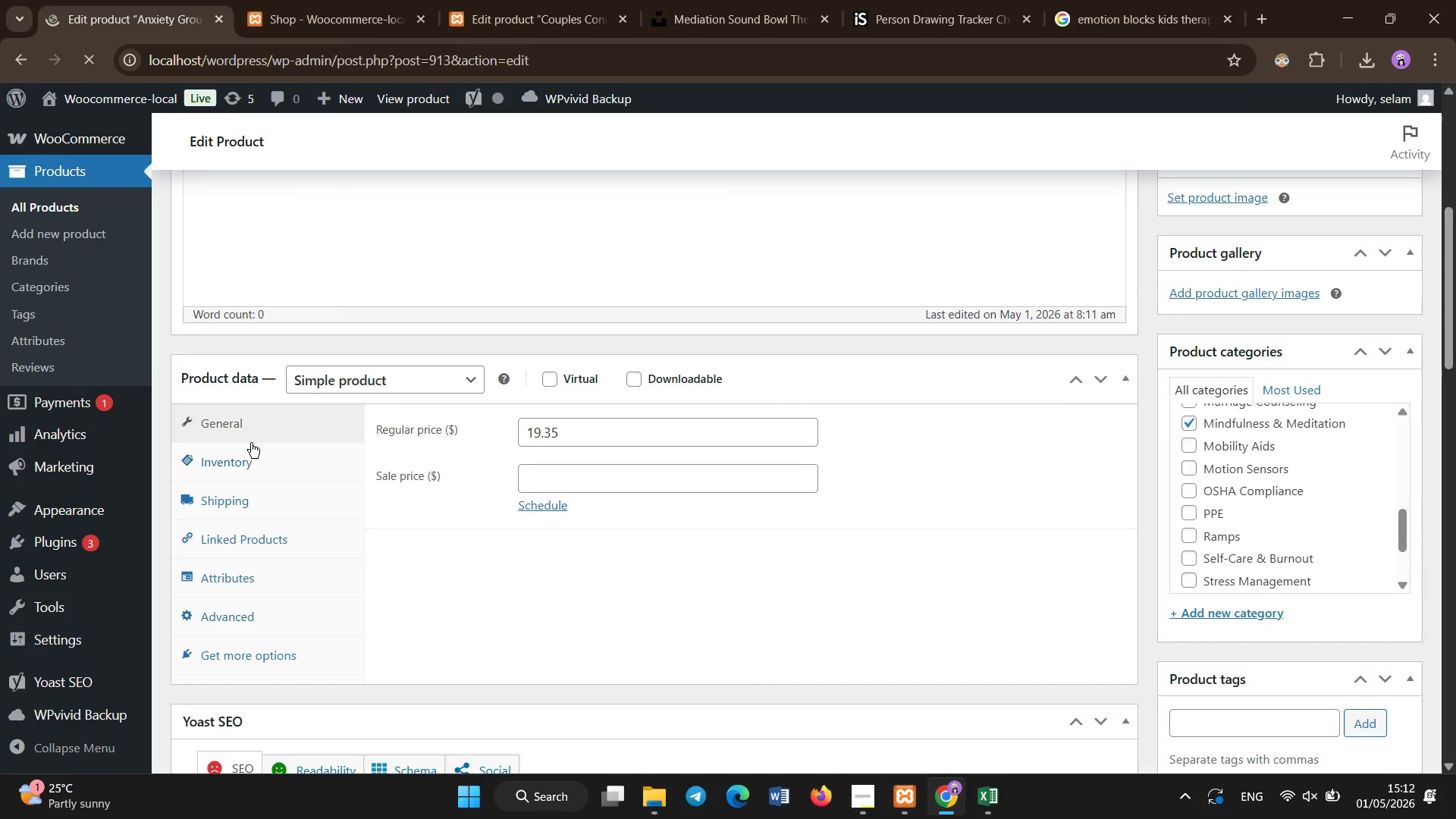 
left_click([249, 441])
 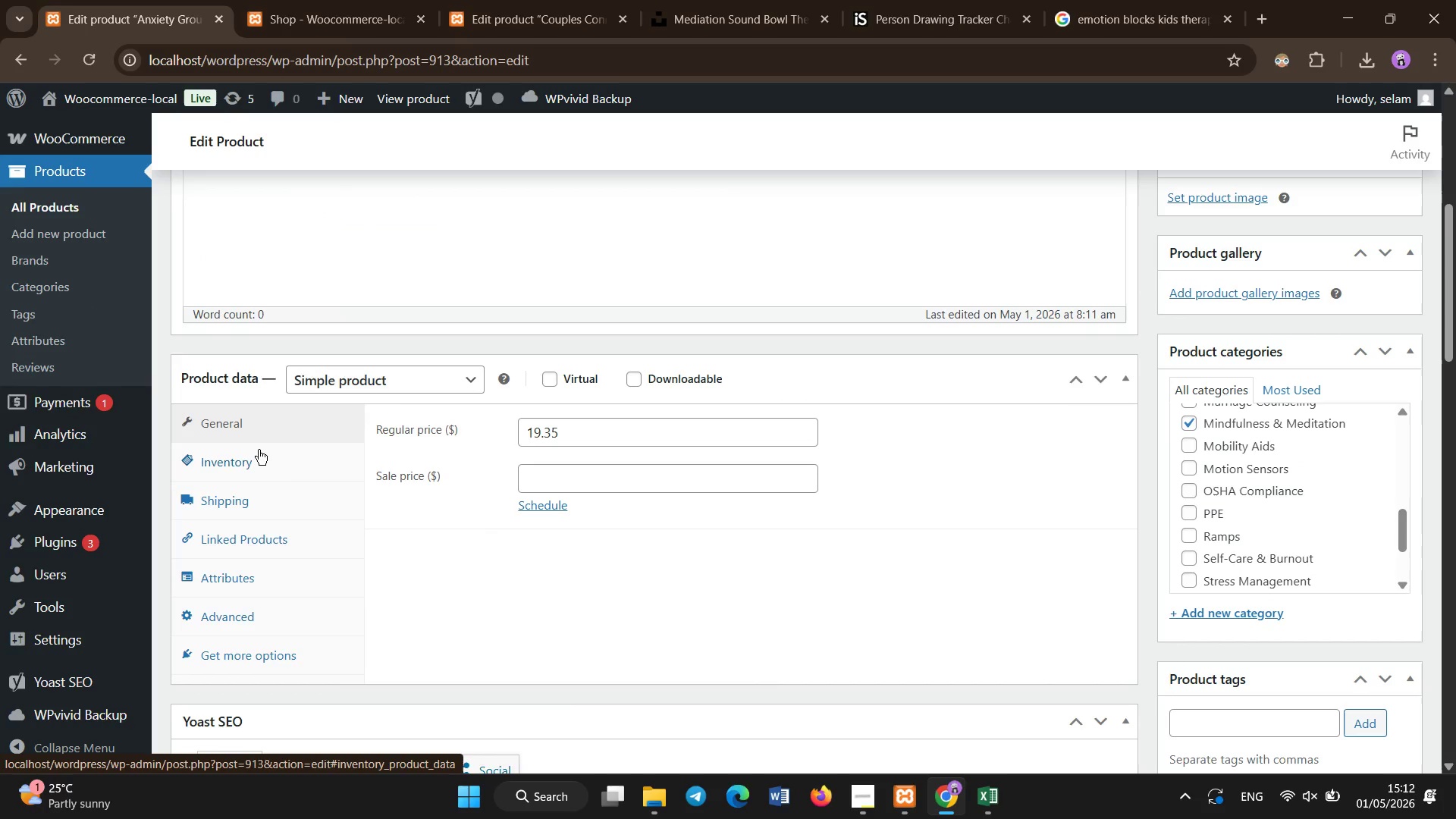 
left_click([259, 450])
 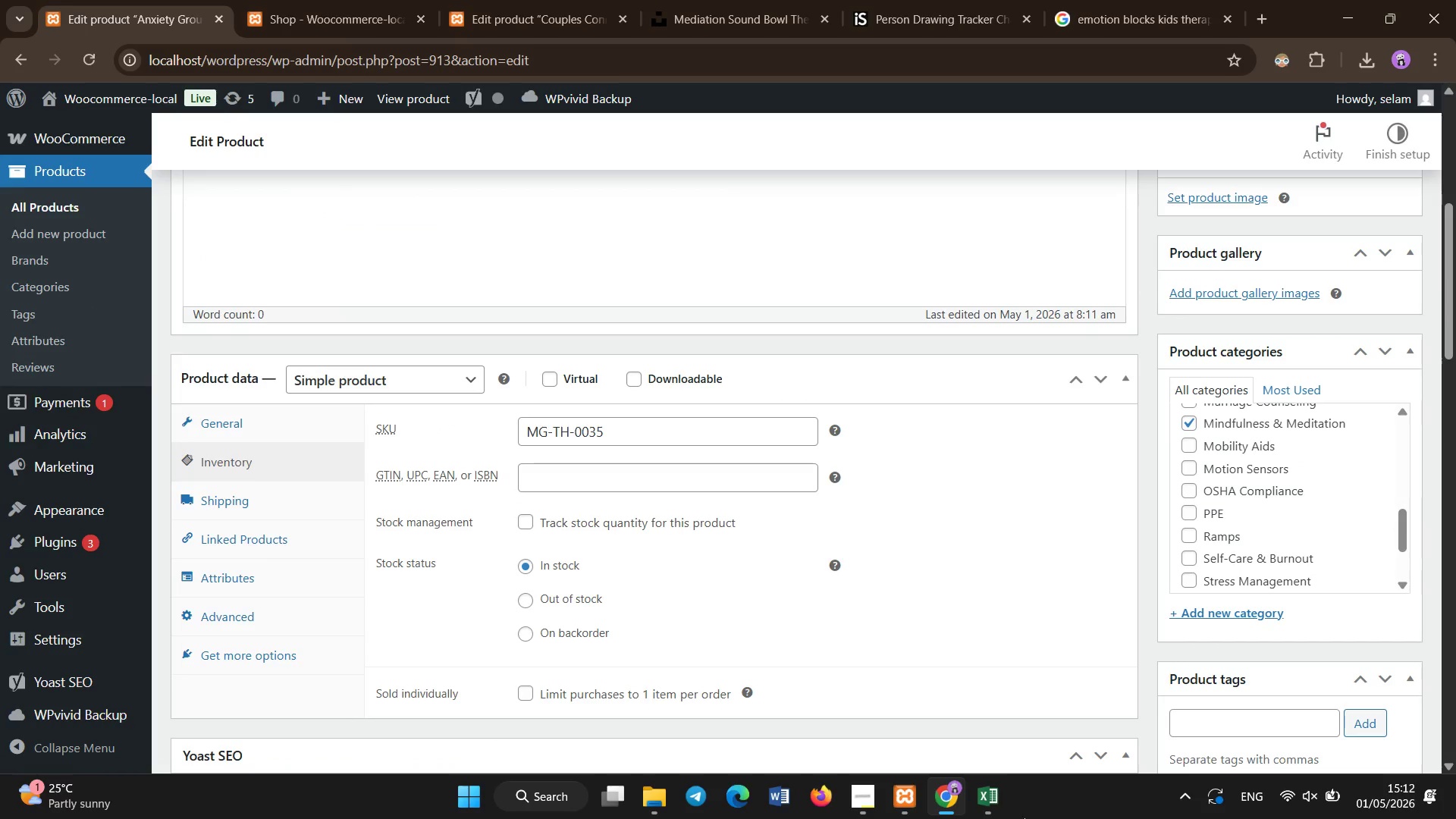 
left_click([997, 812])
 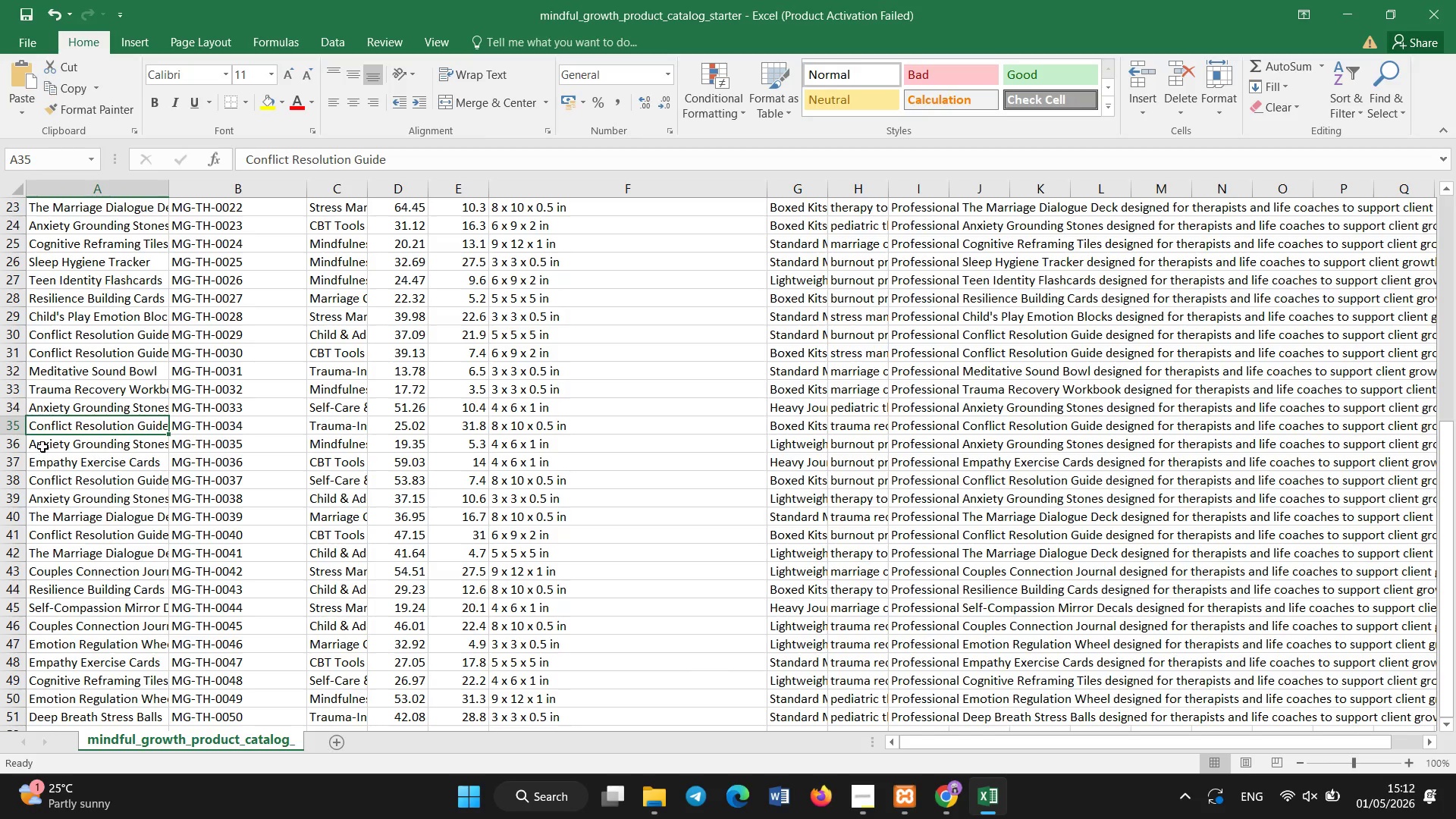 
left_click([42, 447])
 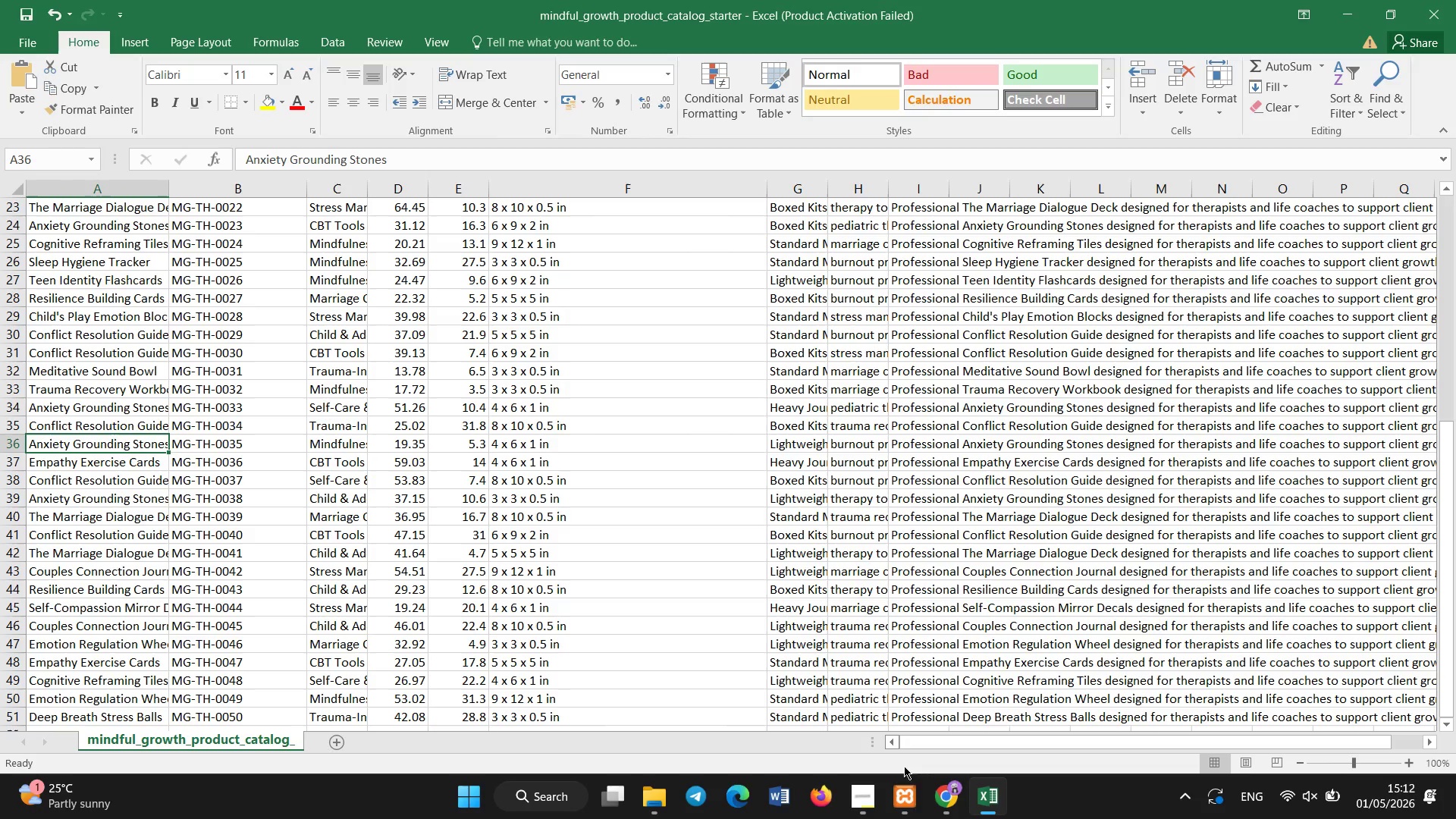 
left_click([935, 805])
 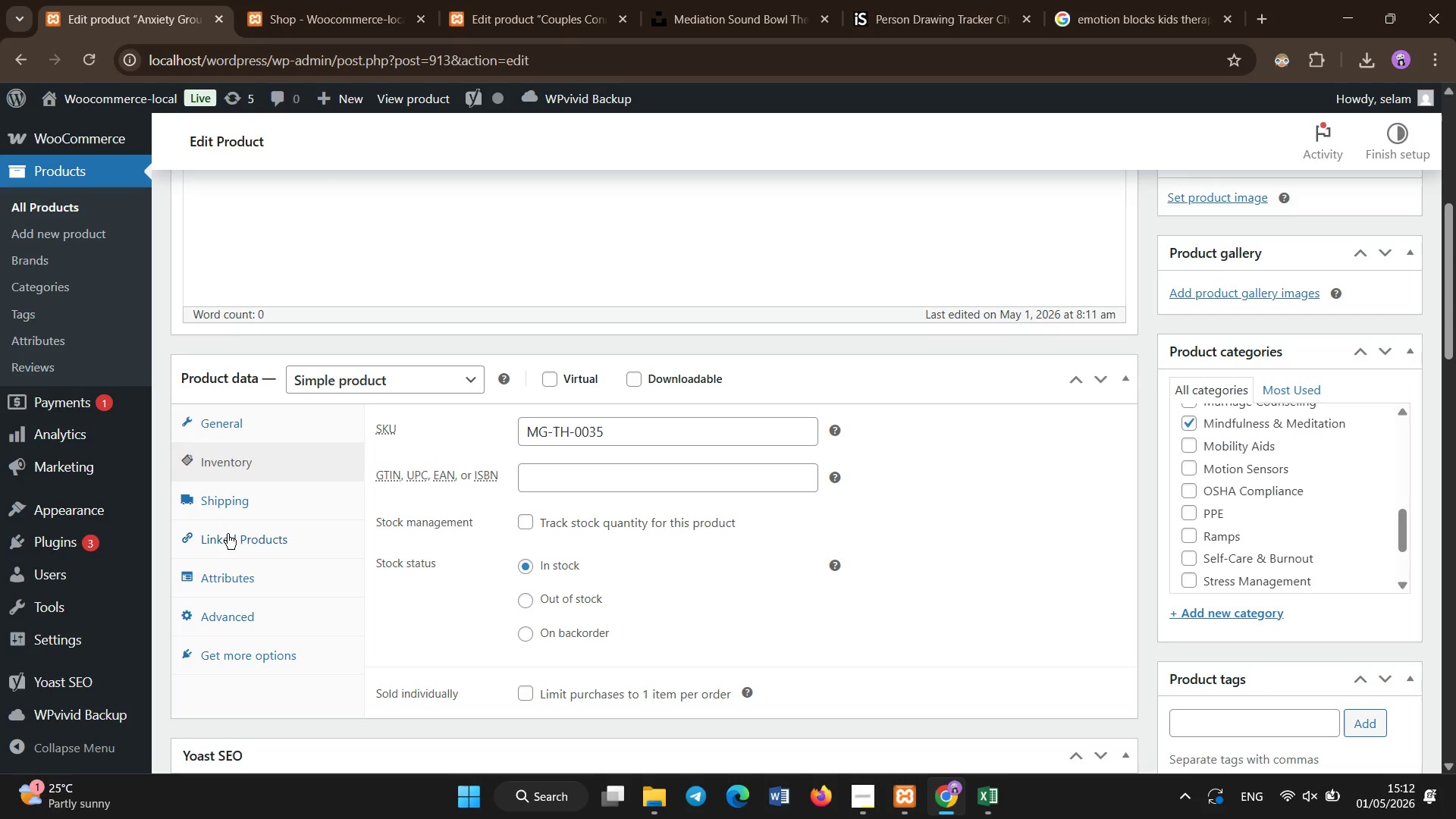 
left_click([227, 516])
 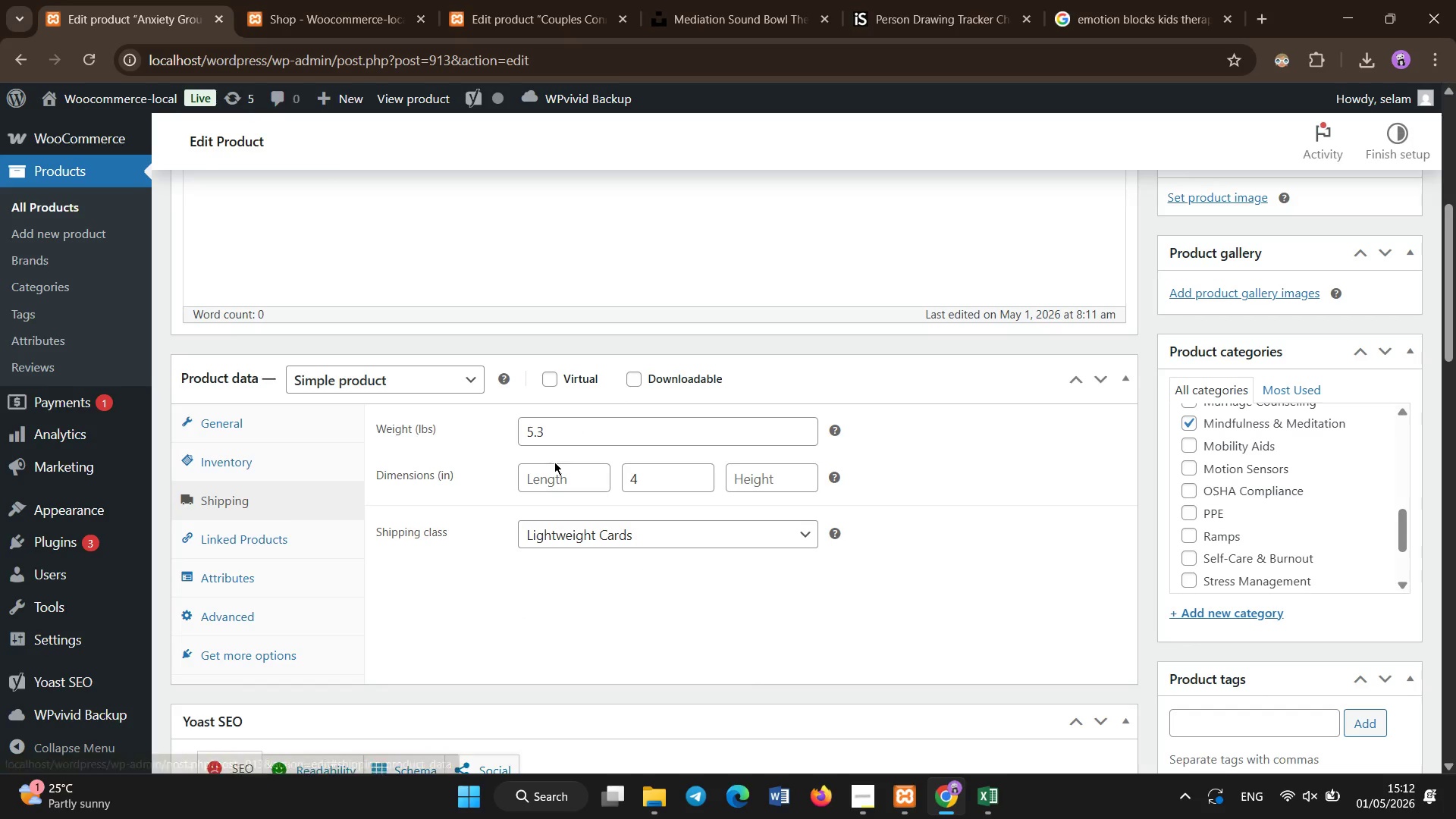 
left_click([555, 471])
 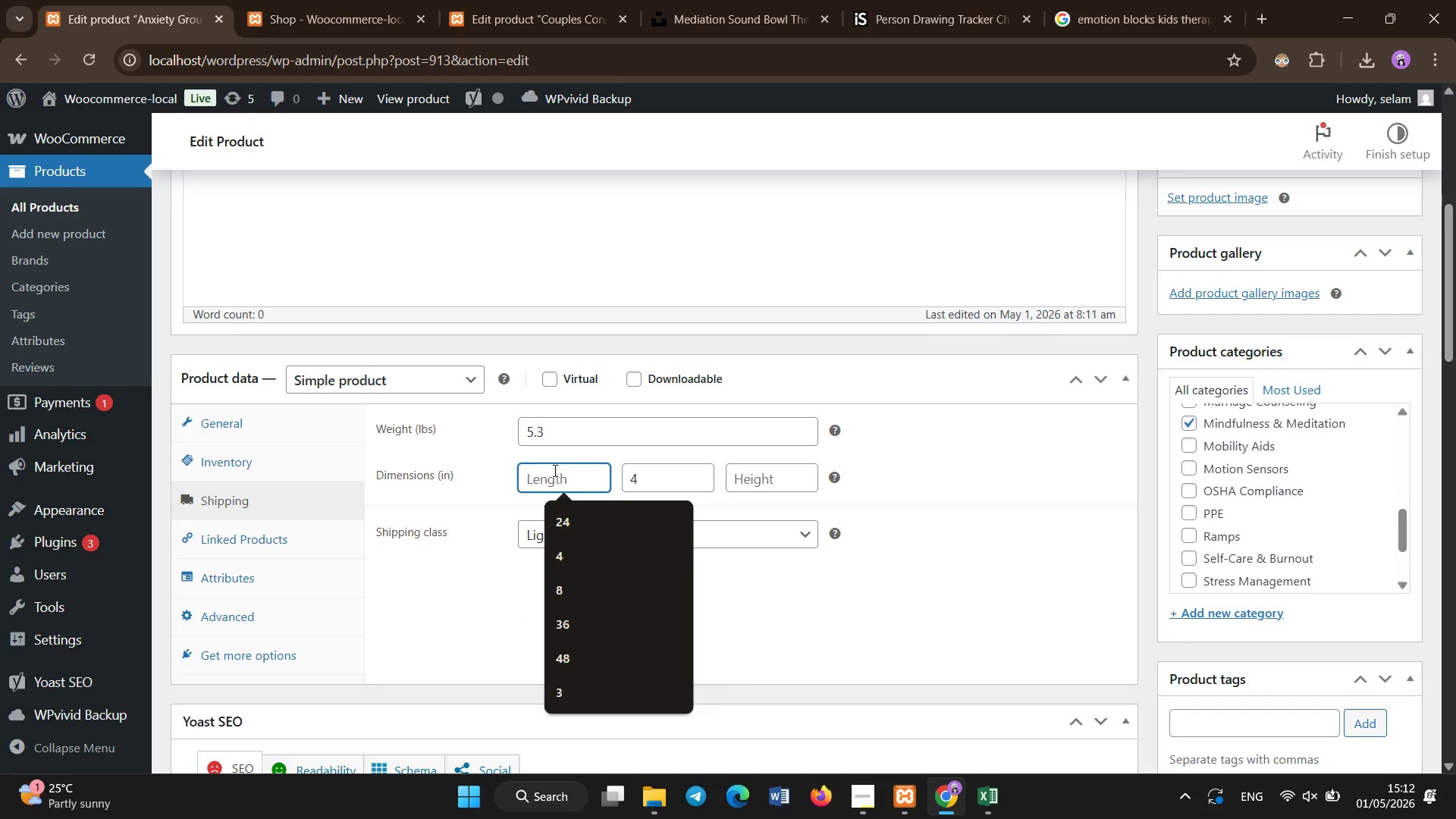 
key(Numpad4)
 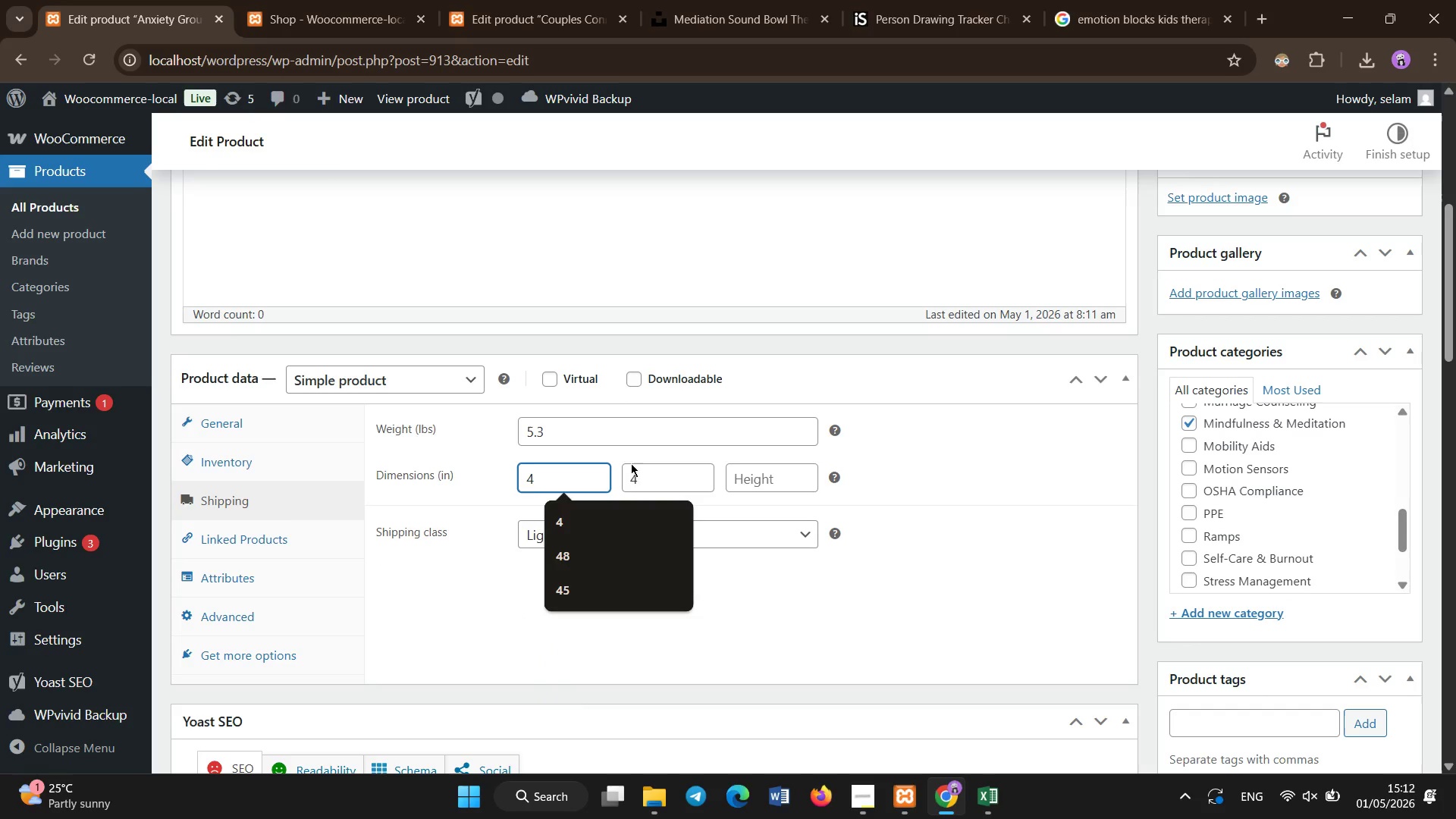 
left_click([648, 472])
 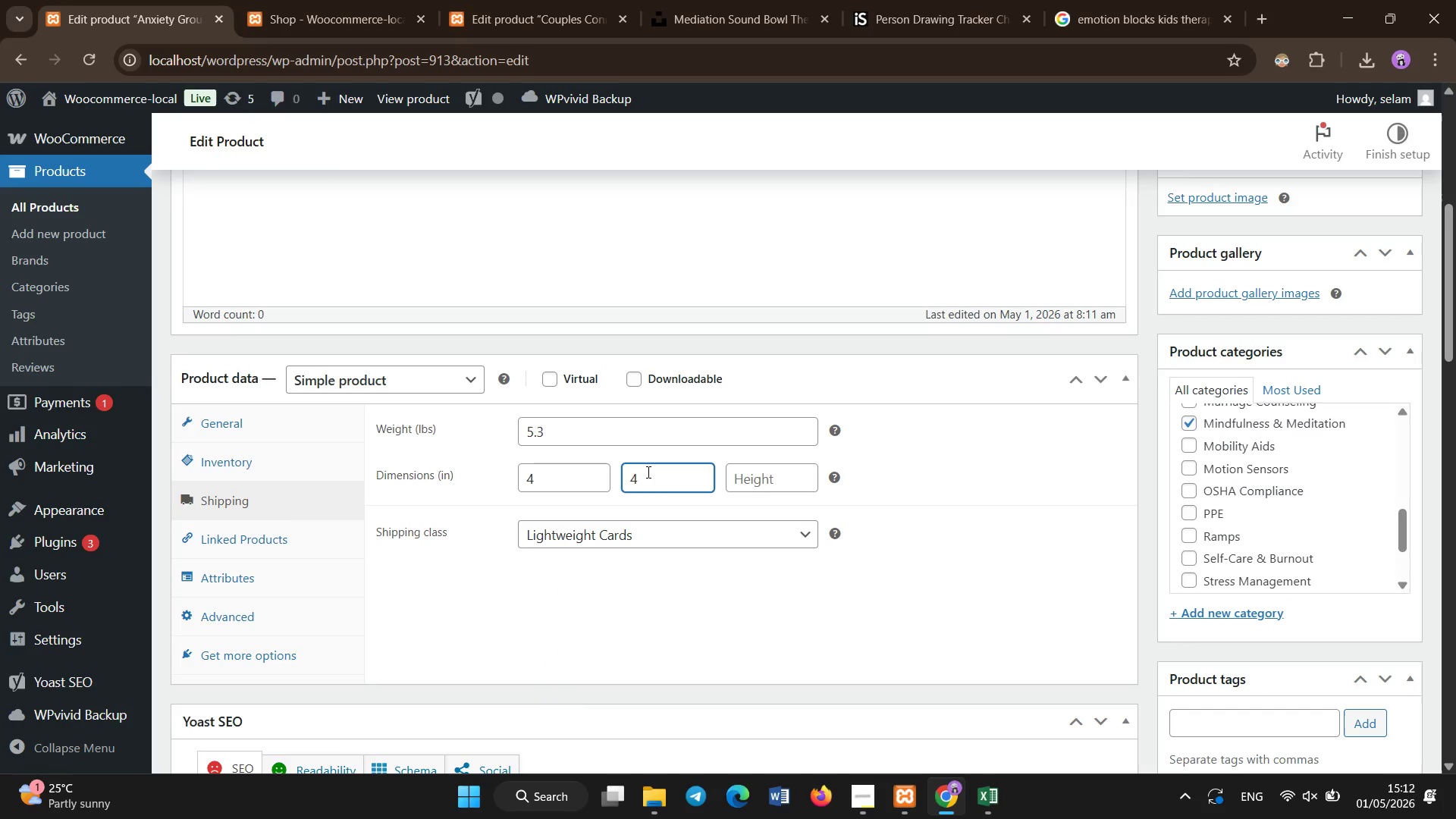 
key(Backspace)
 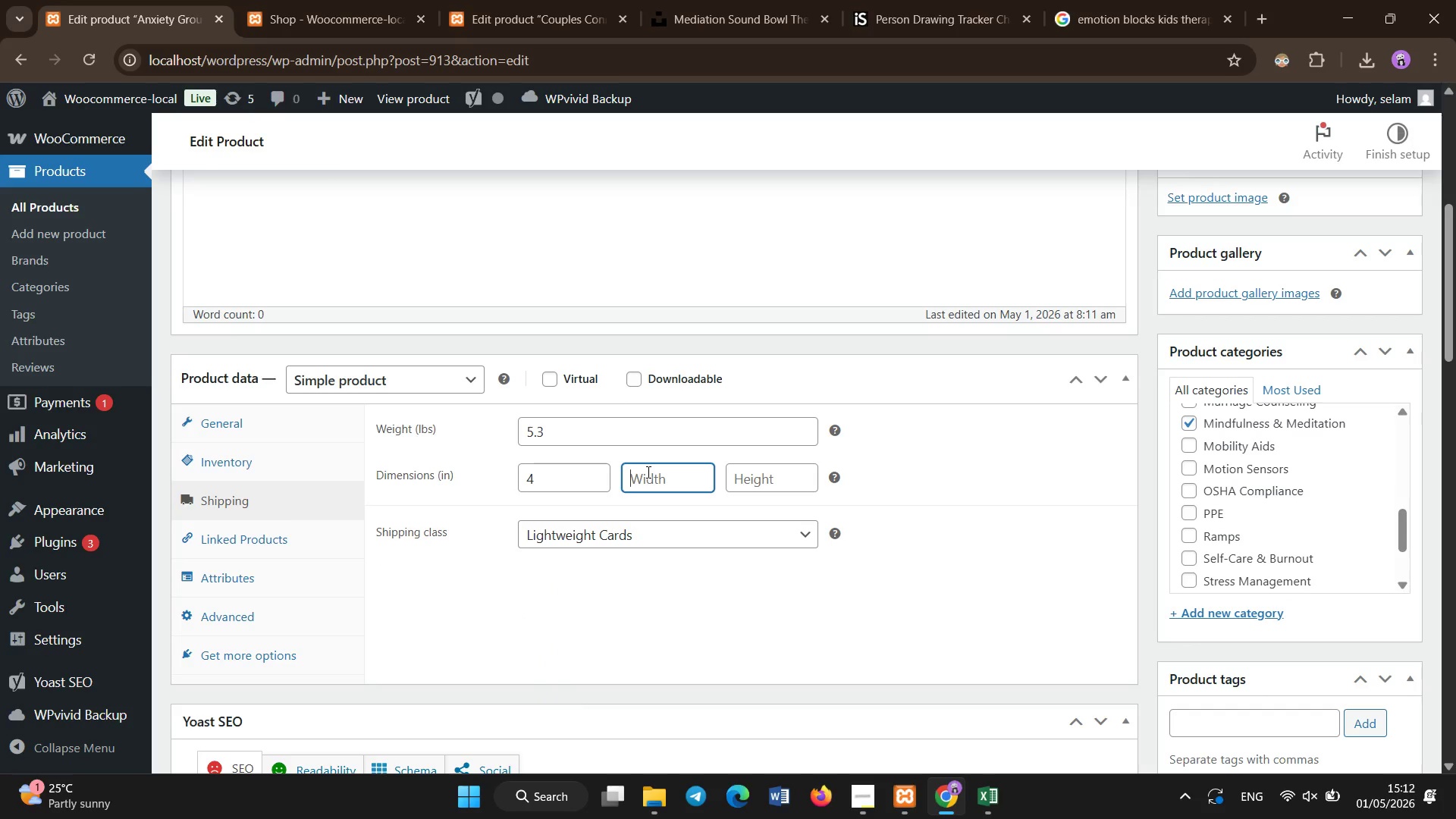 
key(Numpad6)
 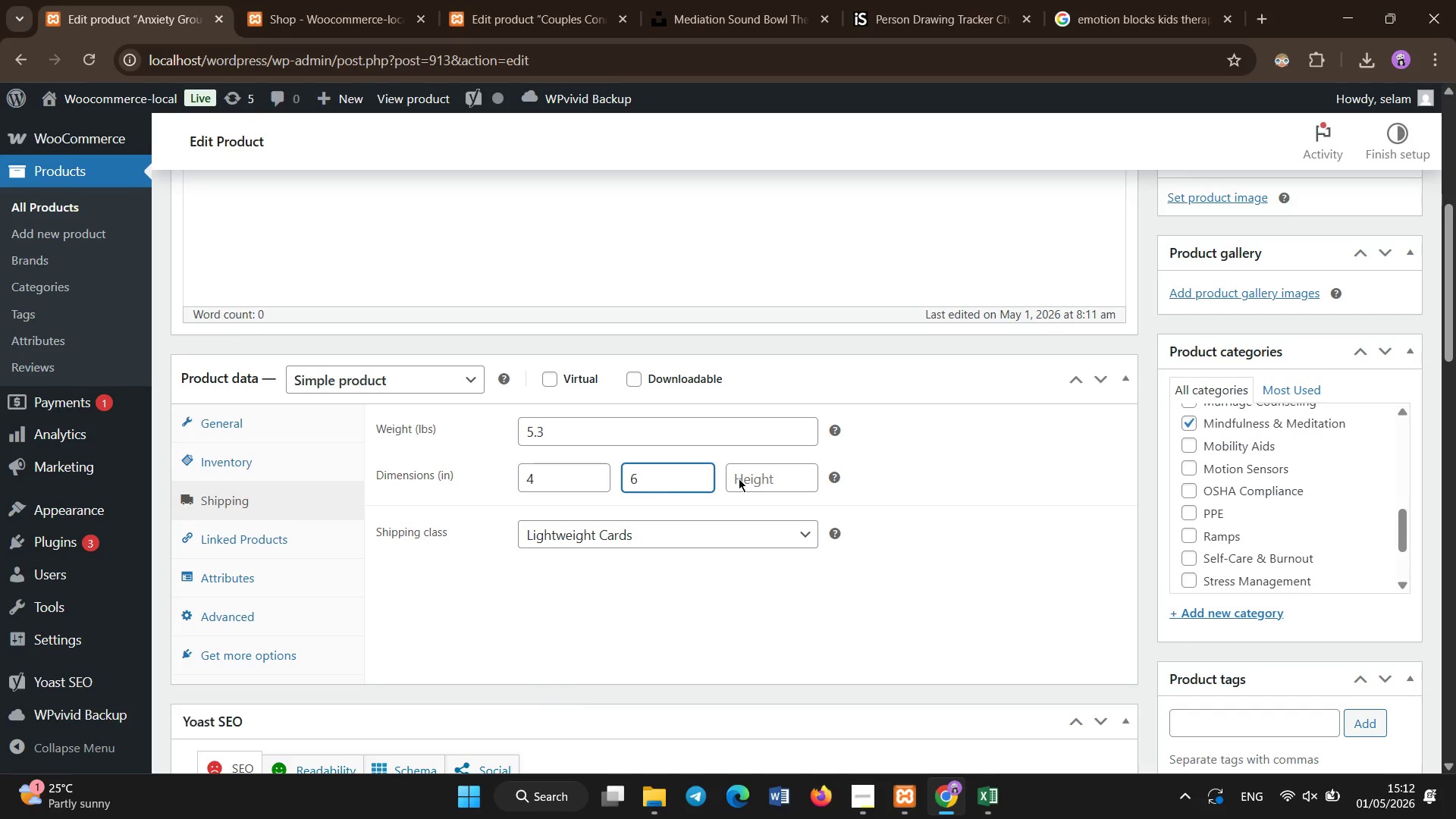 
left_click([764, 481])
 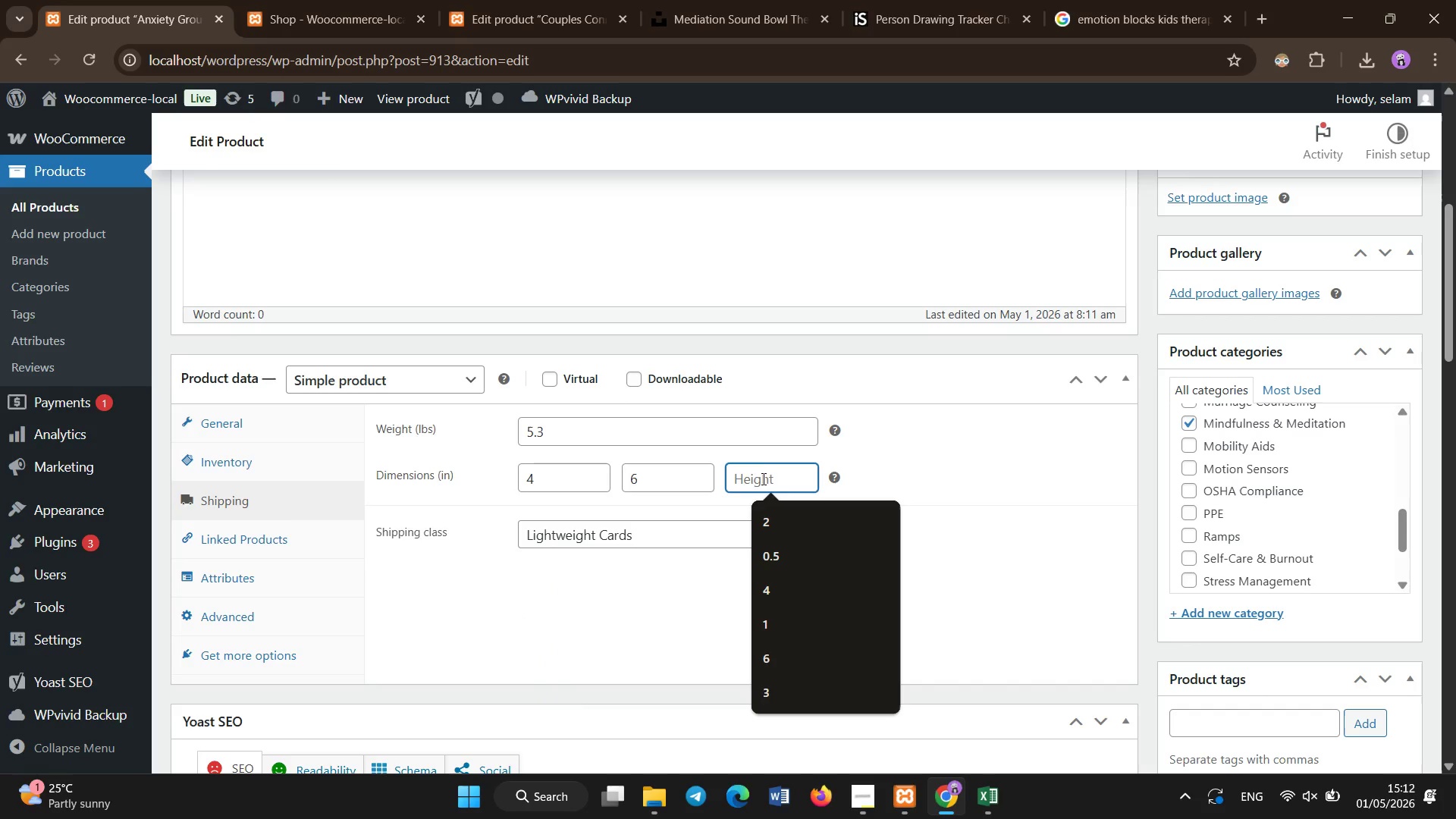 
key(Numpad1)
 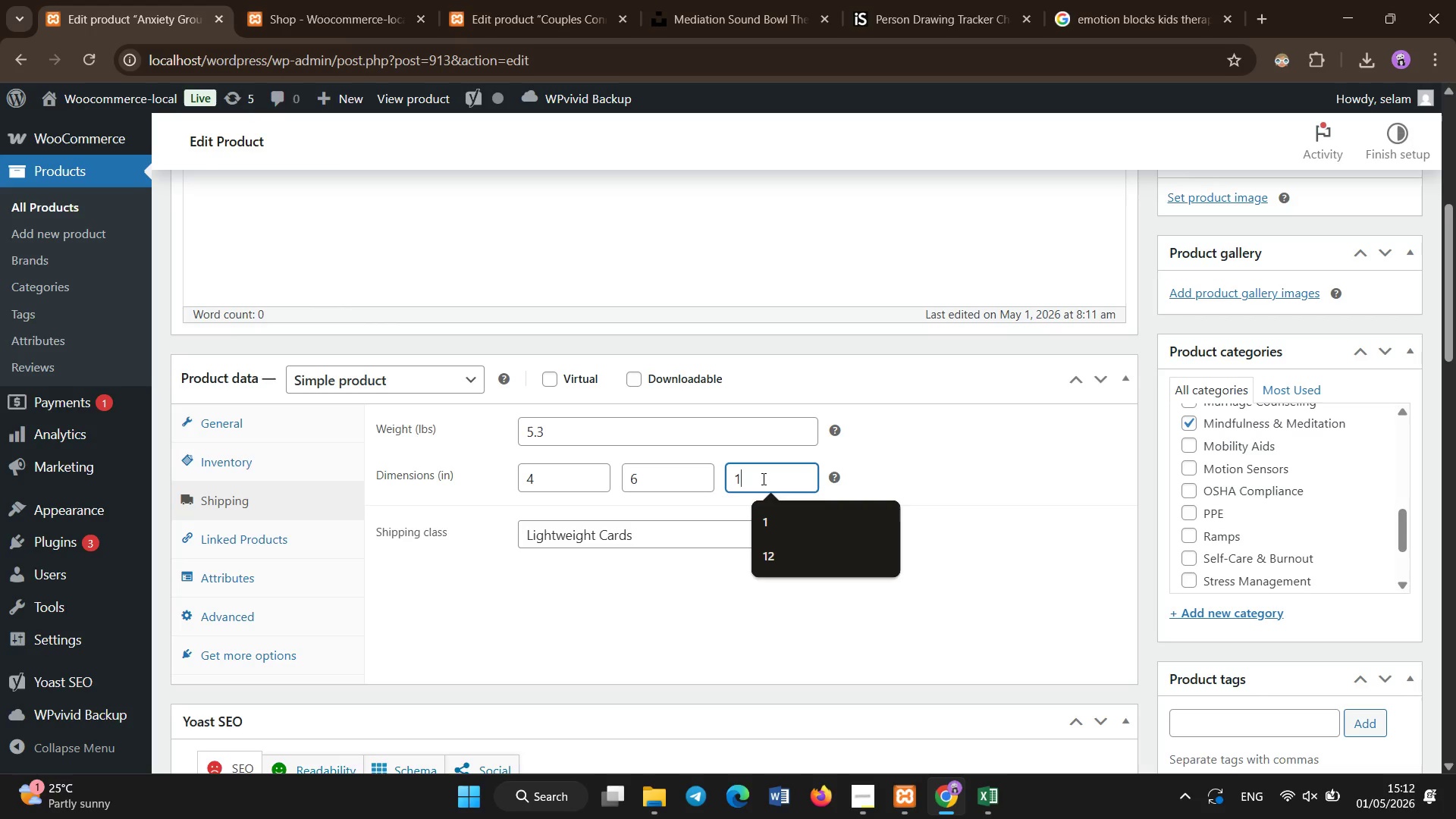 
wait(6.59)
 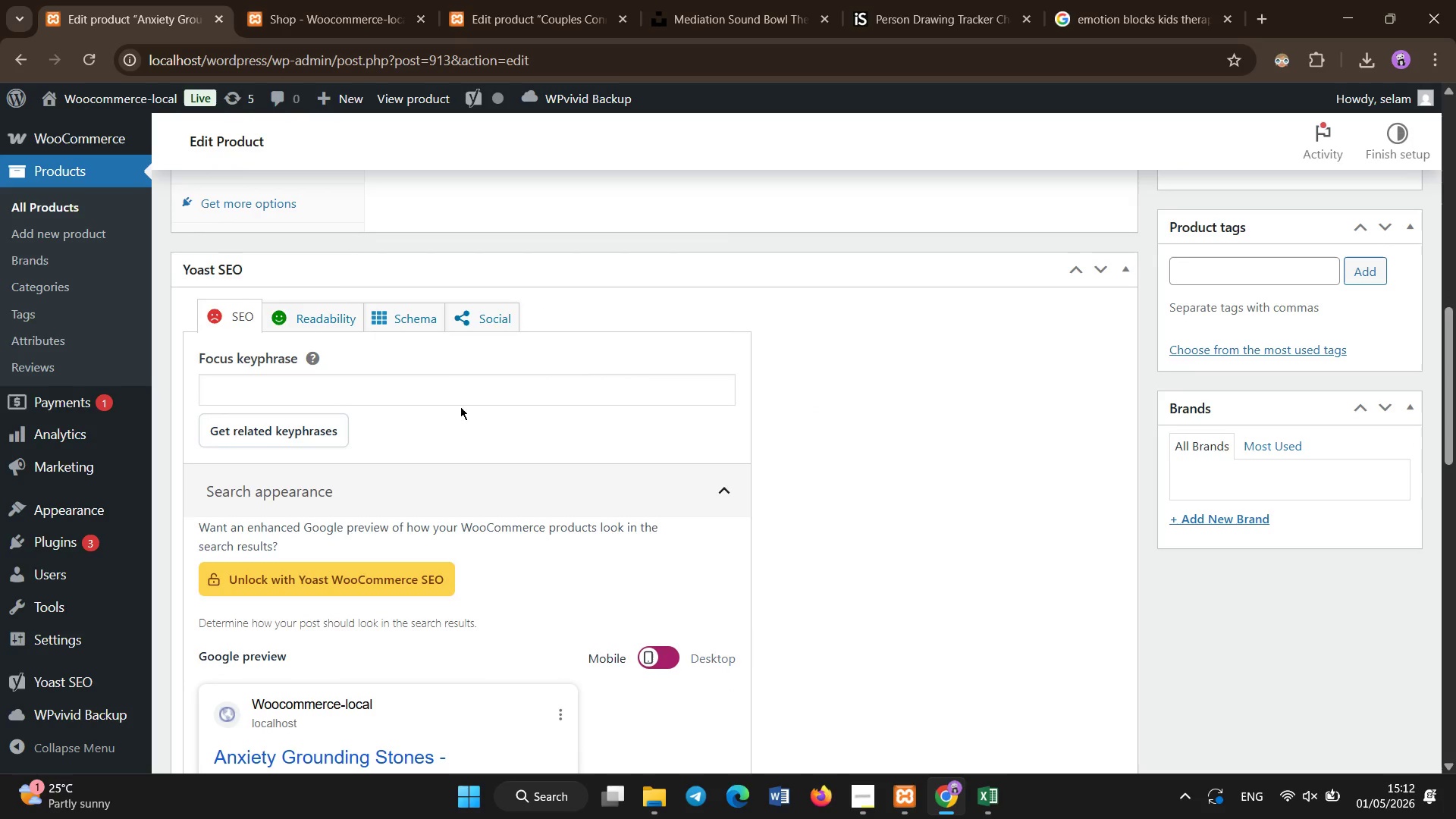 
left_click([448, 384])
 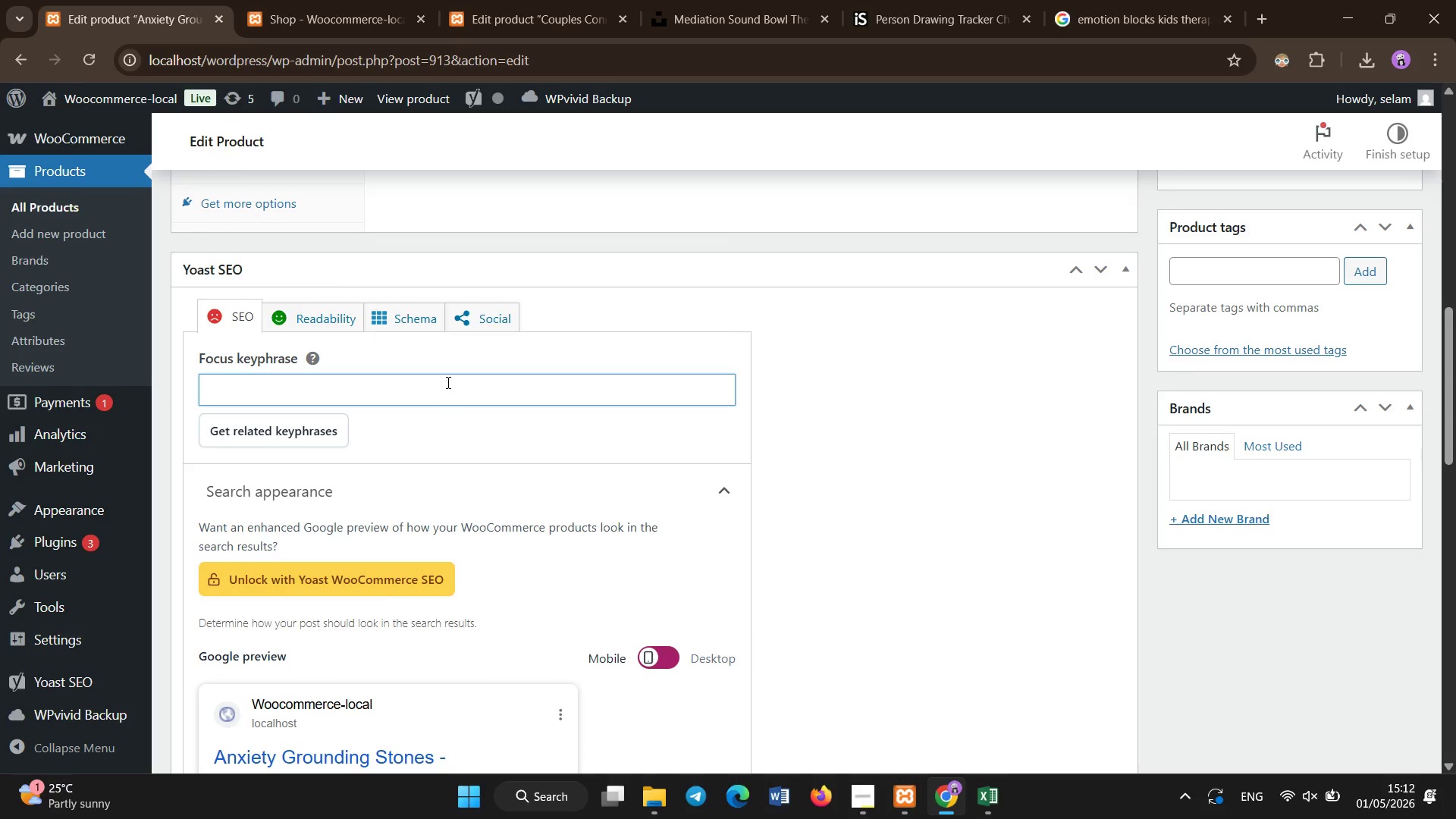 
scroll: coordinate [713, 473], scroll_direction: down, amount: 5.0
 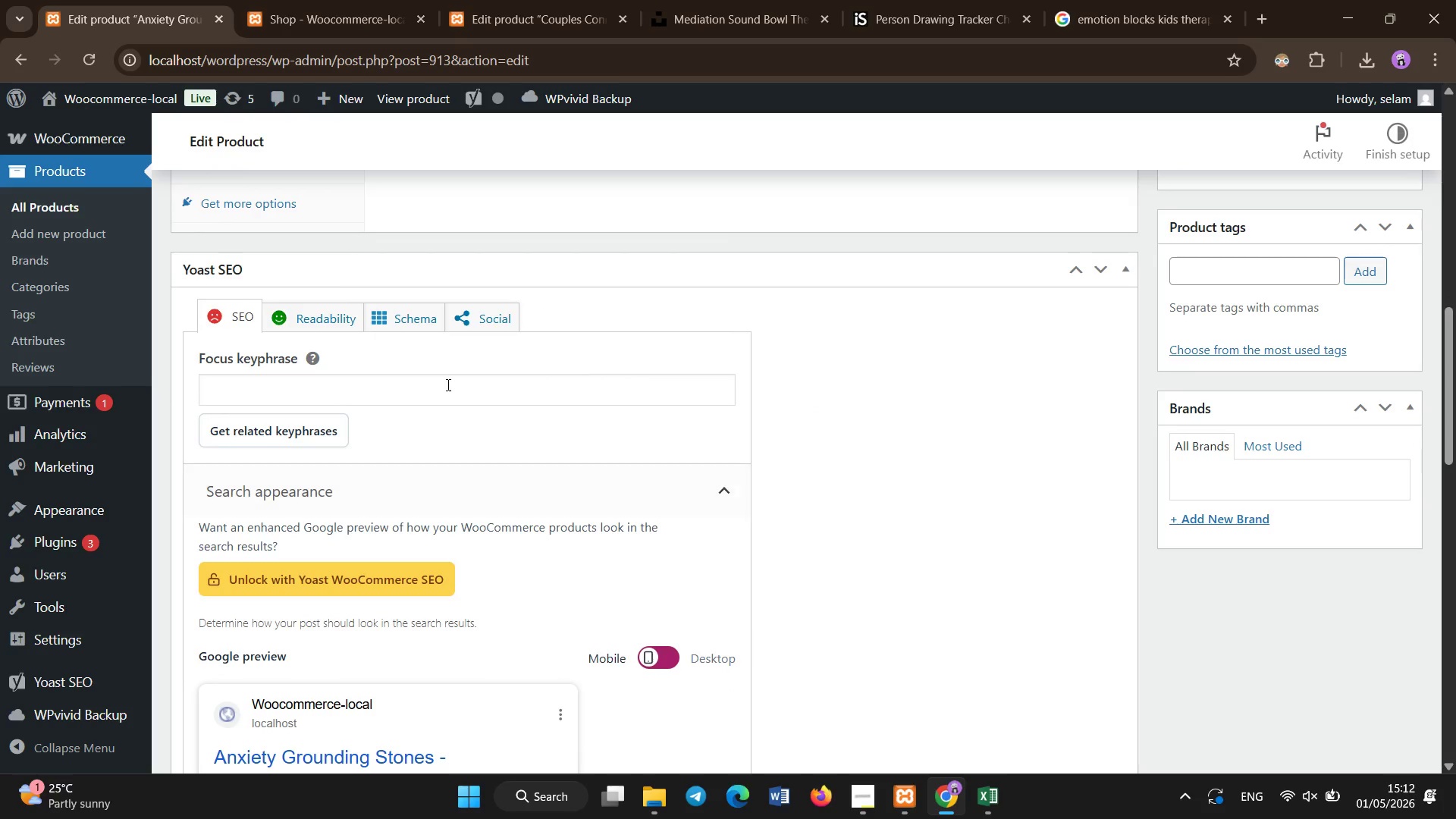 
type(midfulness grounding tol)
key(Backspace)
type(ols)
 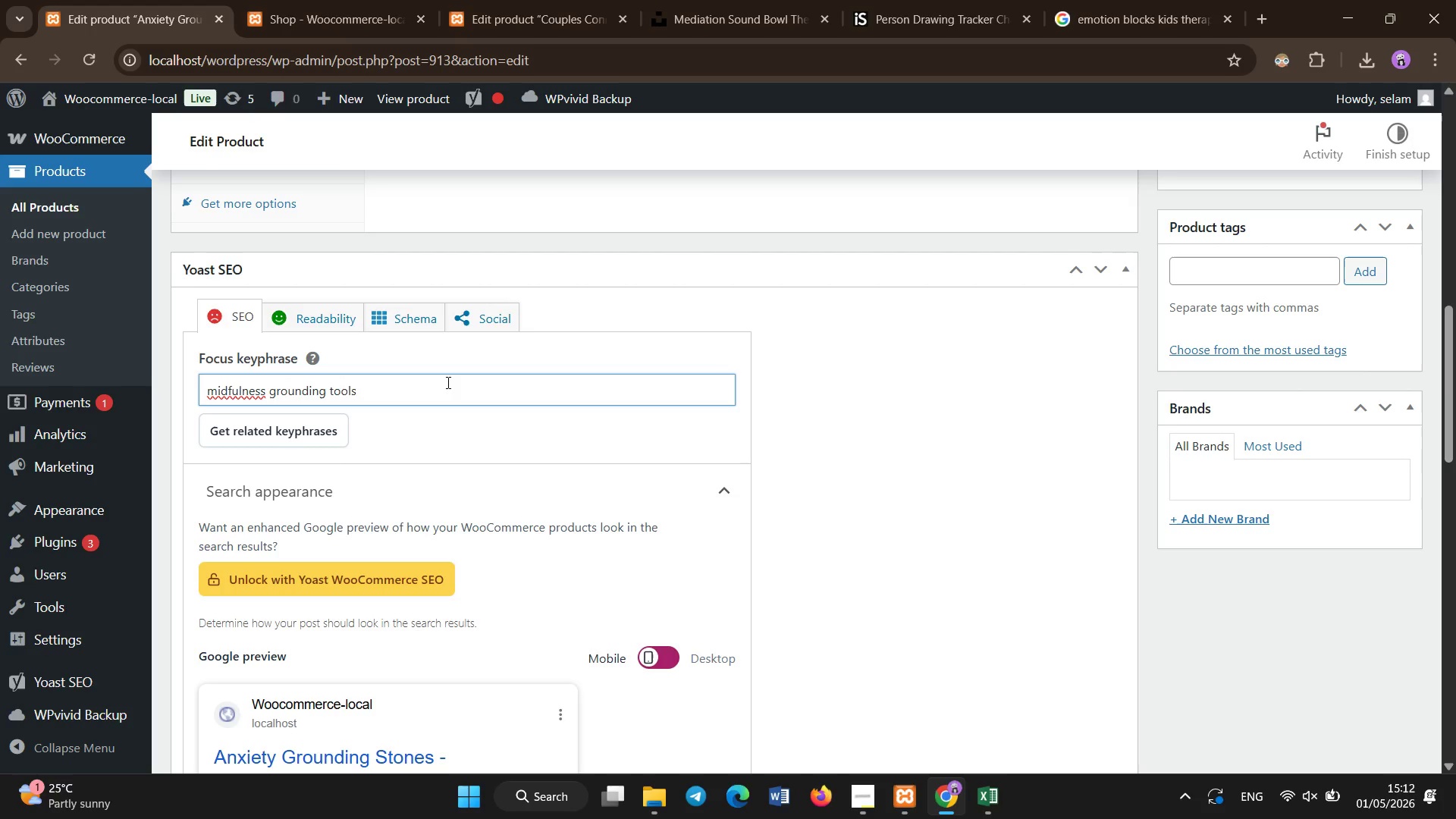 
hold_key(key=ArrowLeft, duration=0.81)
 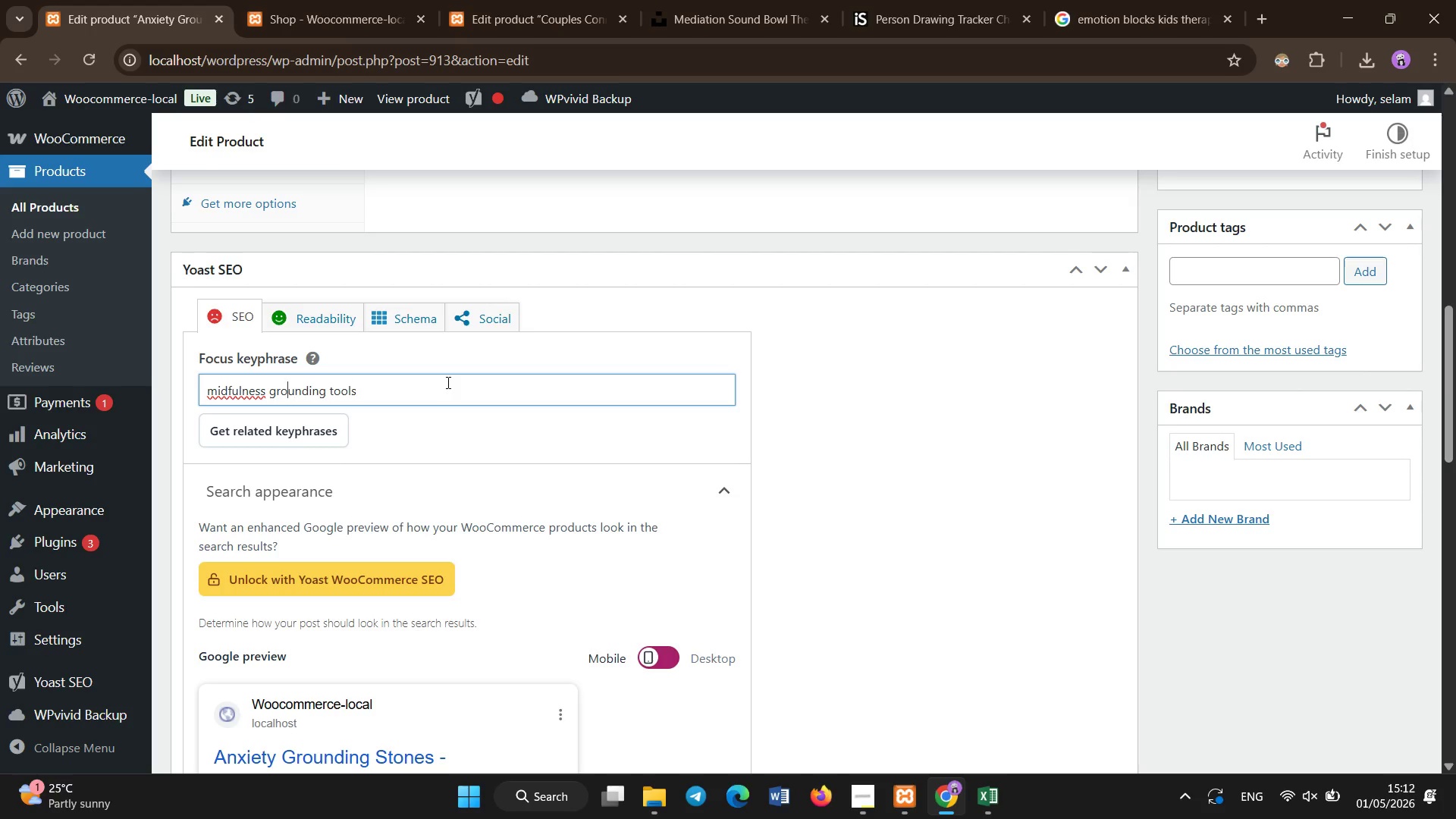 
key(ArrowLeft)
 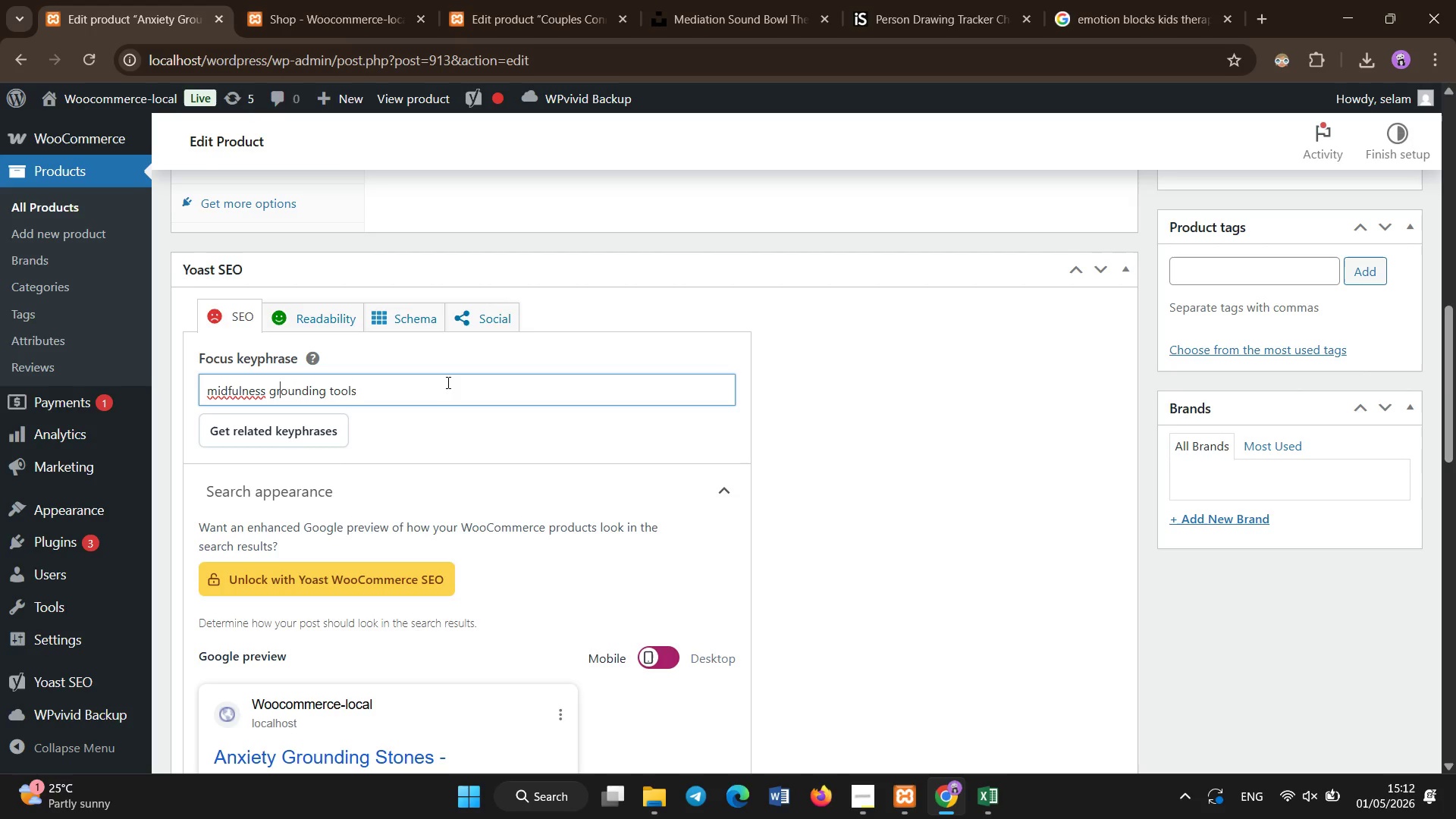 
key(ArrowLeft)
 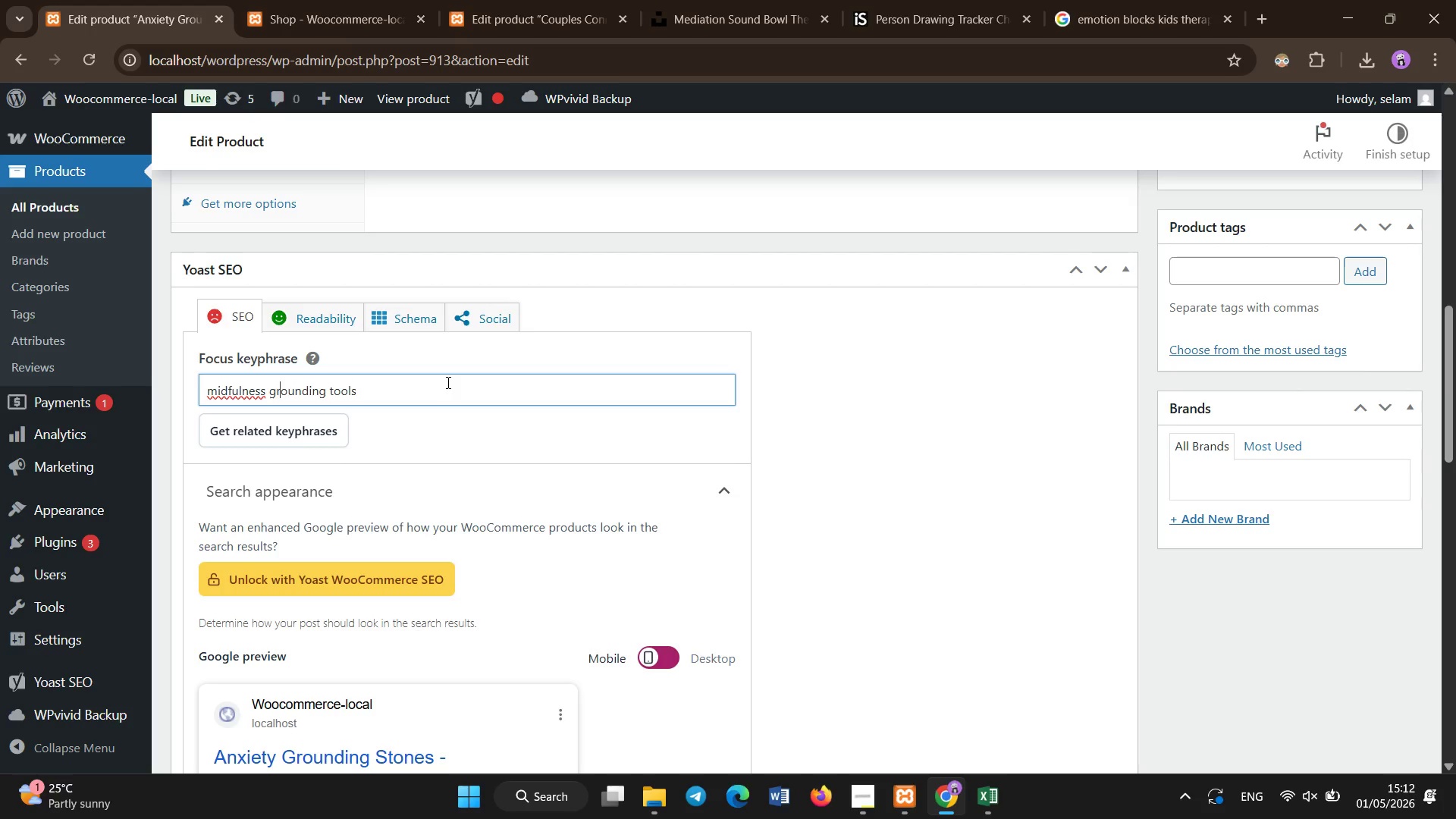 
key(ArrowLeft)
 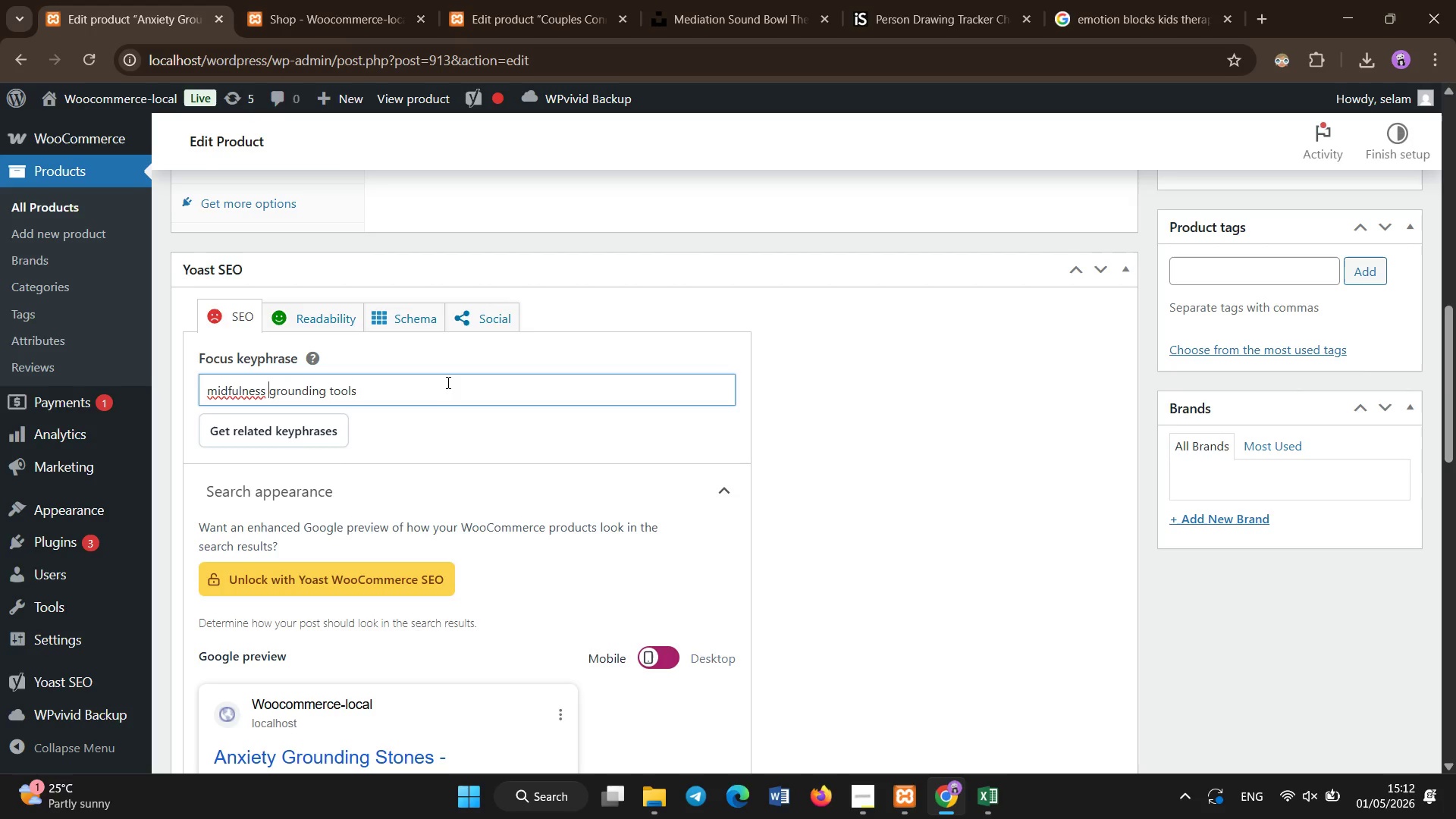 
key(ArrowLeft)
 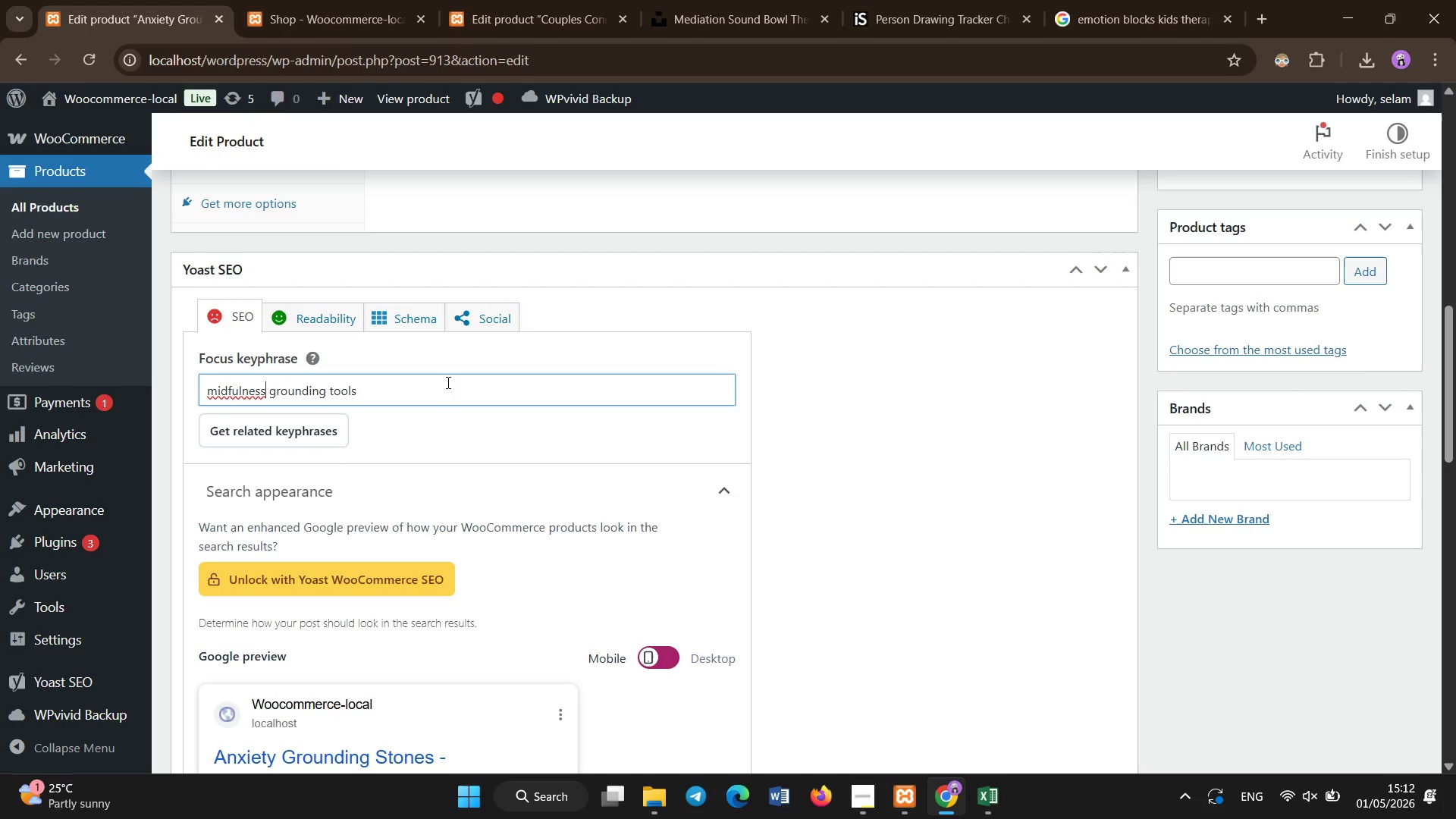 
hold_key(key=ArrowLeft, duration=0.39)
 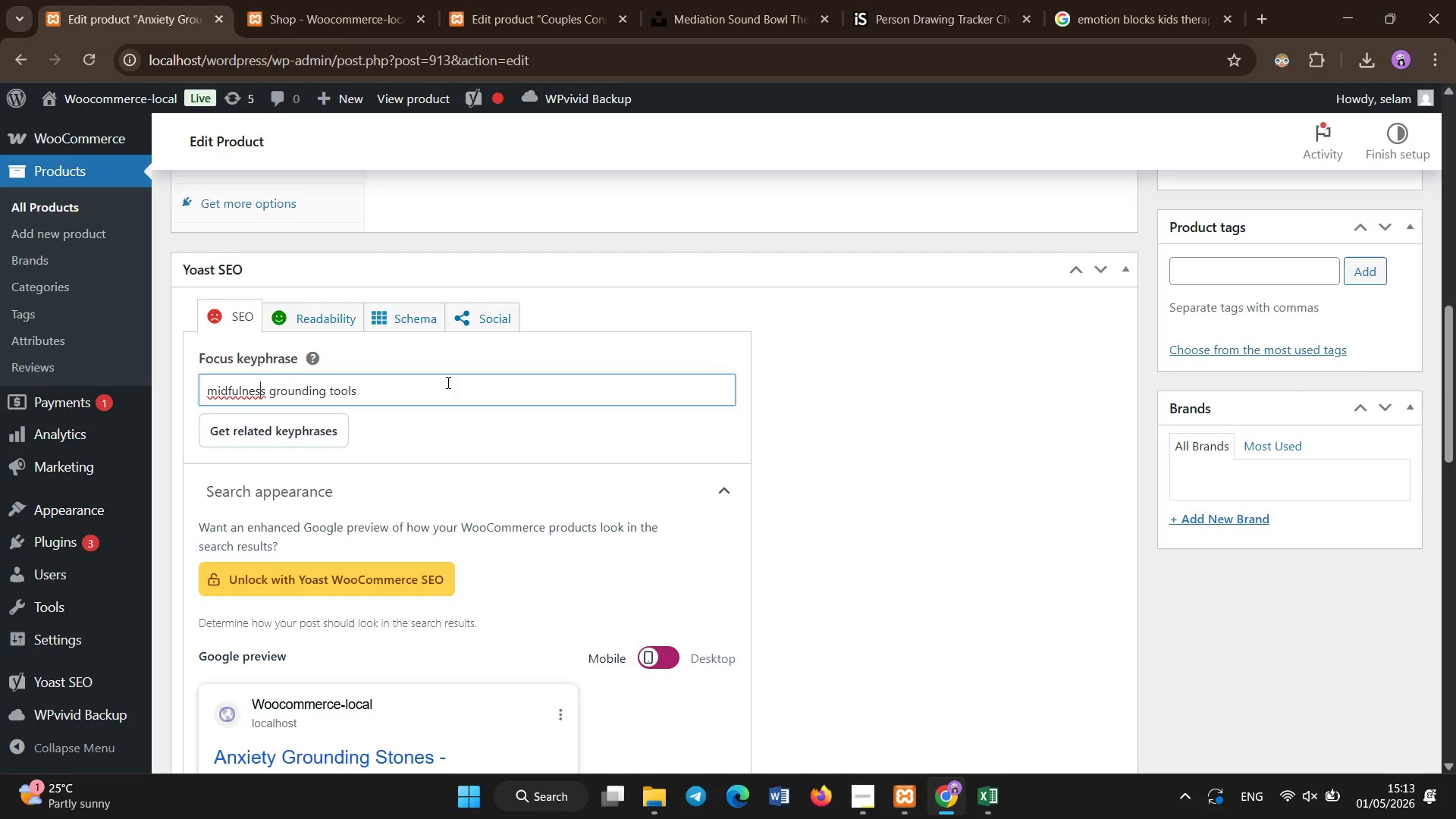 
key(ArrowLeft)
 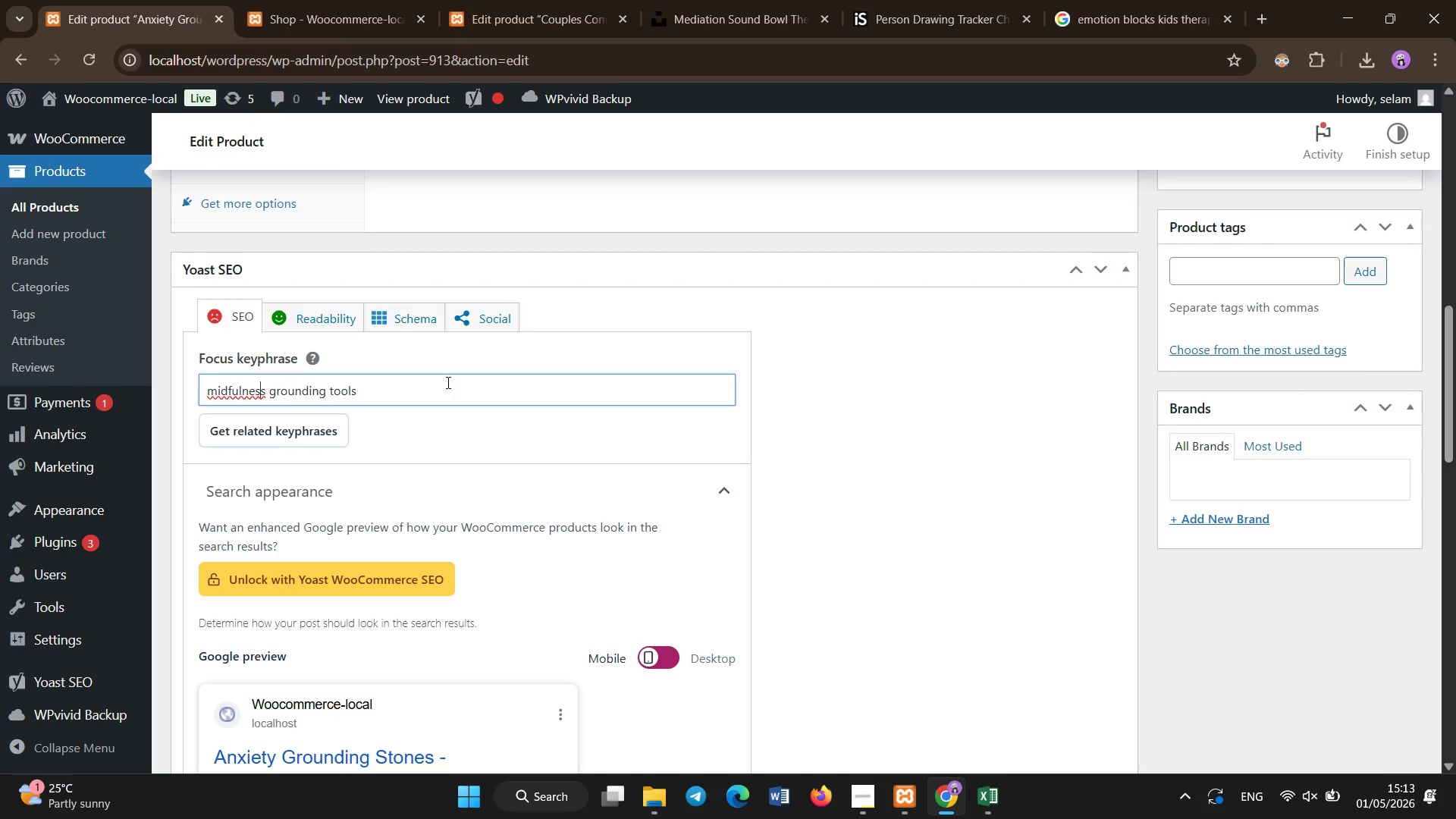 
key(ArrowLeft)
 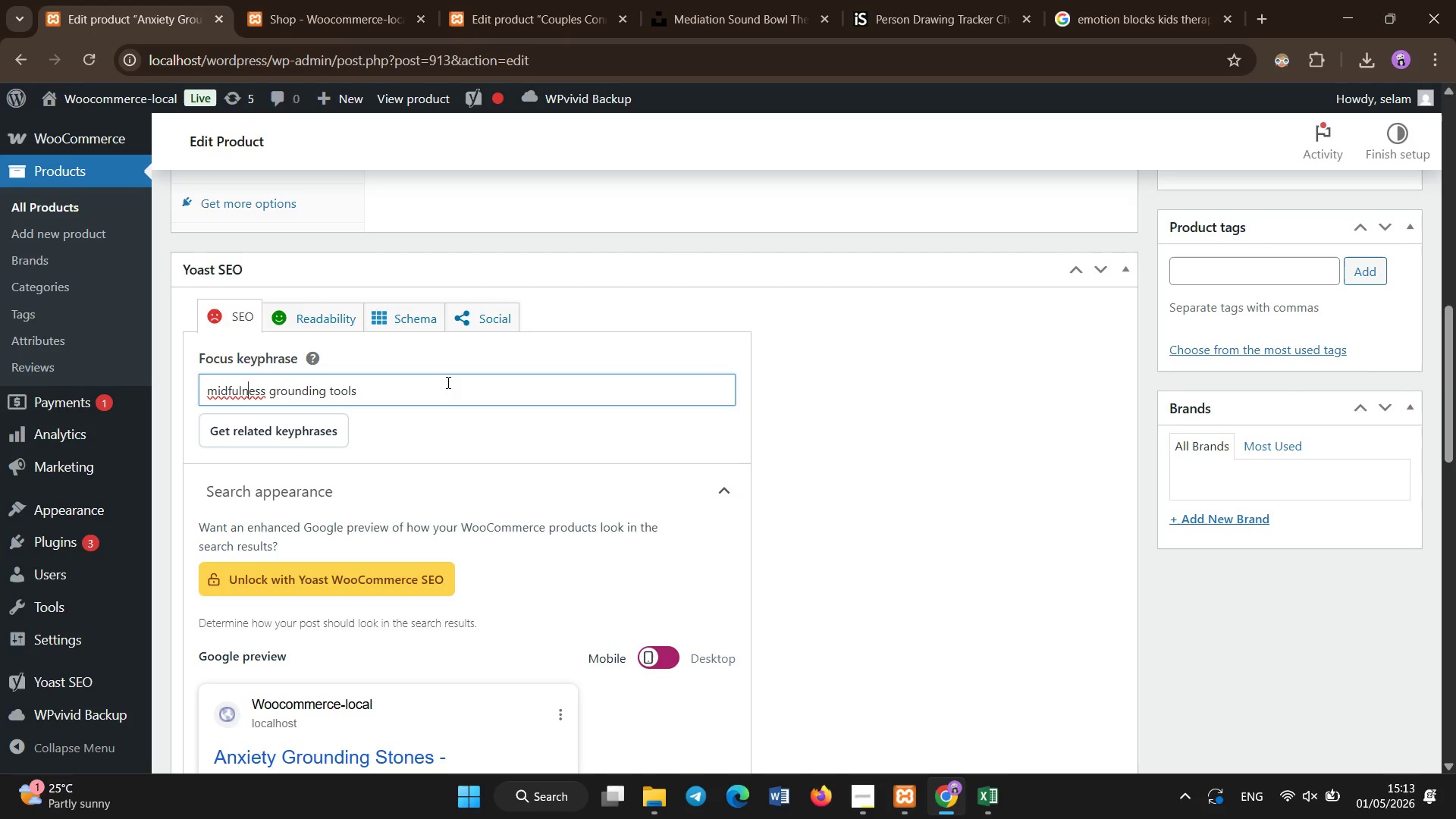 
key(ArrowLeft)
 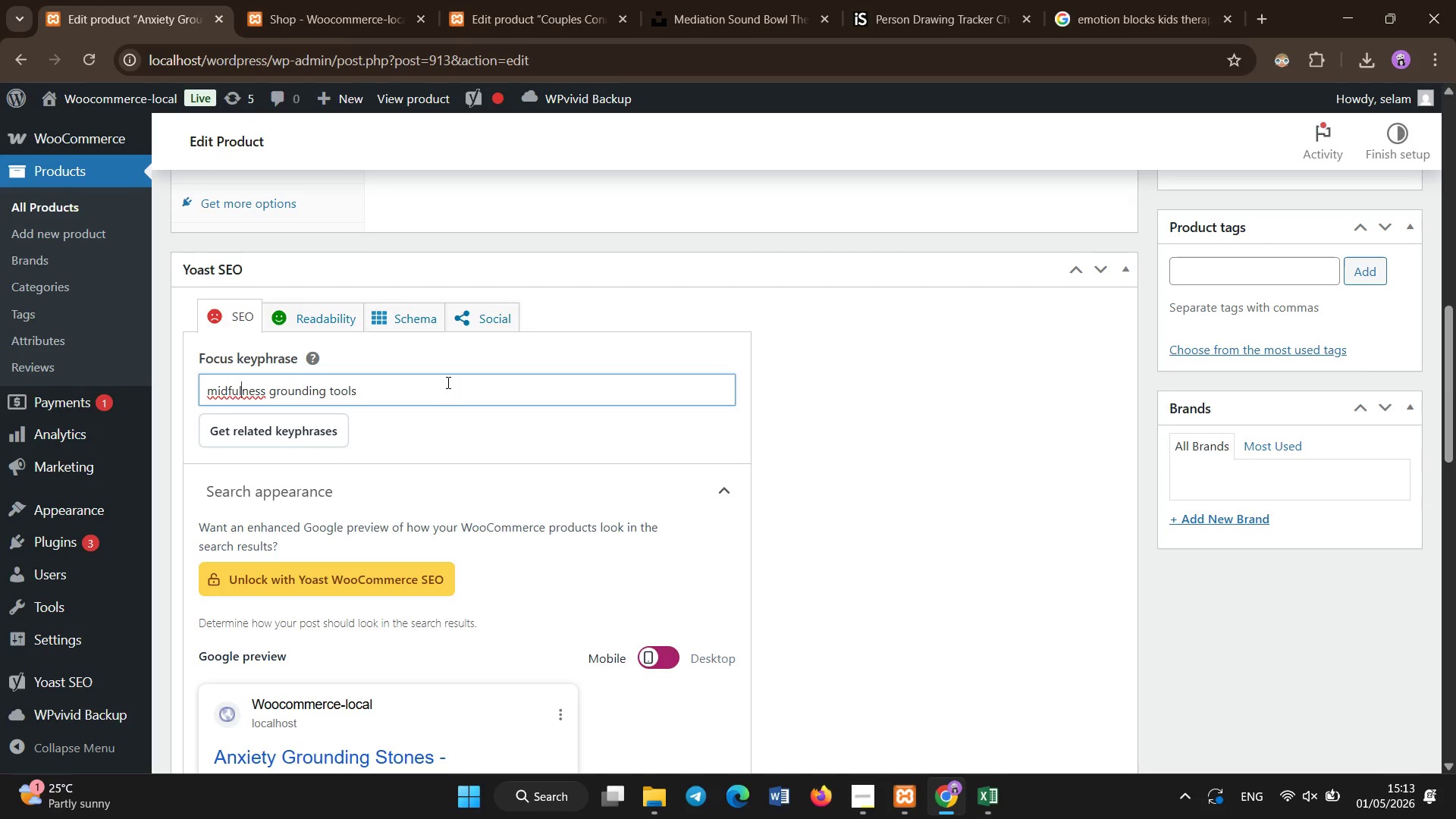 
key(ArrowLeft)
 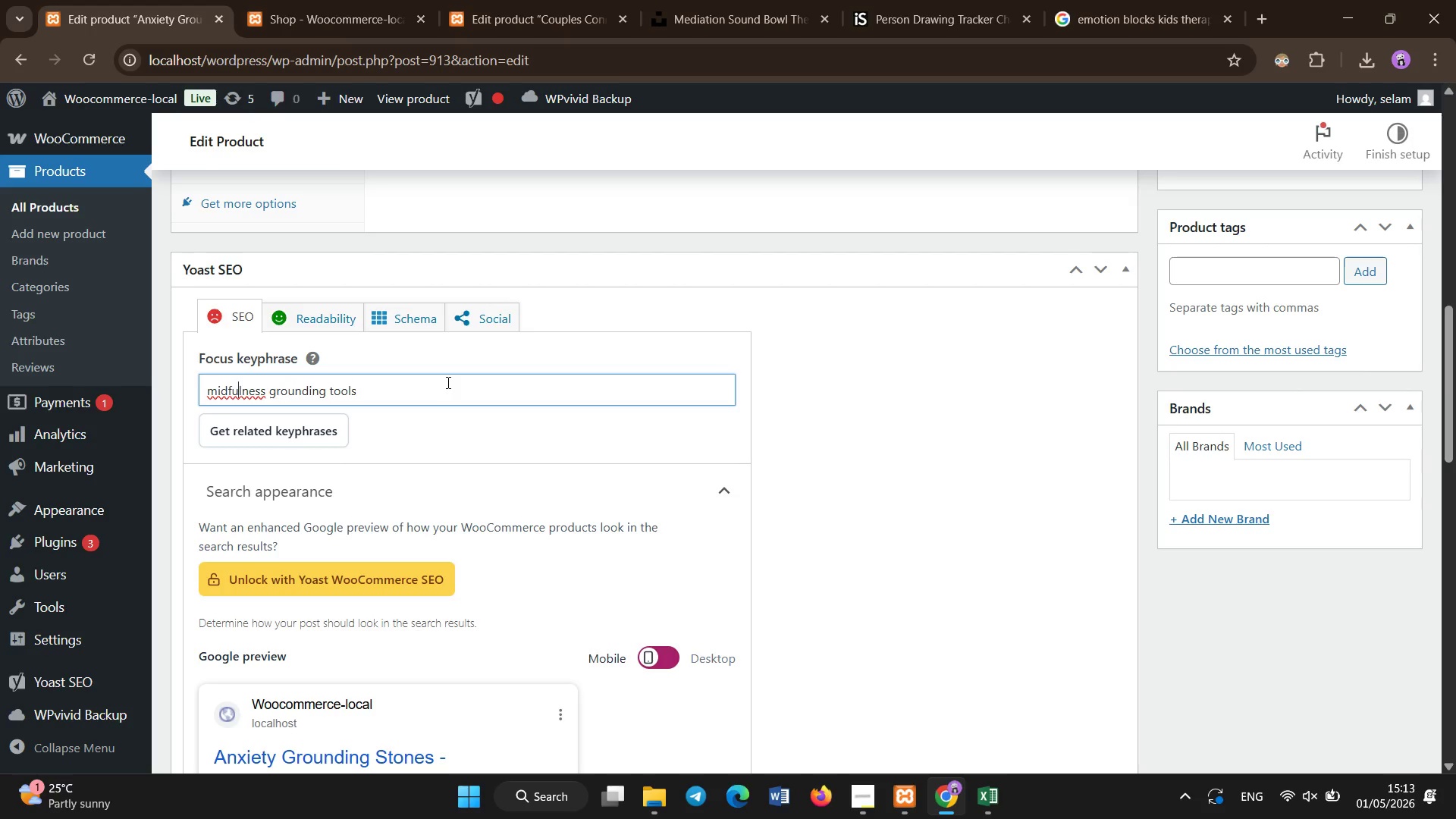 
key(ArrowLeft)
 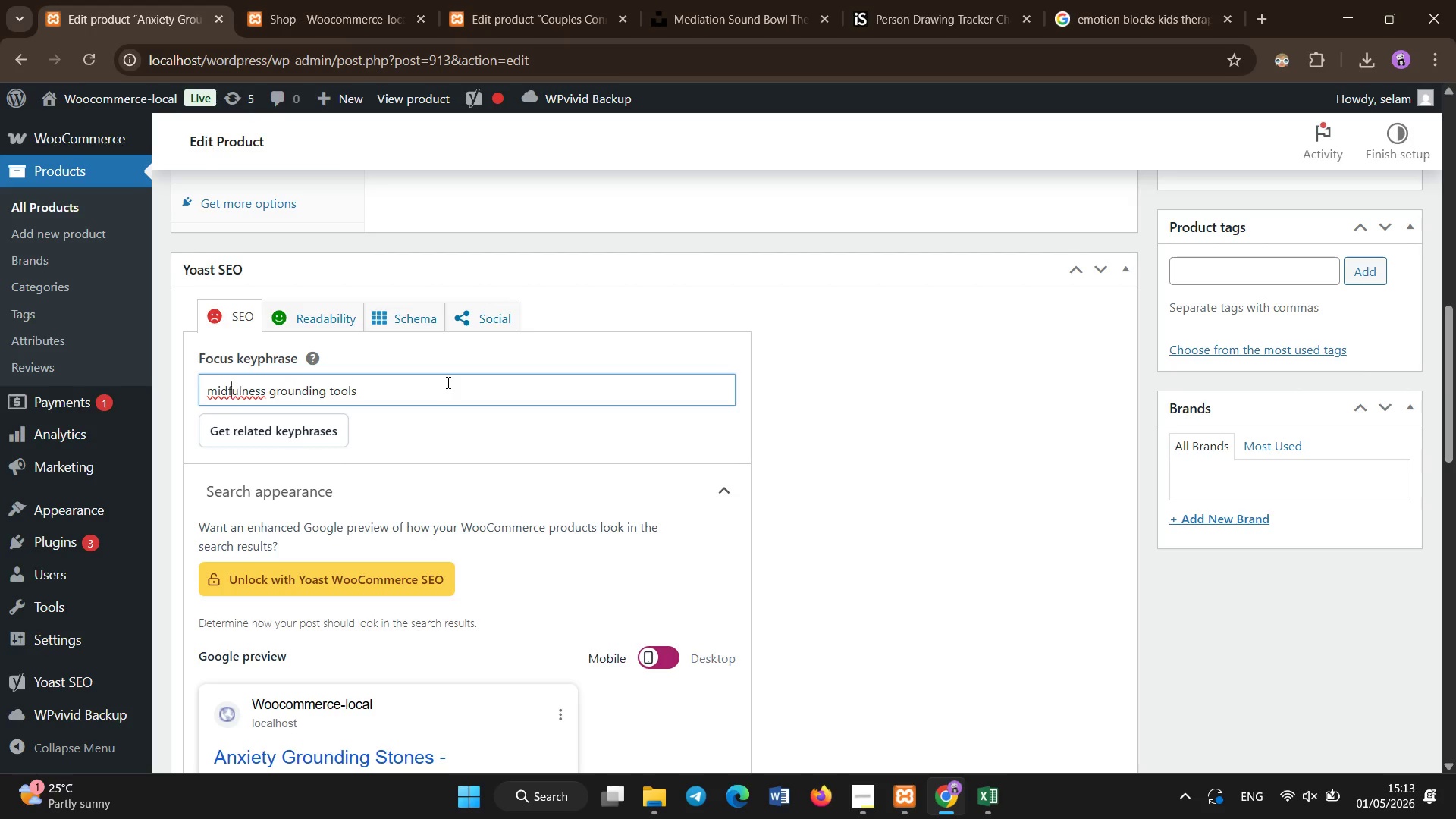 
key(ArrowLeft)
 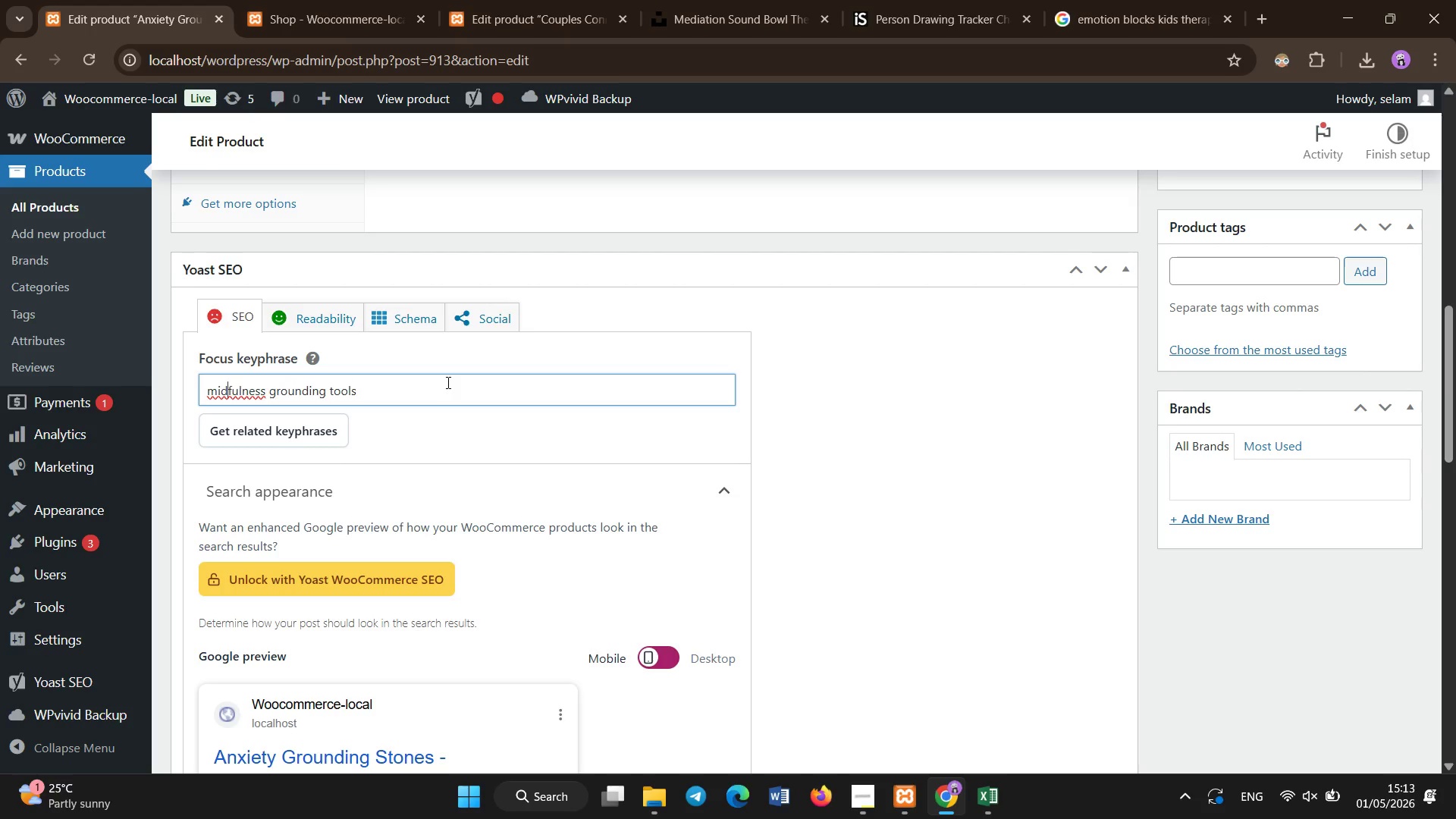 
key(ArrowLeft)
 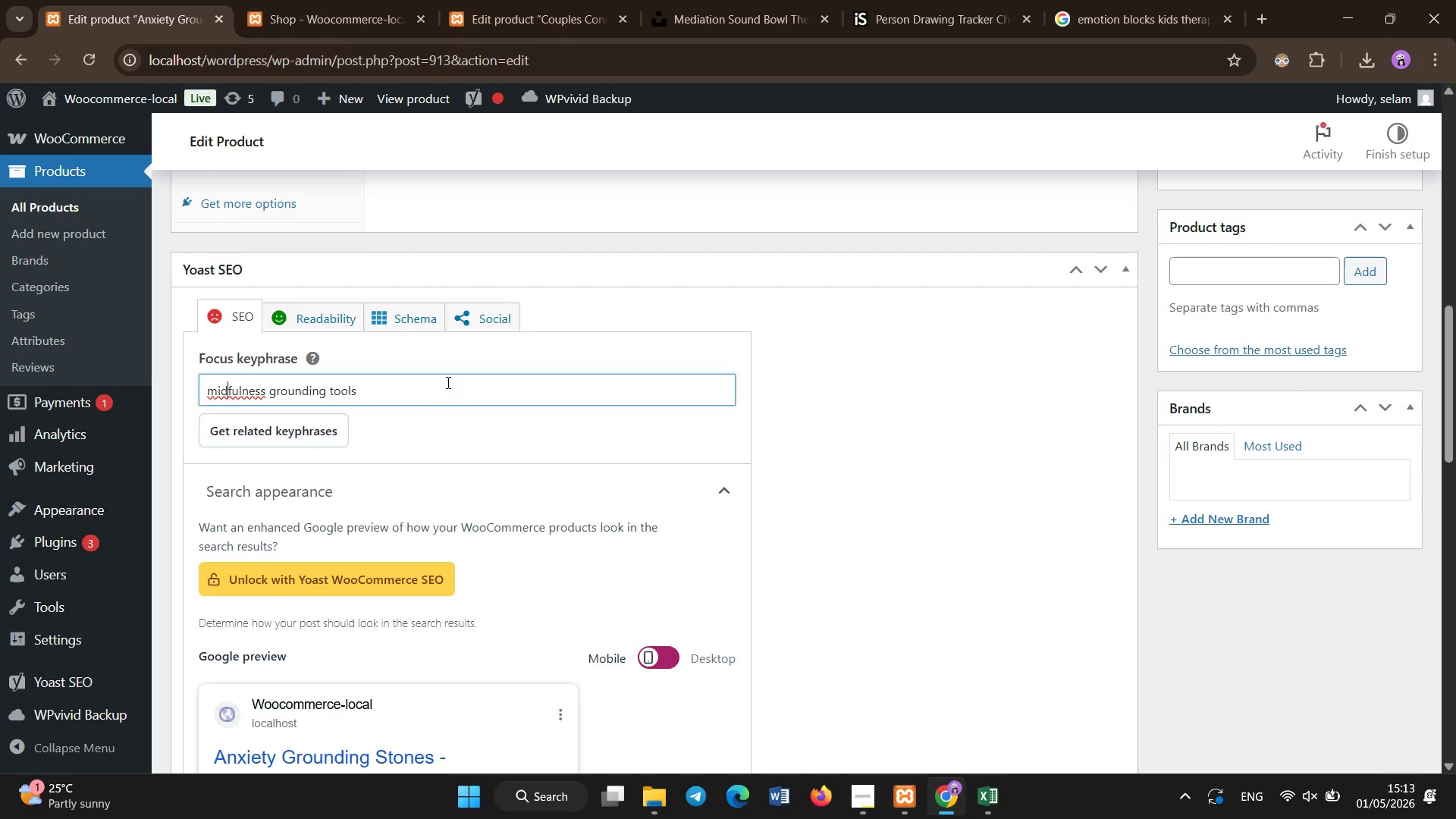 
key(ArrowLeft)
 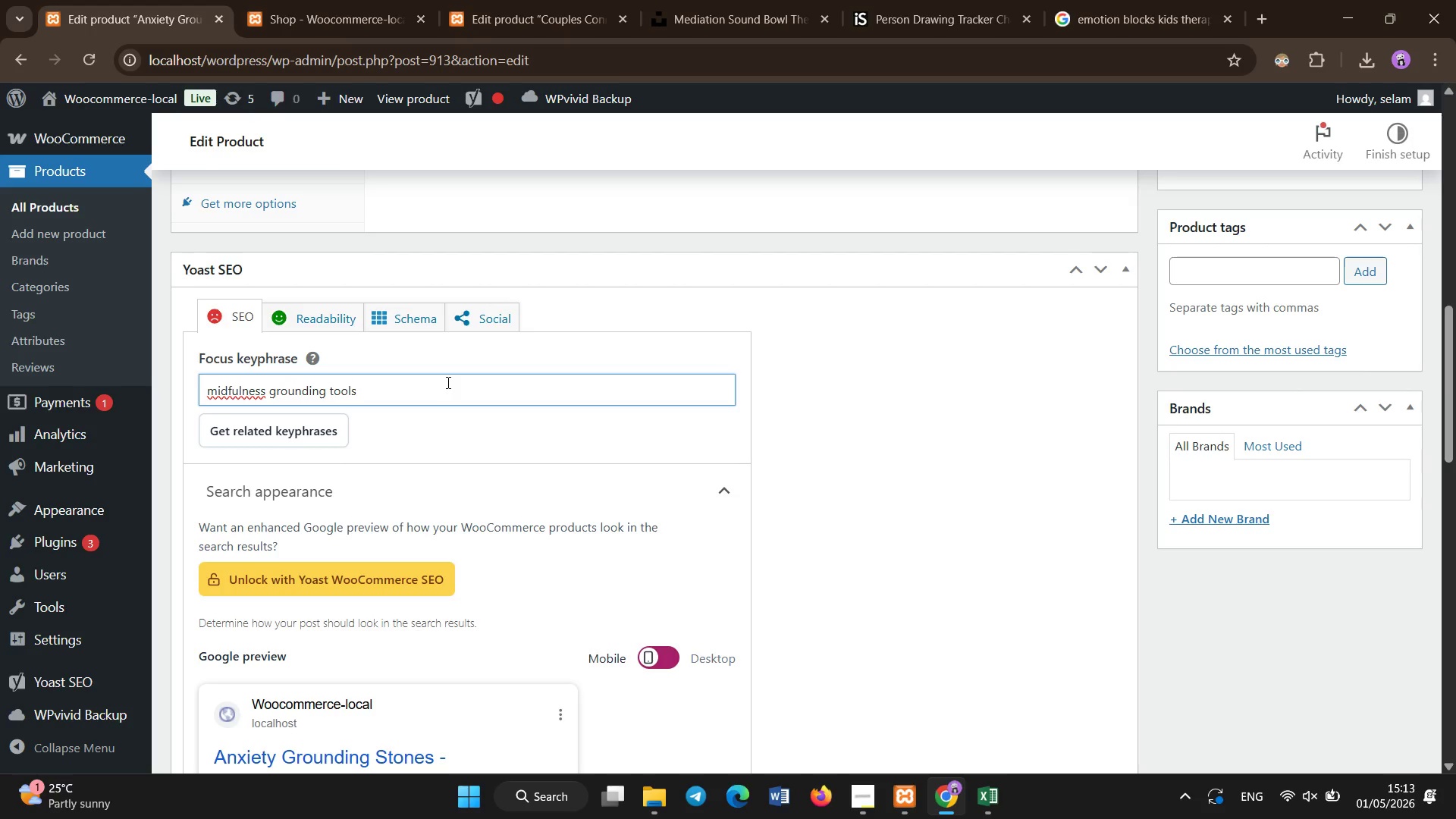 
key(N)
 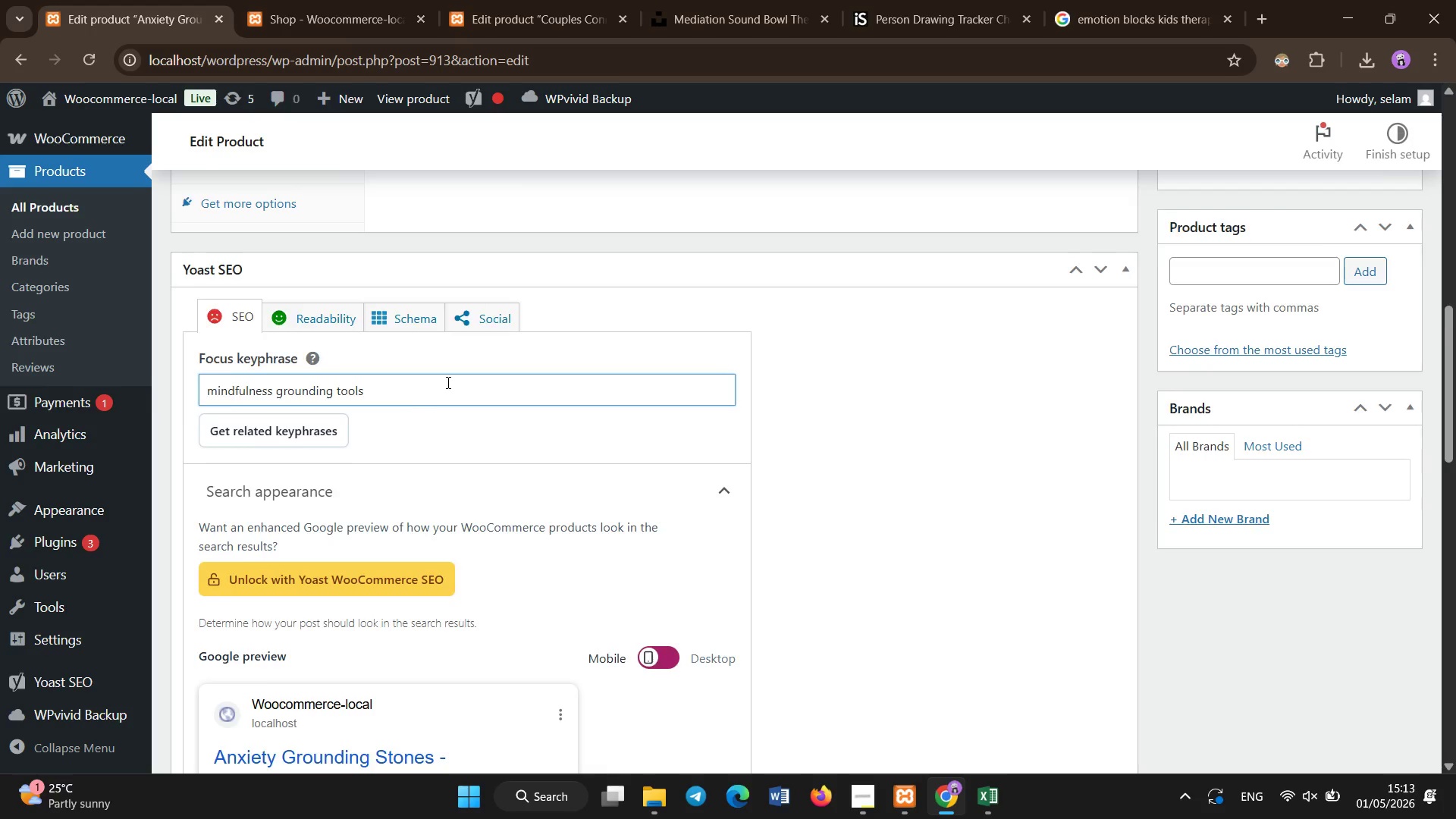 
scroll: coordinate [448, 383], scroll_direction: down, amount: 6.0
 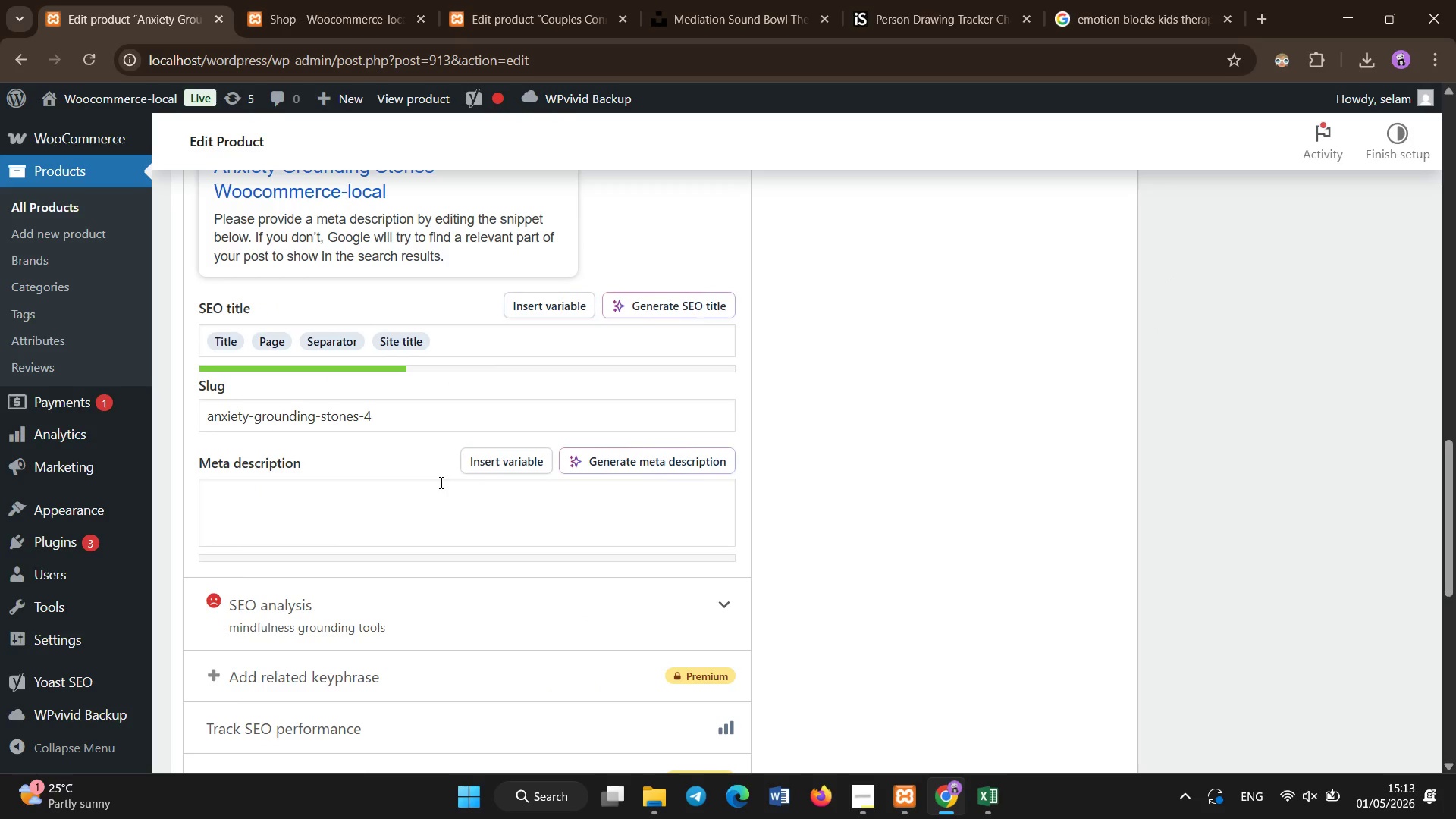 
left_click([441, 501])
 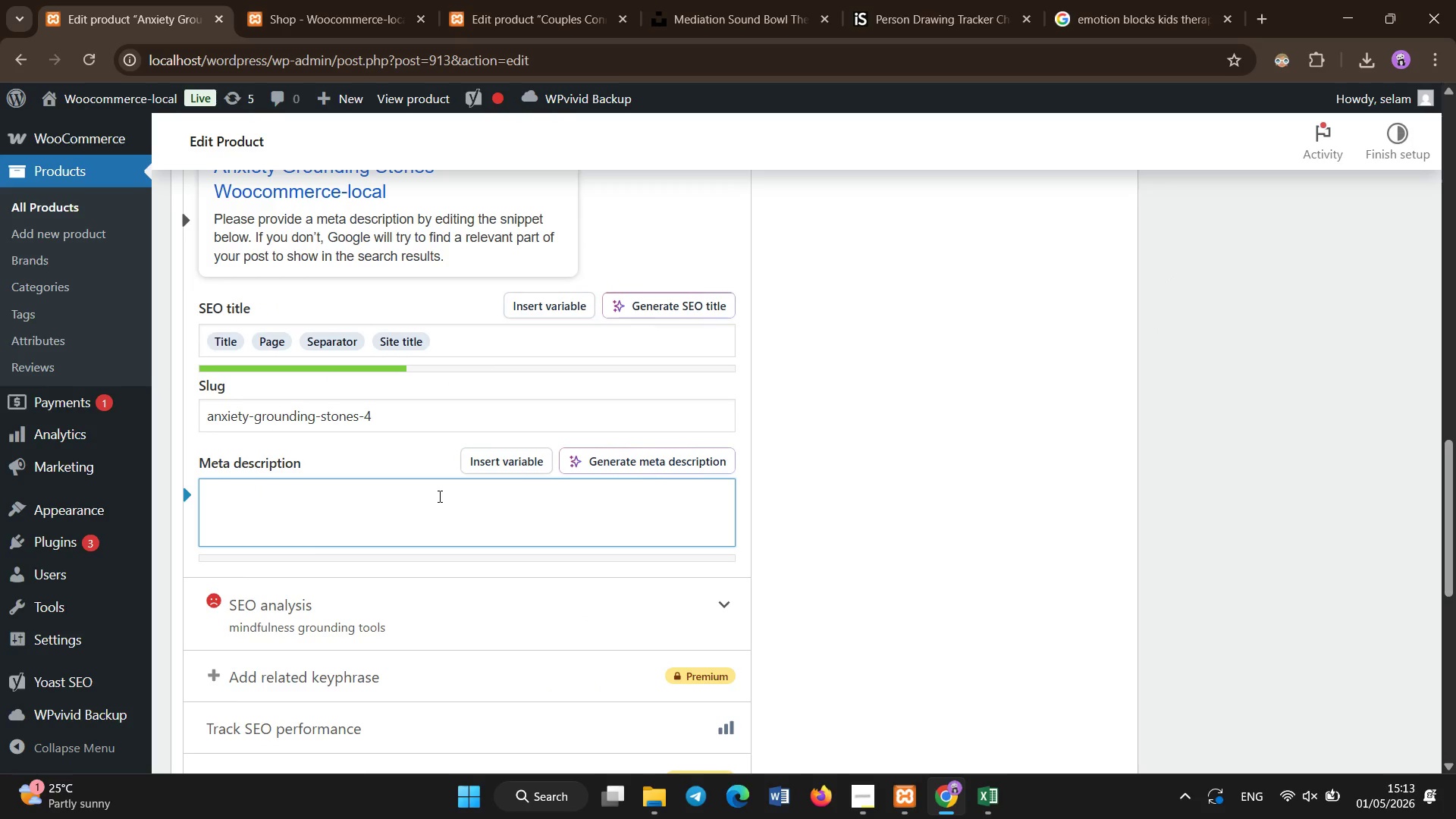 
type(Mindfulness grounding tools designed to reduce anxiety and improve emotional awareness through sesory therapy.)
 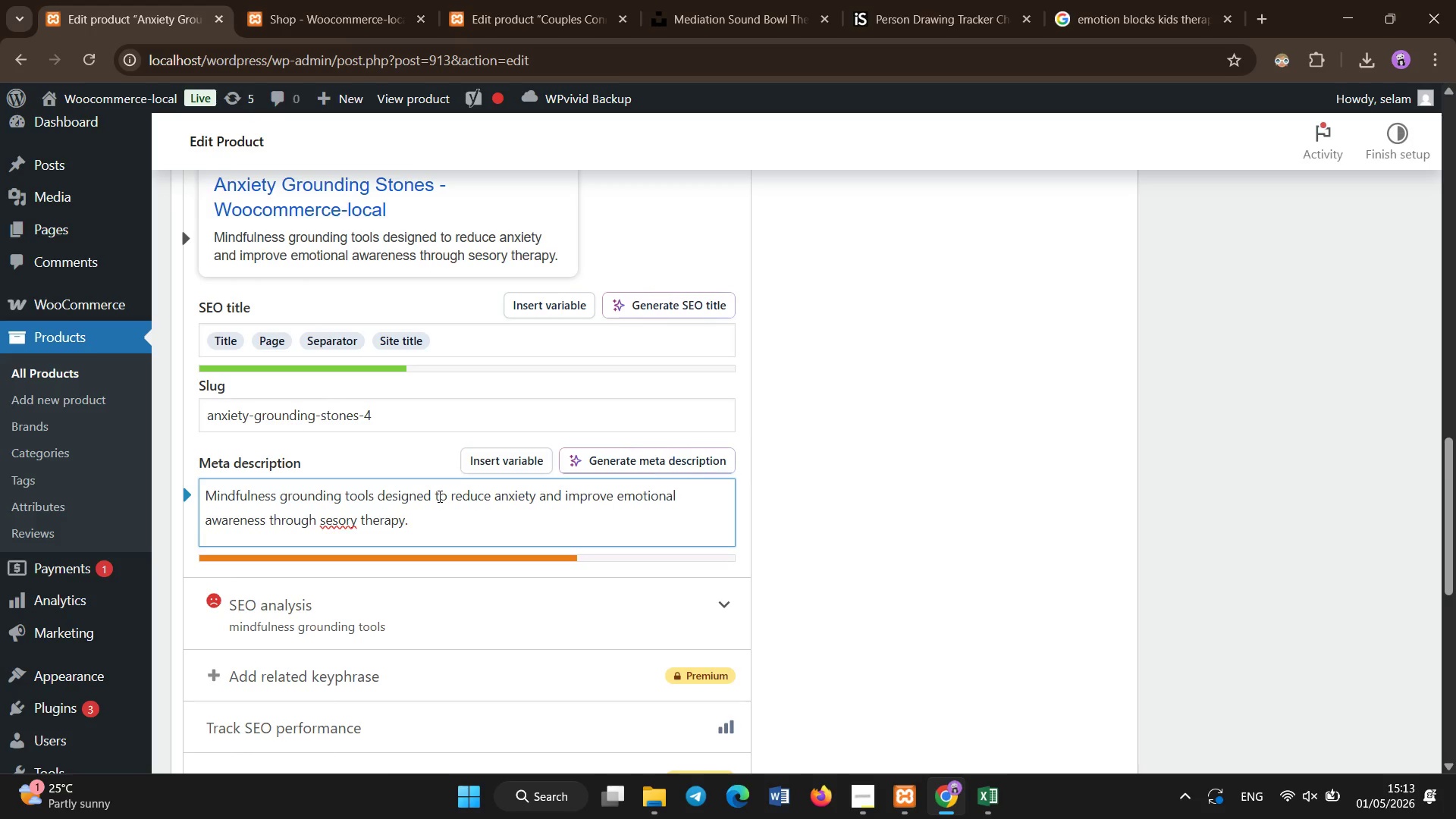 
hold_key(key=ArrowLeft, duration=0.78)
 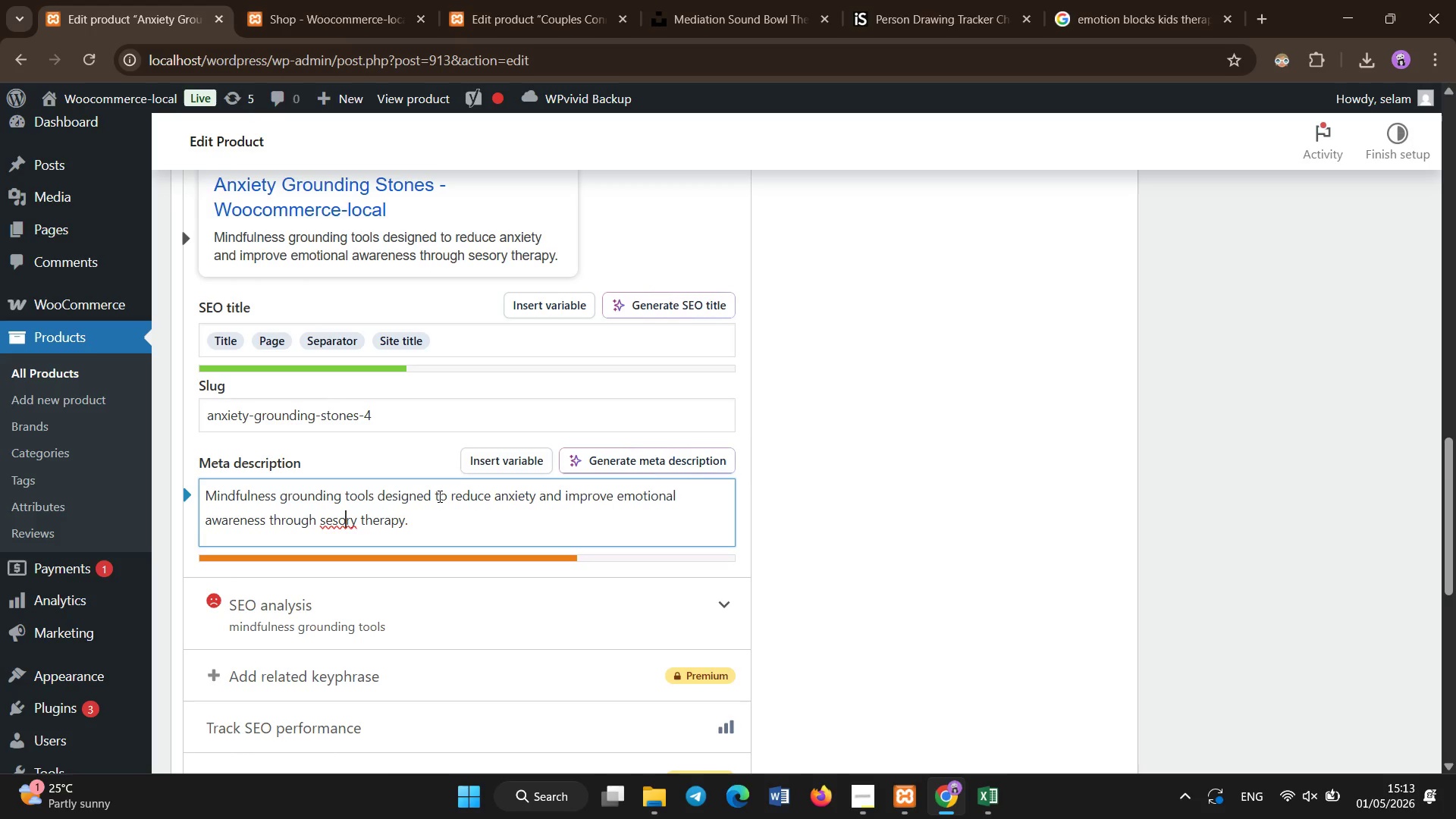 
key(ArrowLeft)
 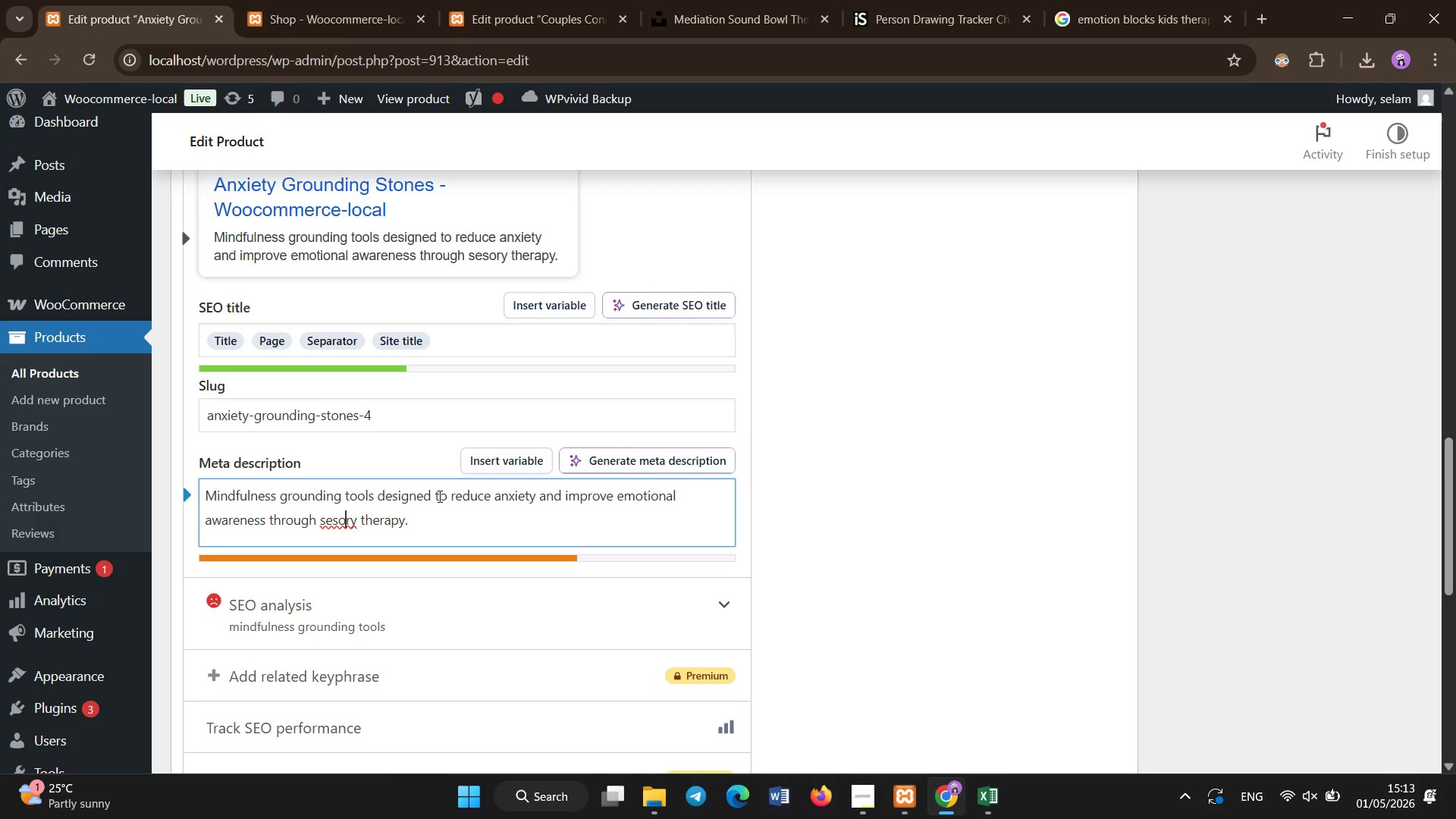 
key(ArrowLeft)
 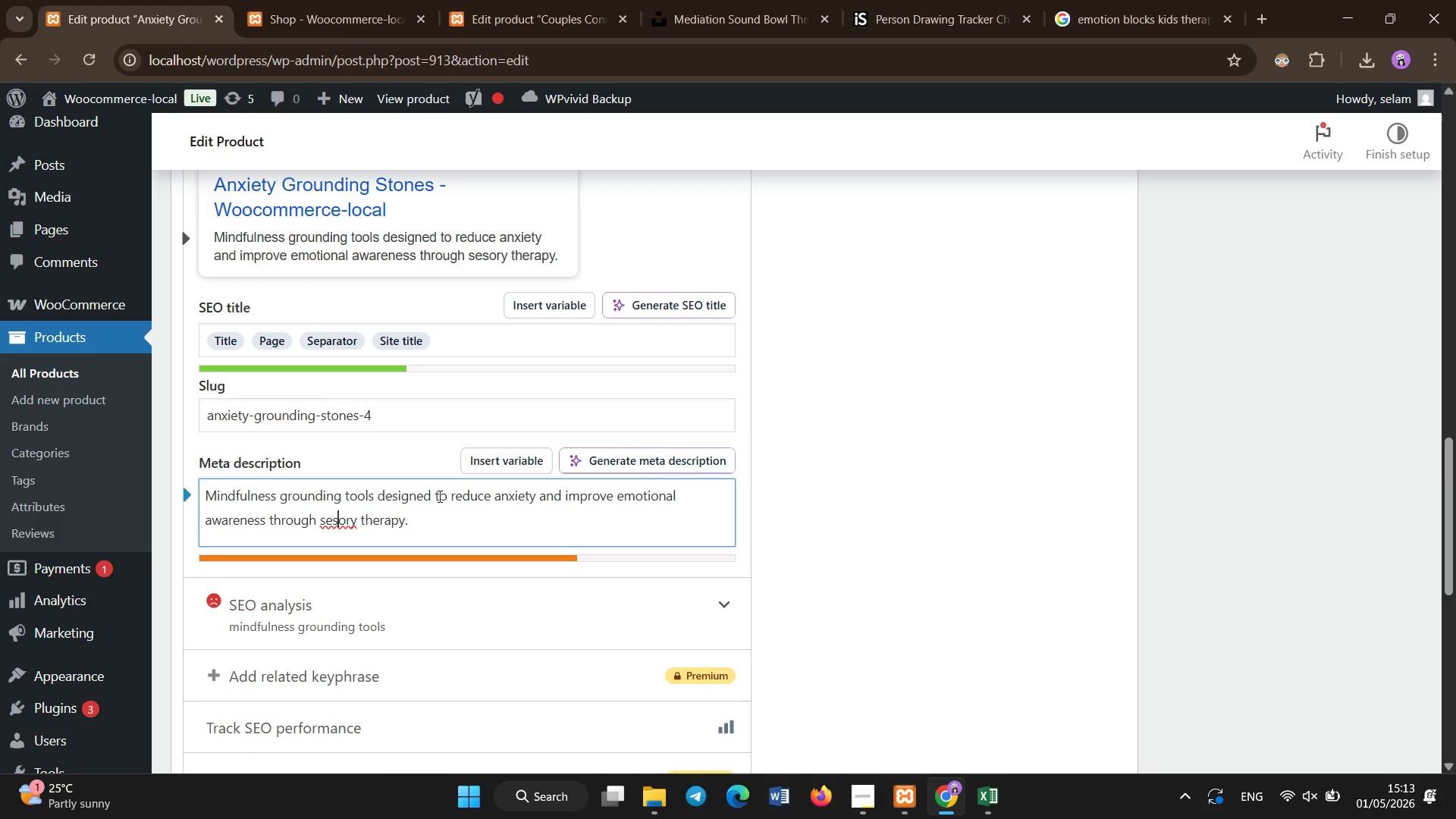 
key(ArrowLeft)
 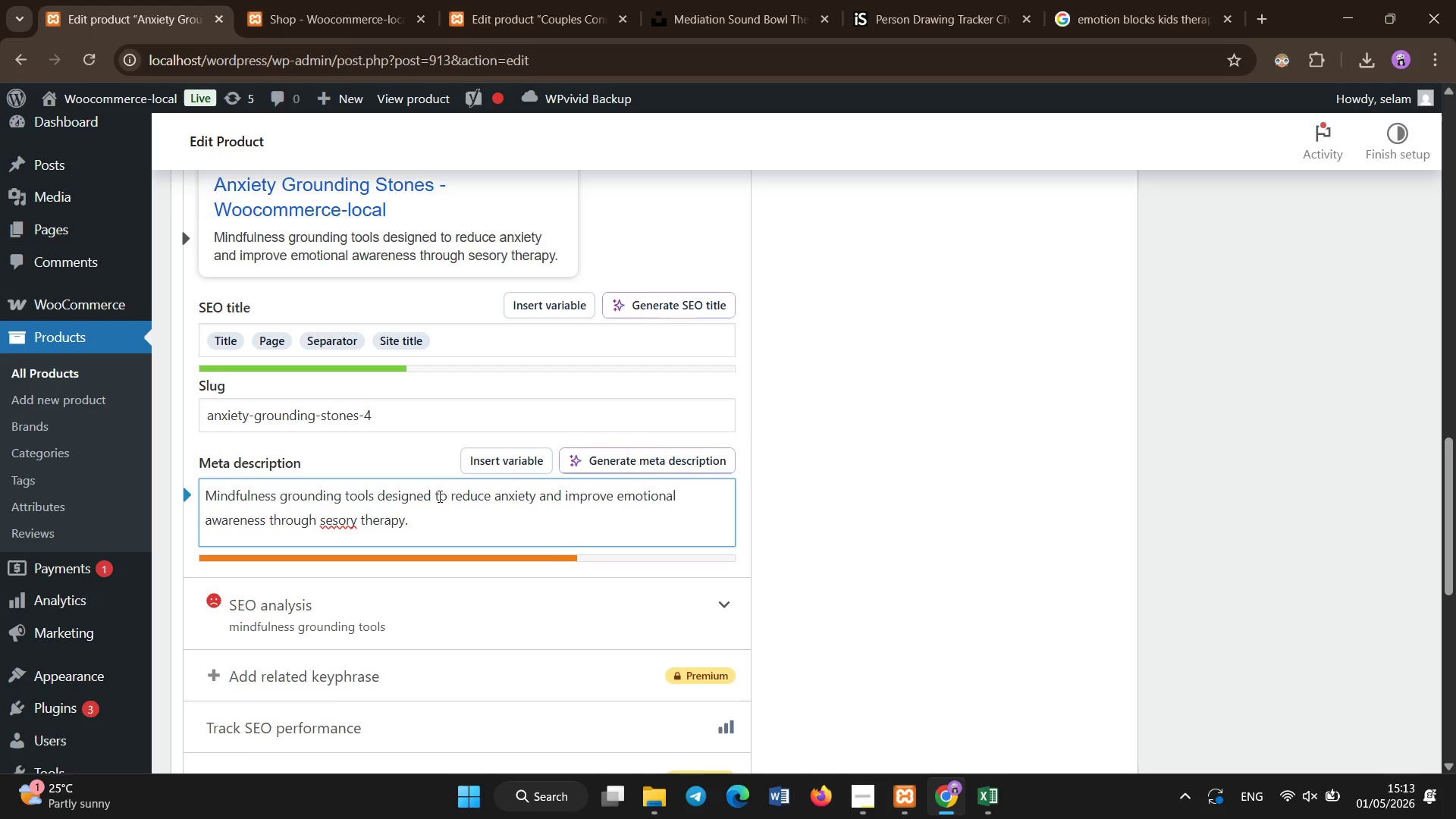 
key(N)
 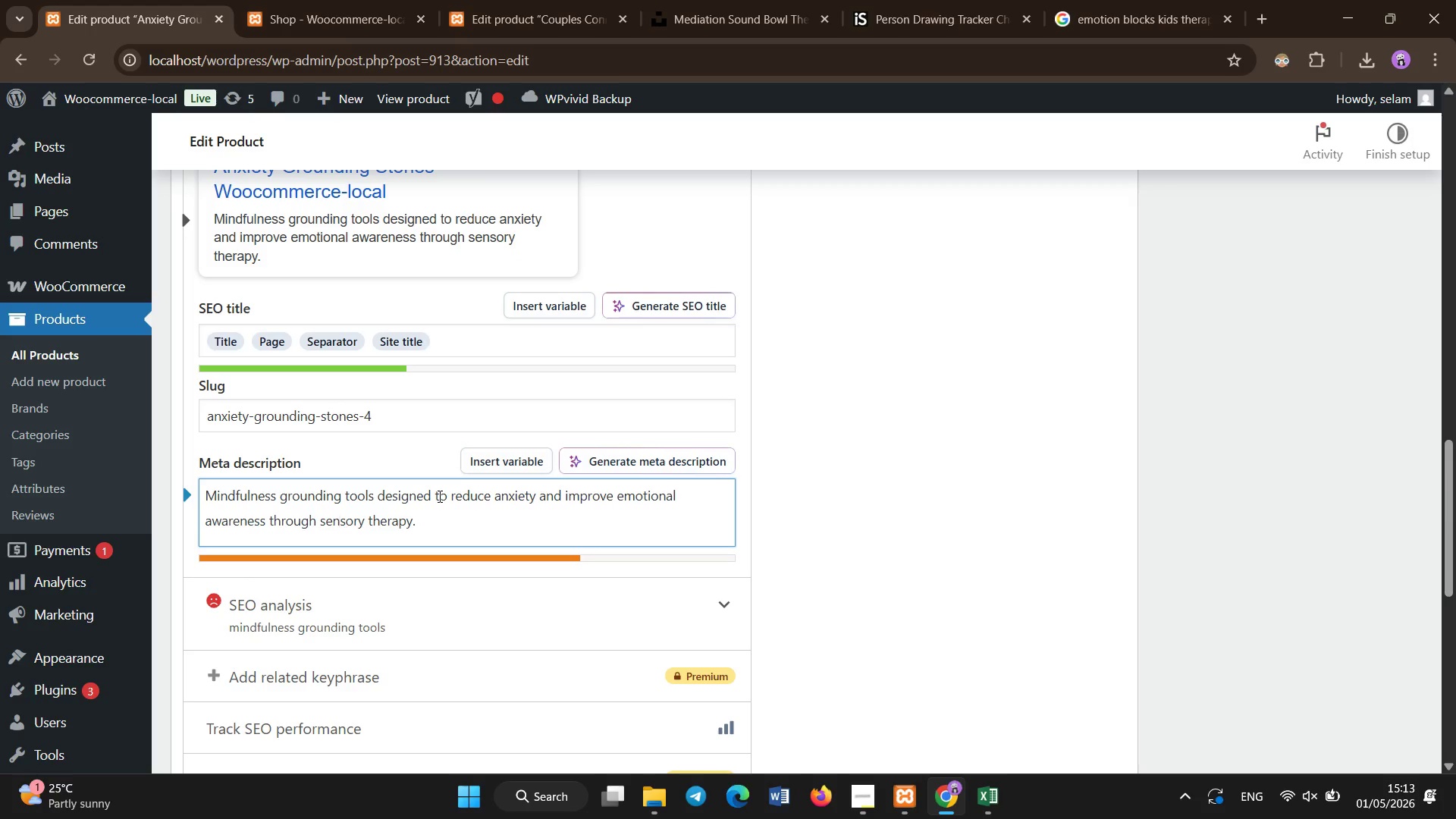 
key(Escape)
 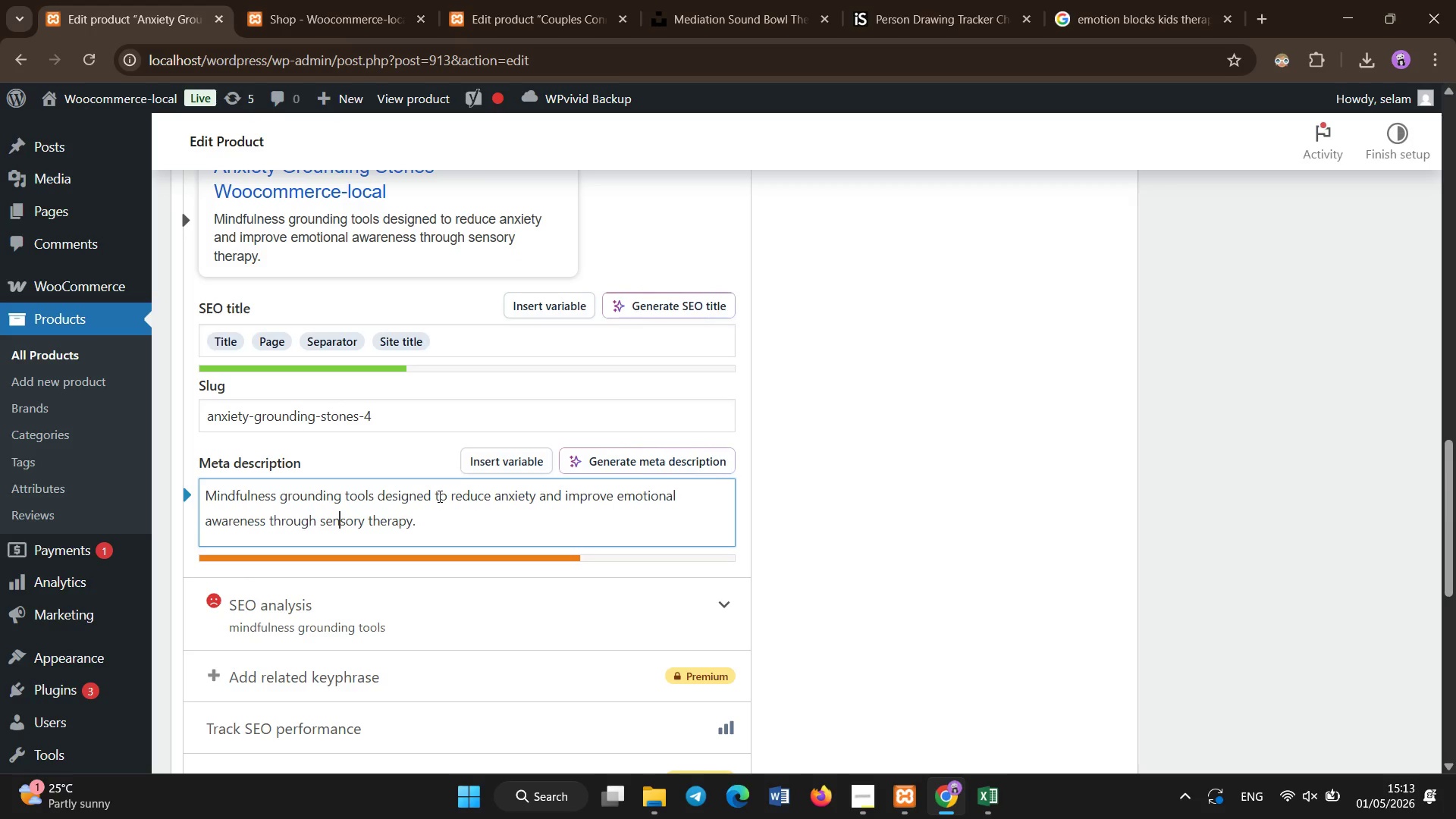 
scroll: coordinate [469, 413], scroll_direction: up, amount: 36.0
 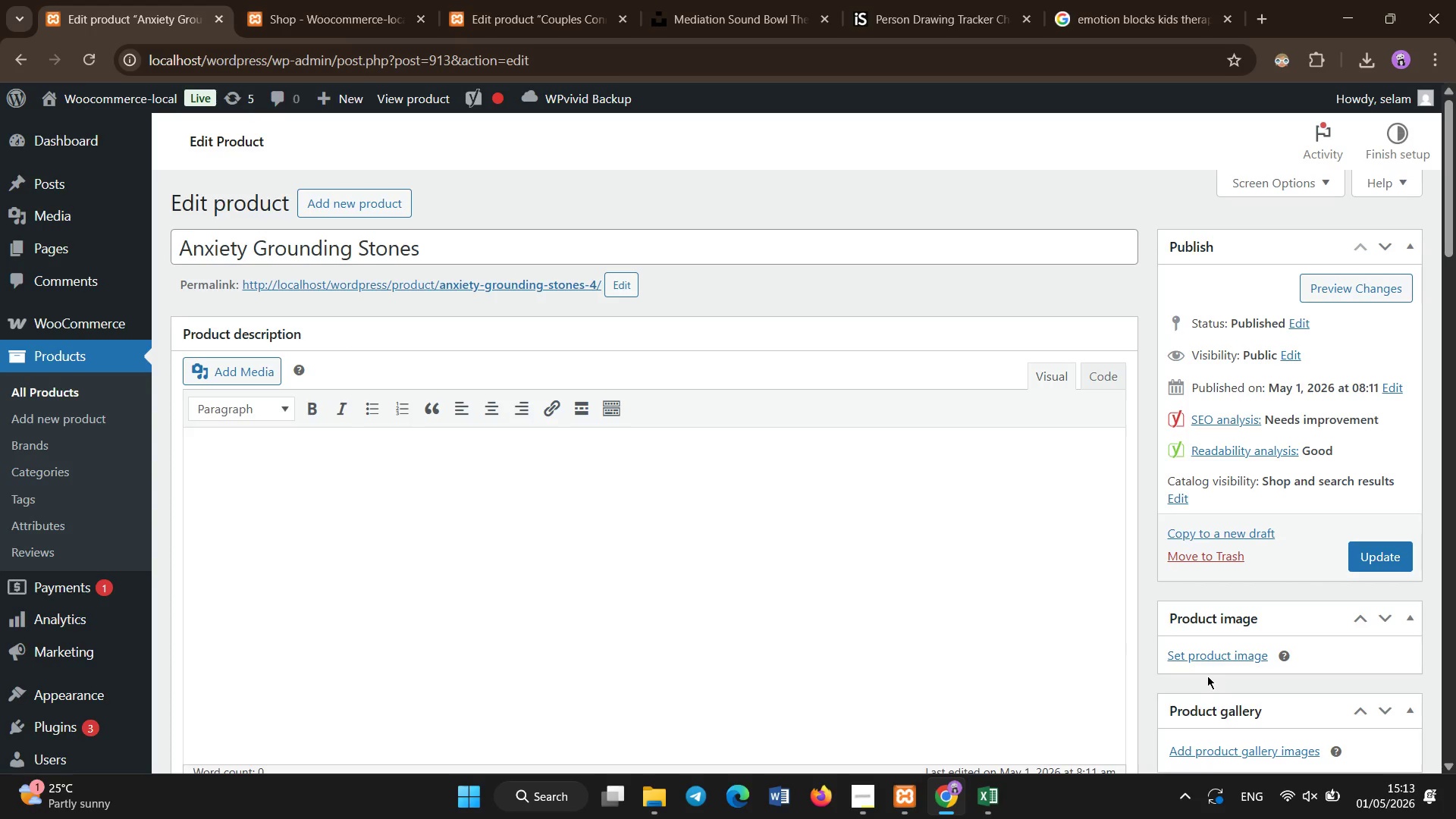 
left_click([1209, 658])
 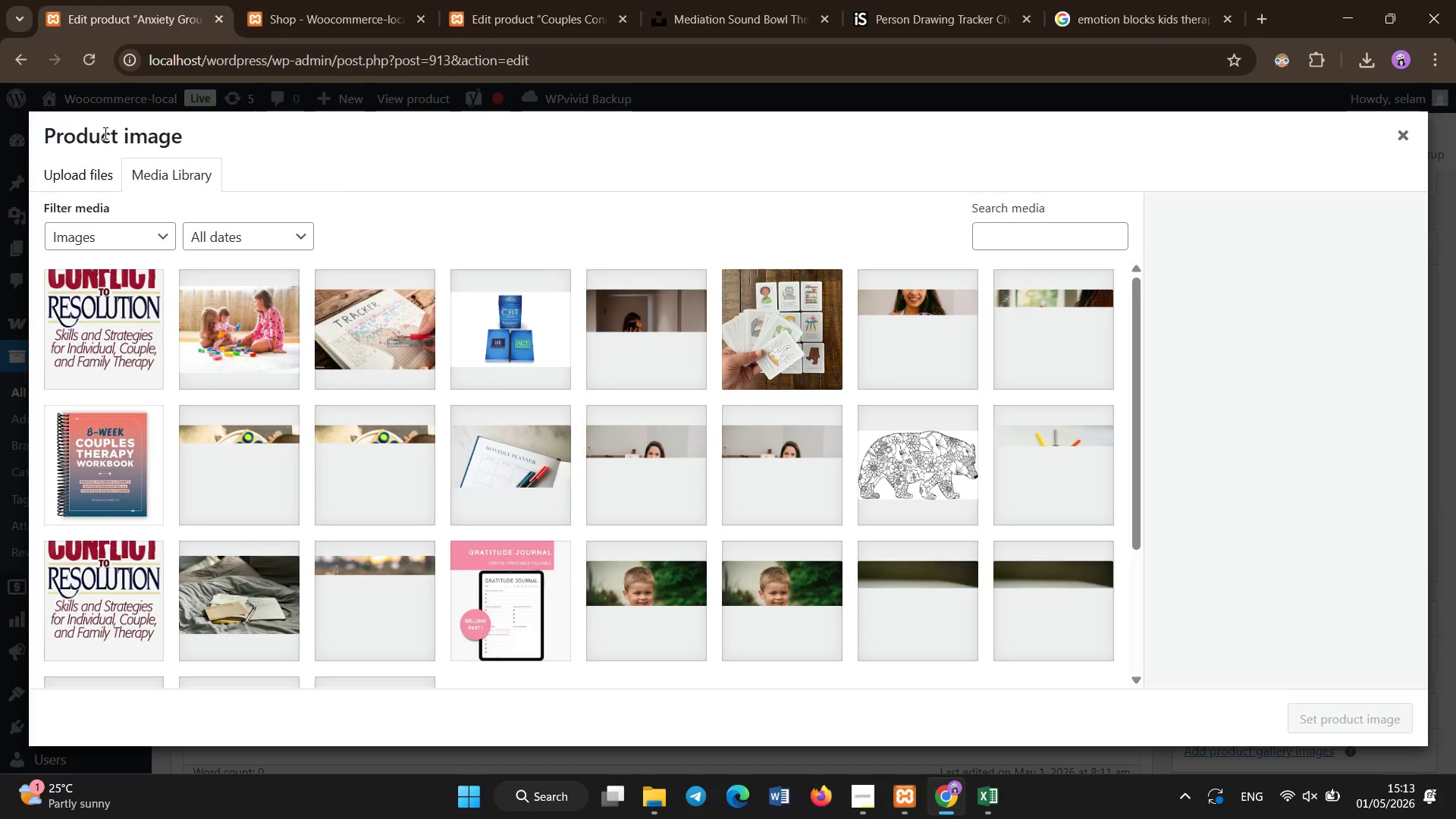 
wait(5.59)
 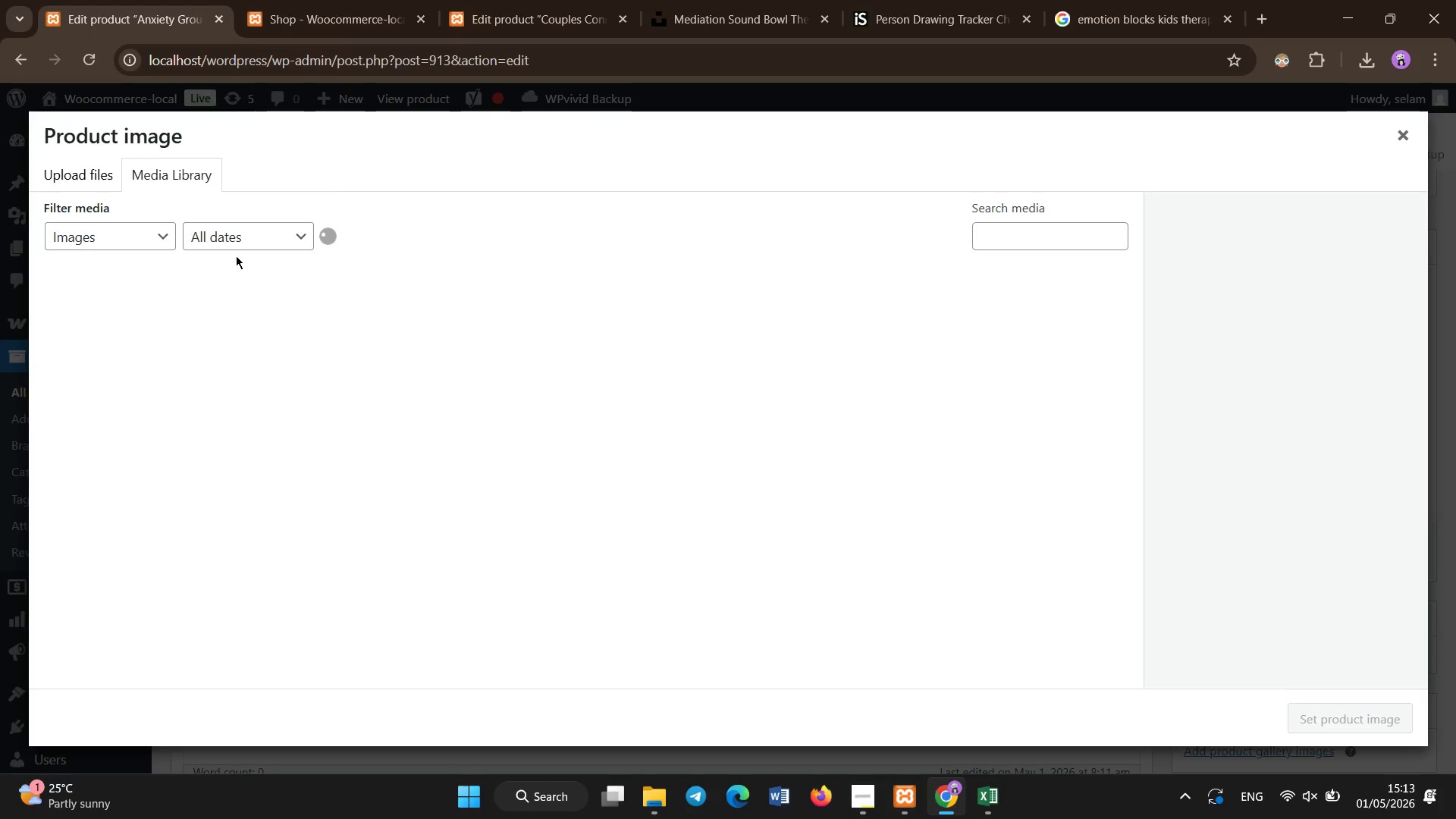 
left_click([127, 558])
 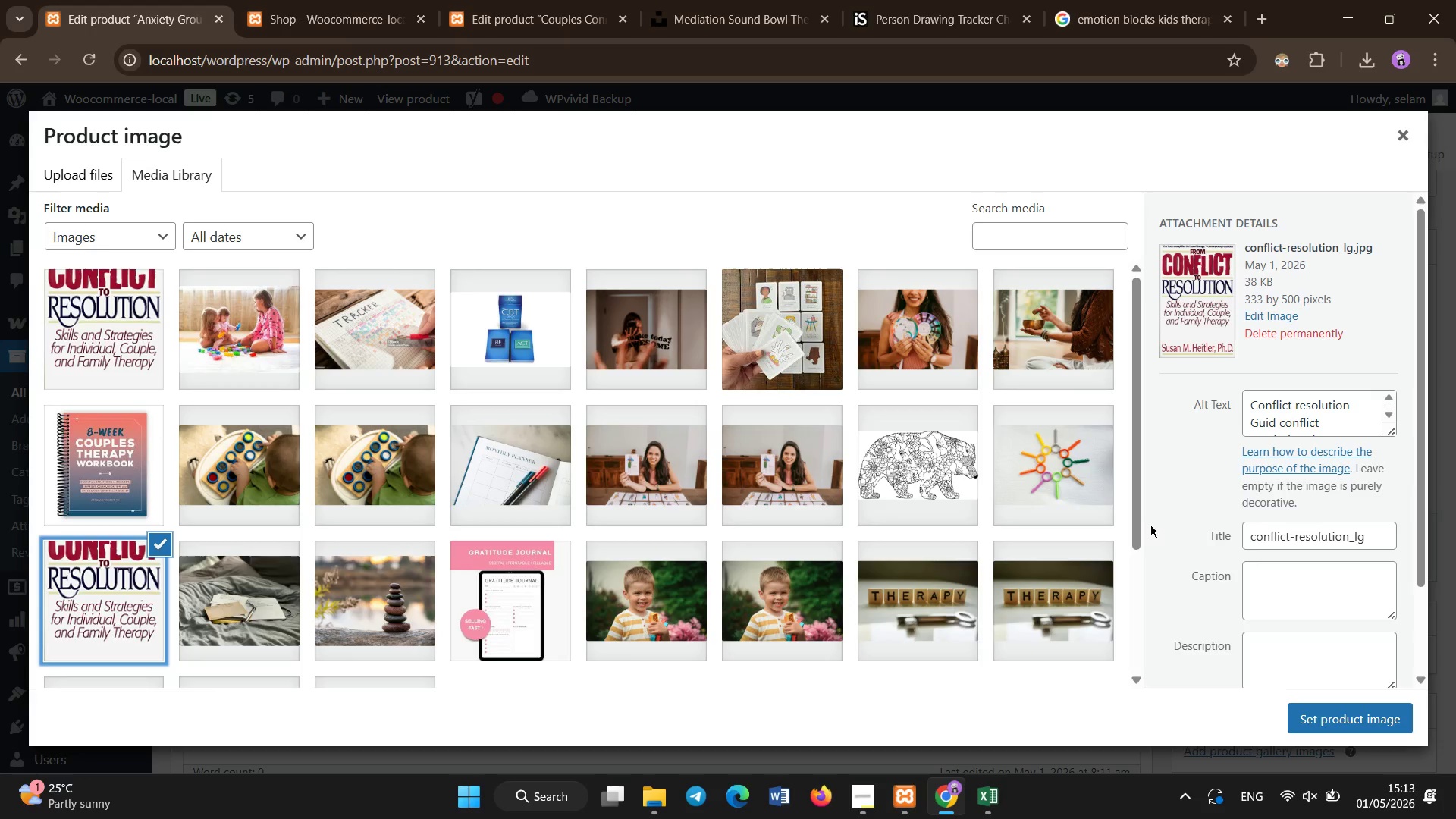 
wait(6.83)
 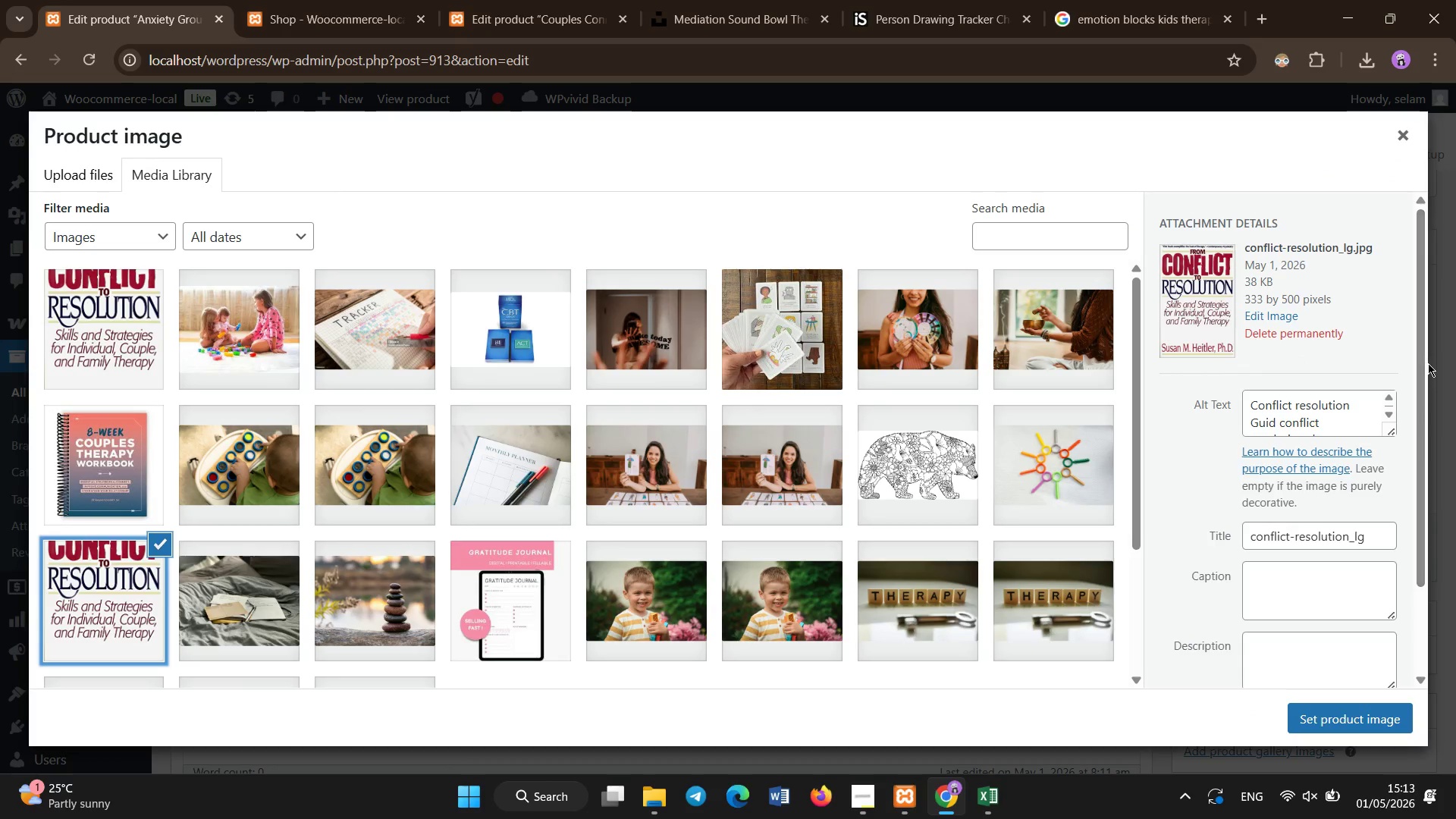 
left_click([379, 613])
 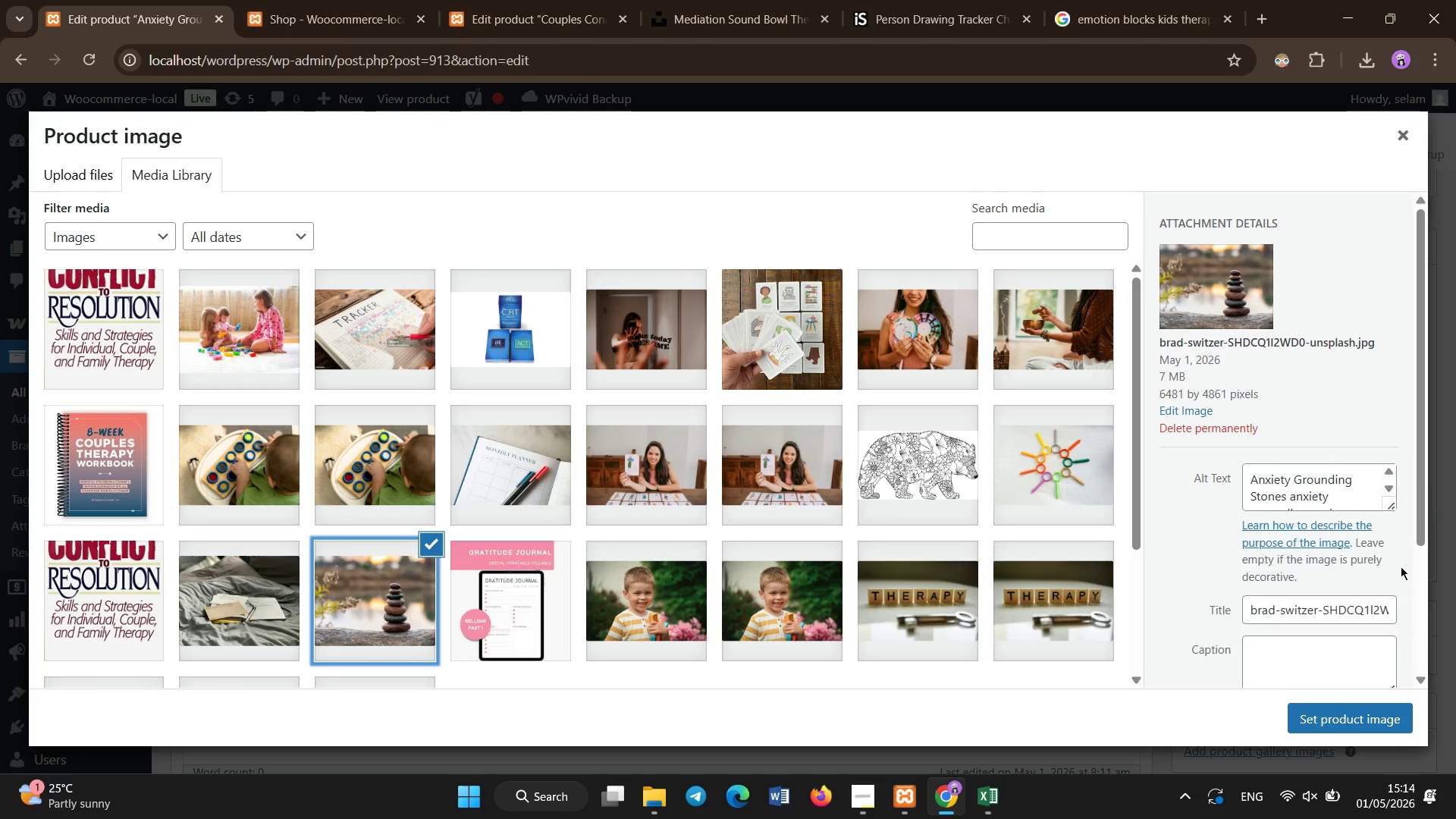 
left_click([1368, 709])
 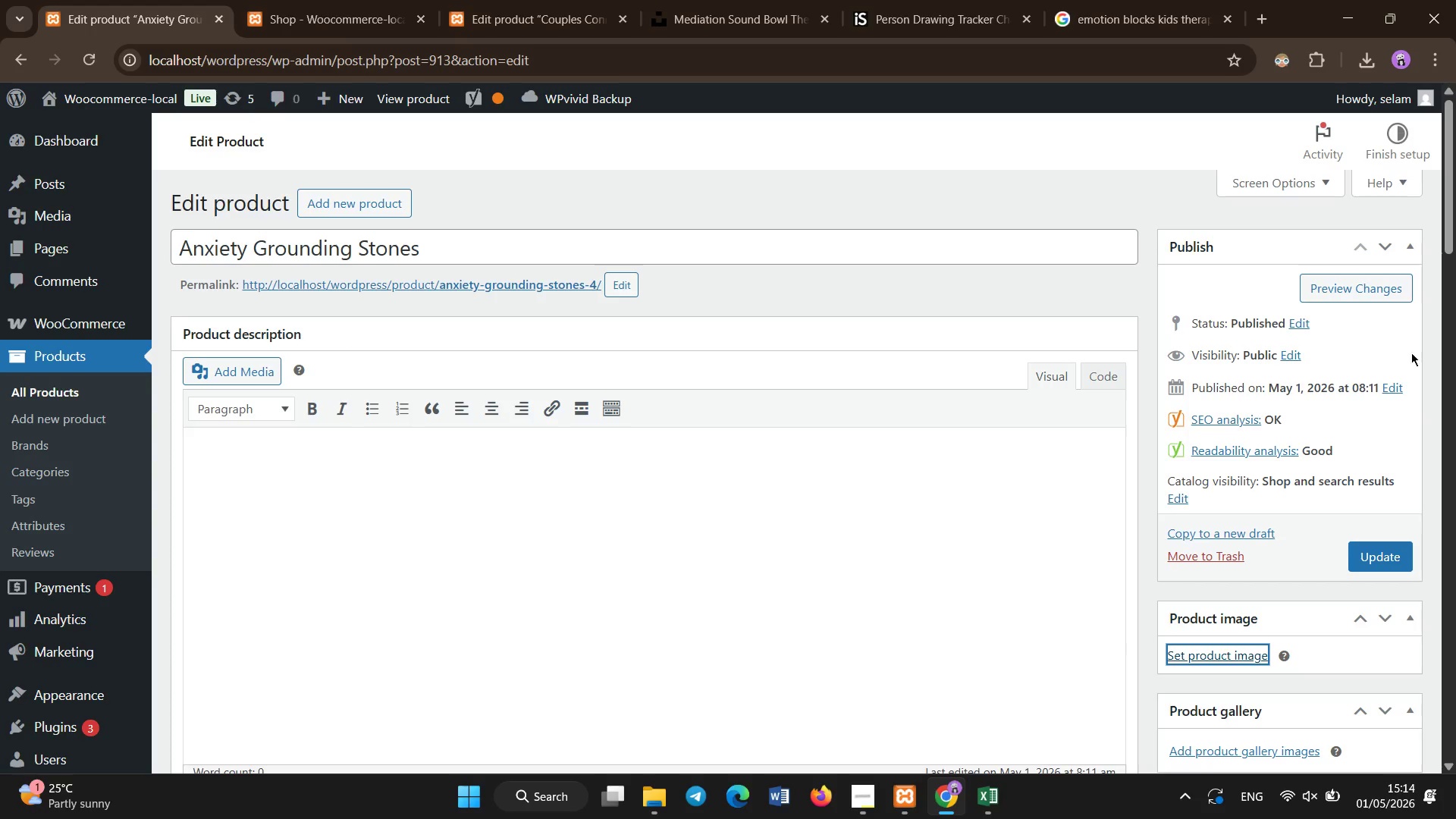 
left_click_drag(start_coordinate=[1455, 219], to_coordinate=[1455, 271])
 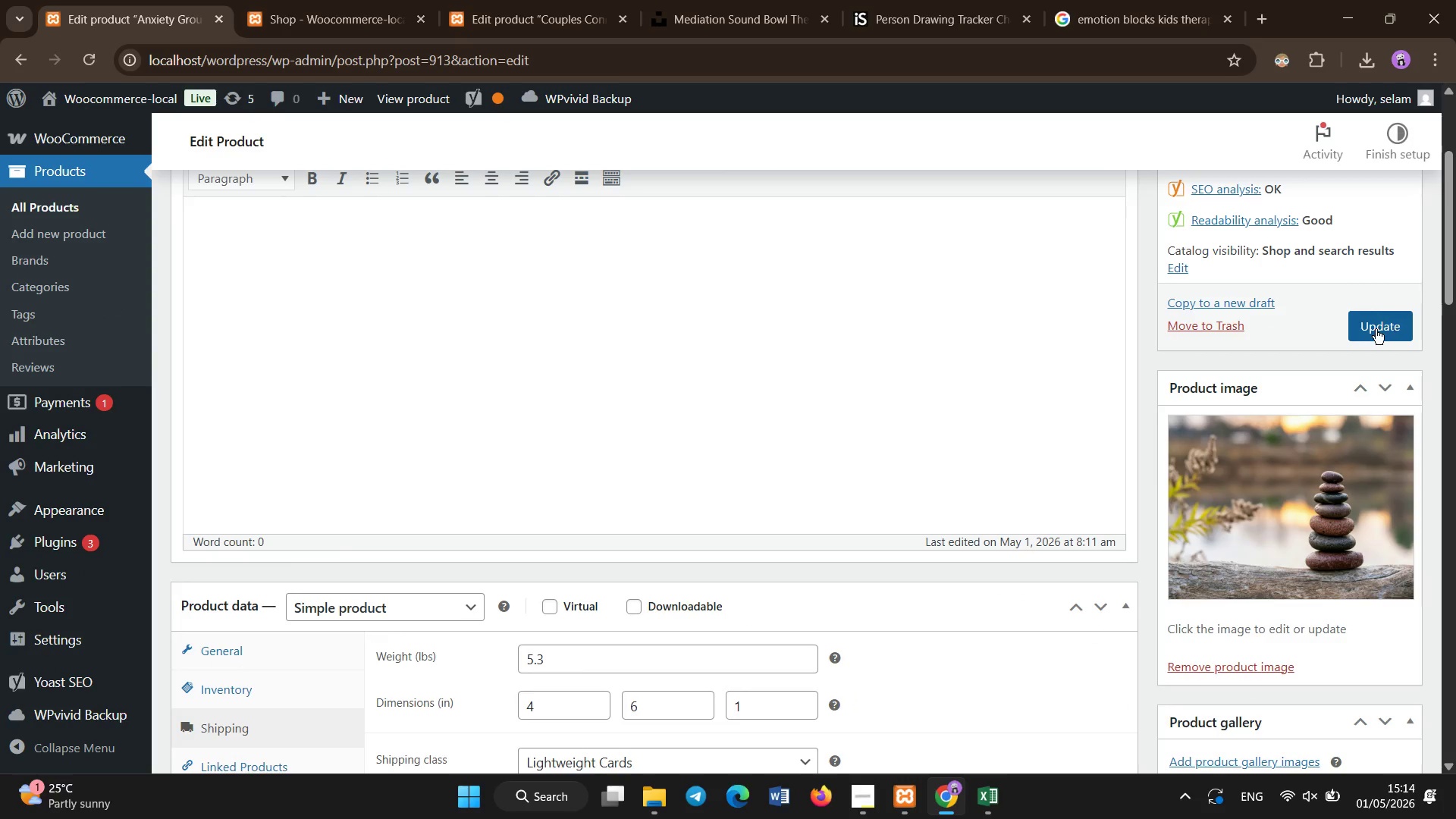 
left_click([1376, 329])
 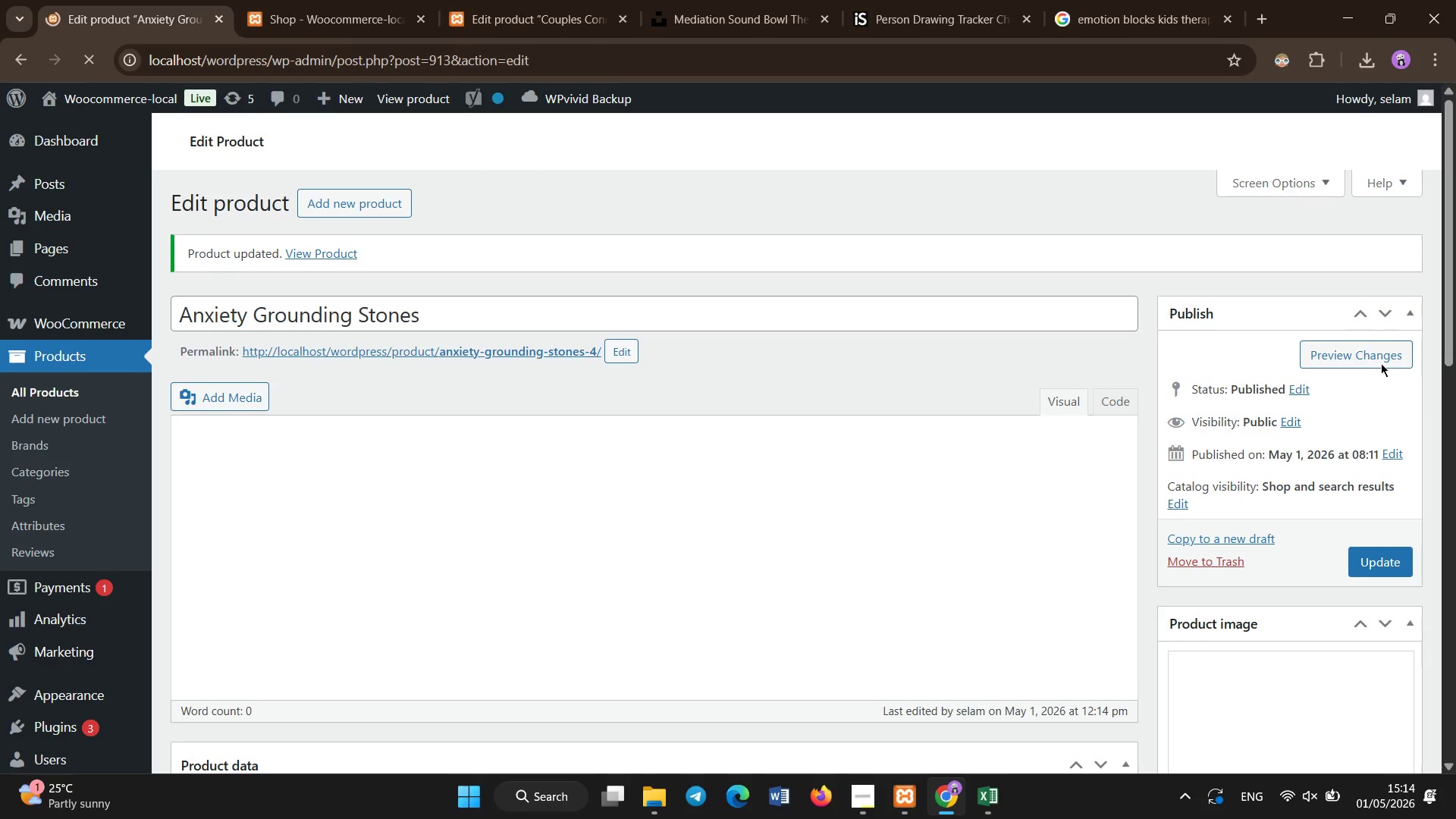 
wait(16.3)
 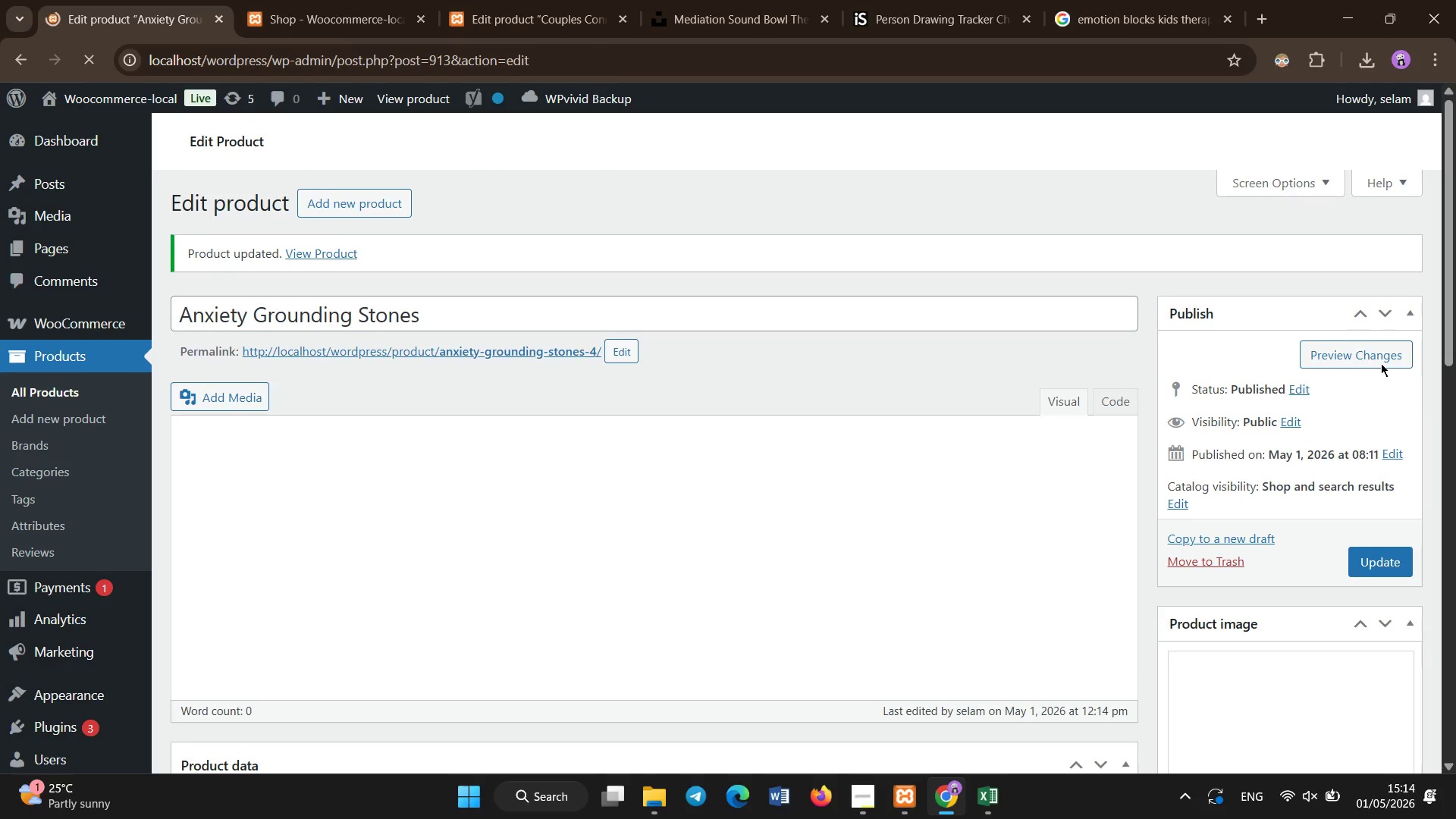 
left_click([1370, 632])
 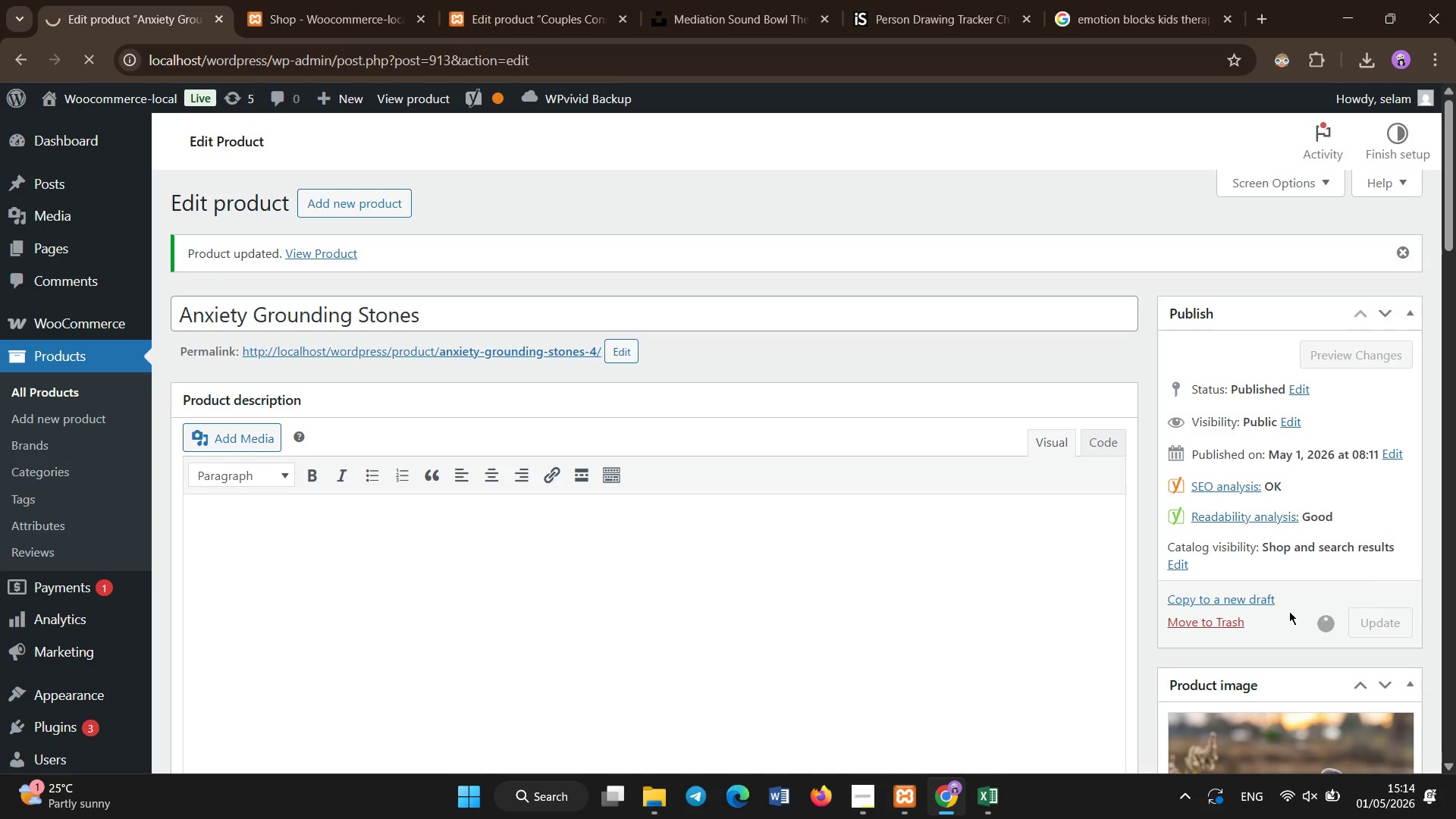 
wait(18.12)
 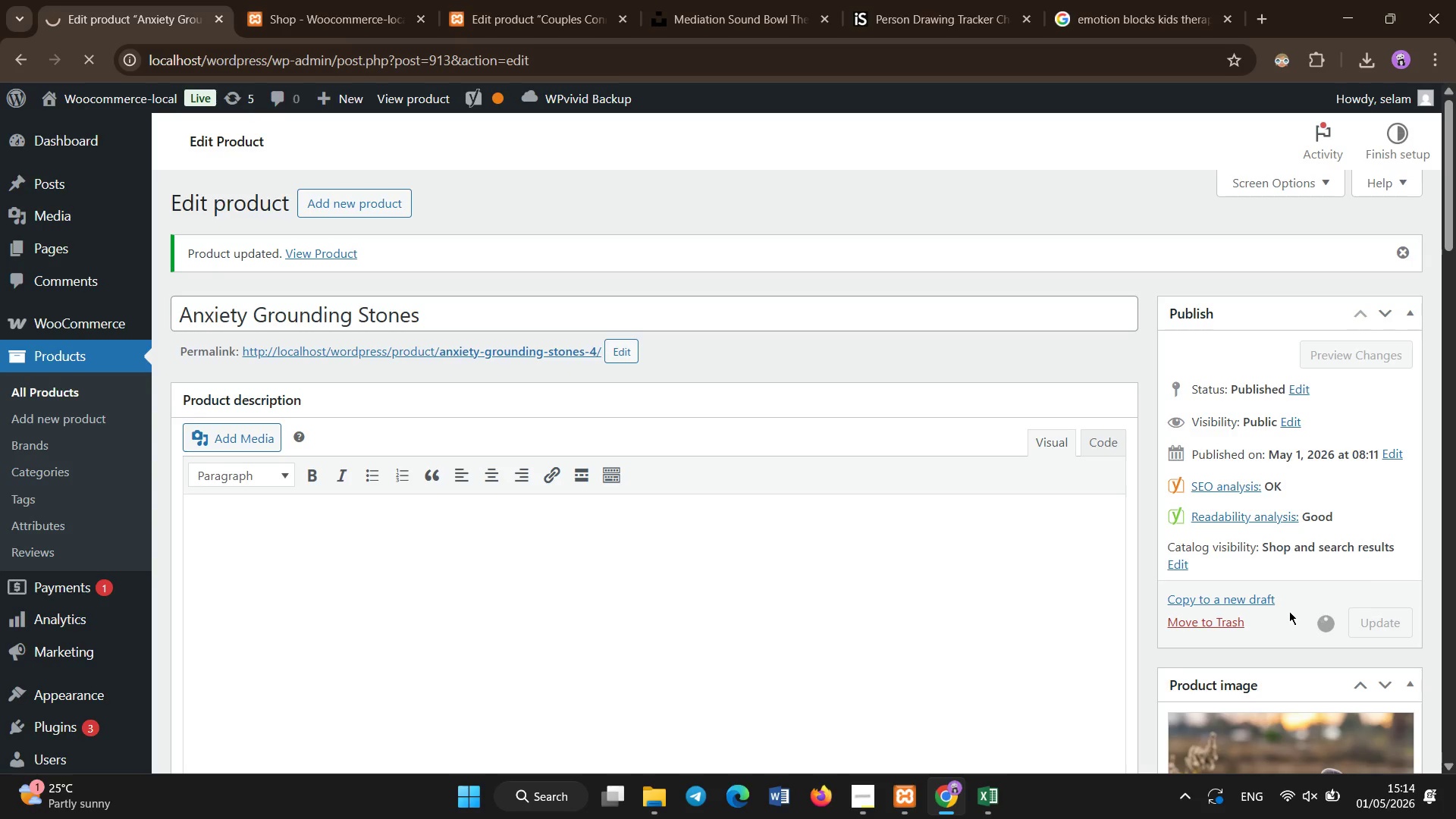 
left_click([81, 400])
 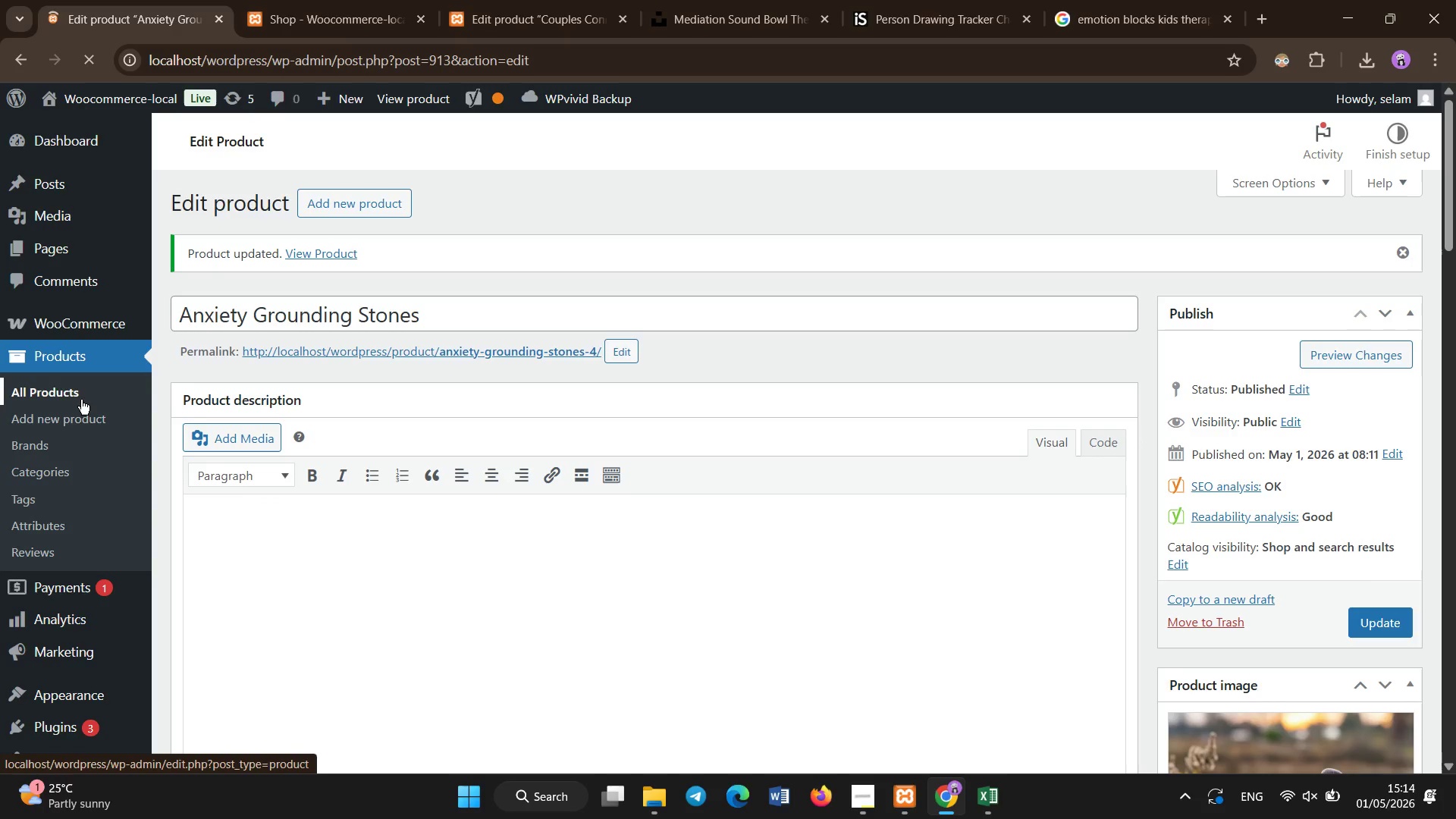 
wait(11.2)
 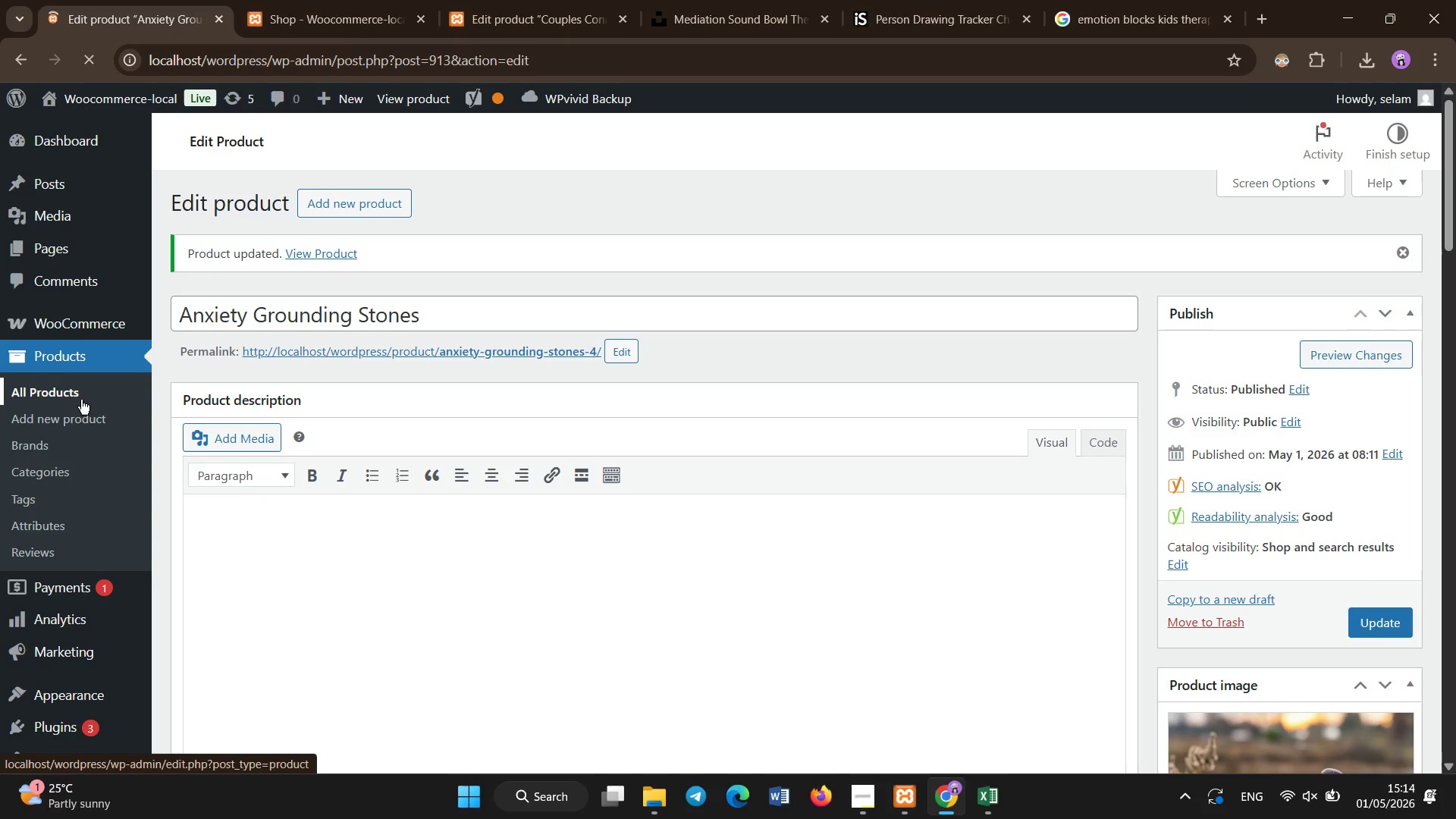 
scroll: coordinate [388, 710], scroll_direction: down, amount: 8.0
 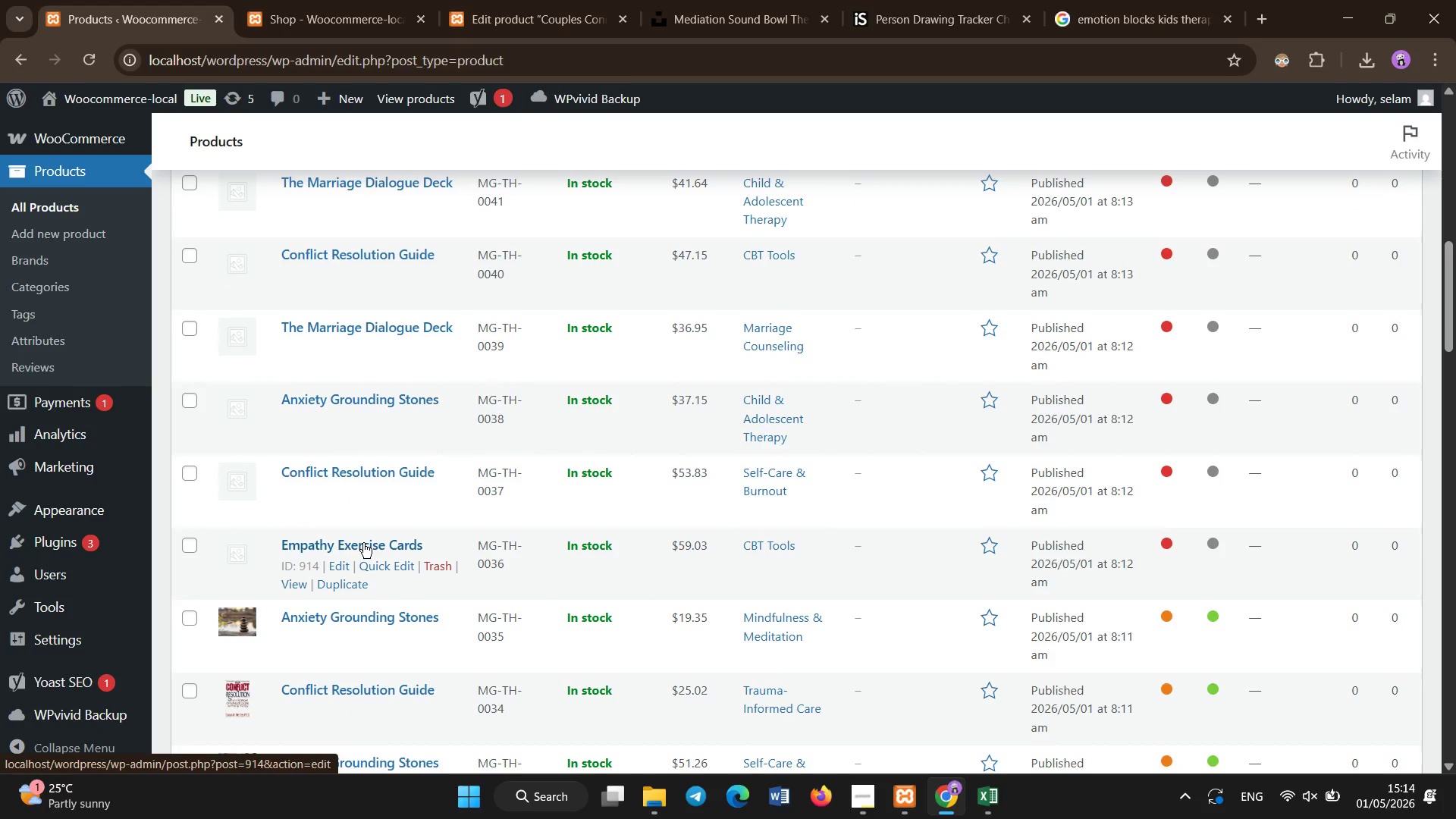 
left_click([363, 543])
 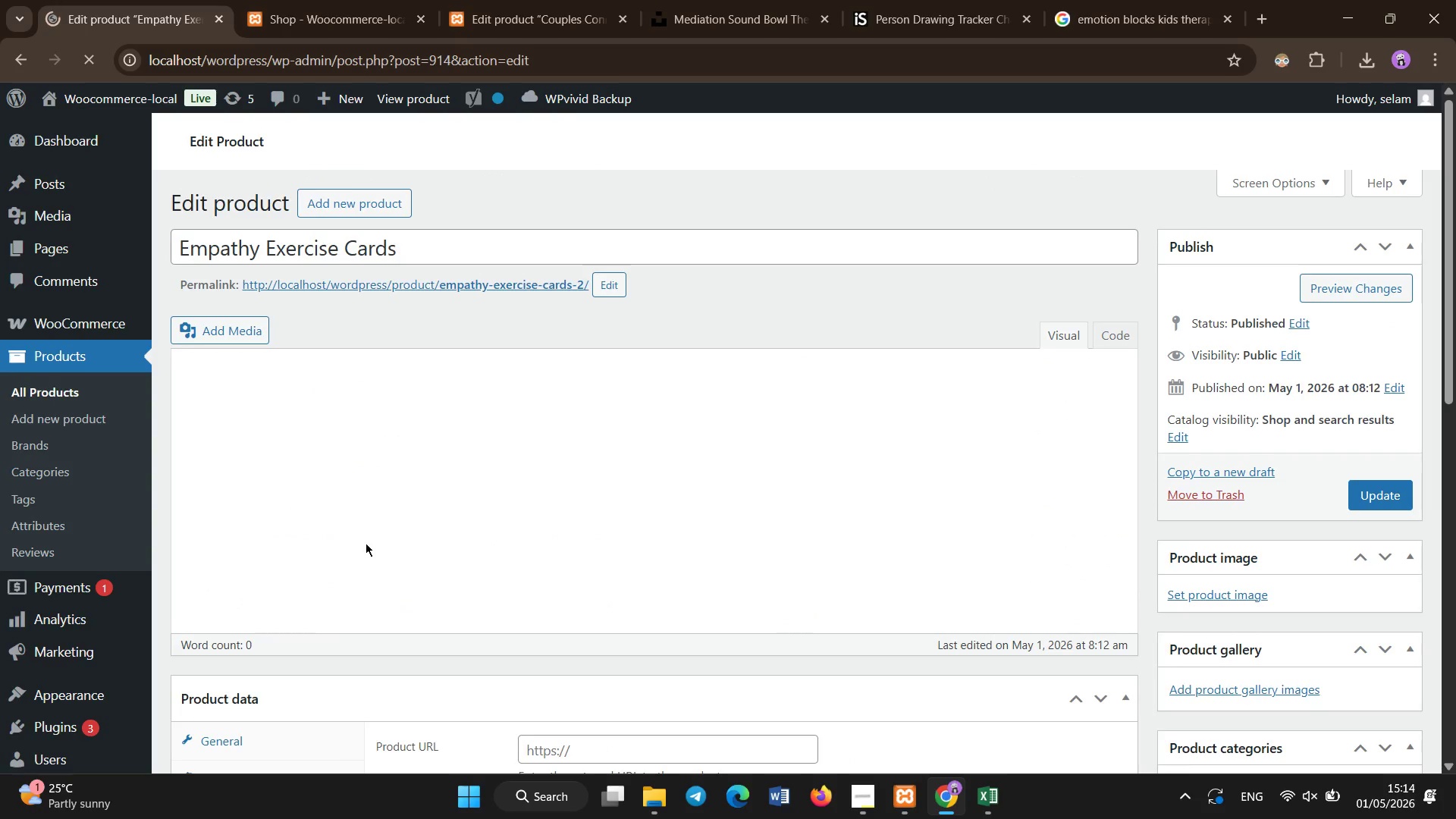 
wait(7.11)
 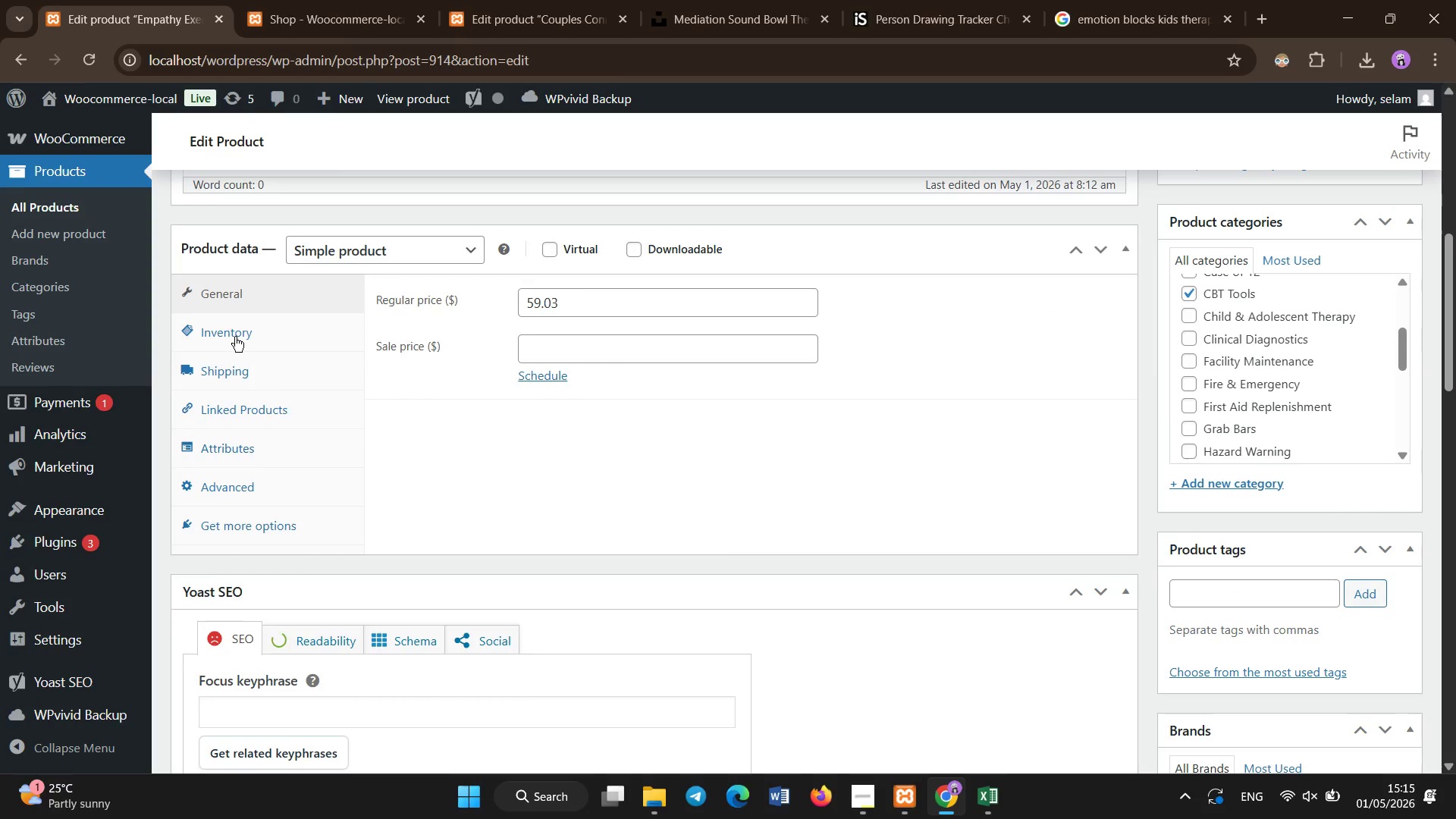 
left_click([235, 337])
 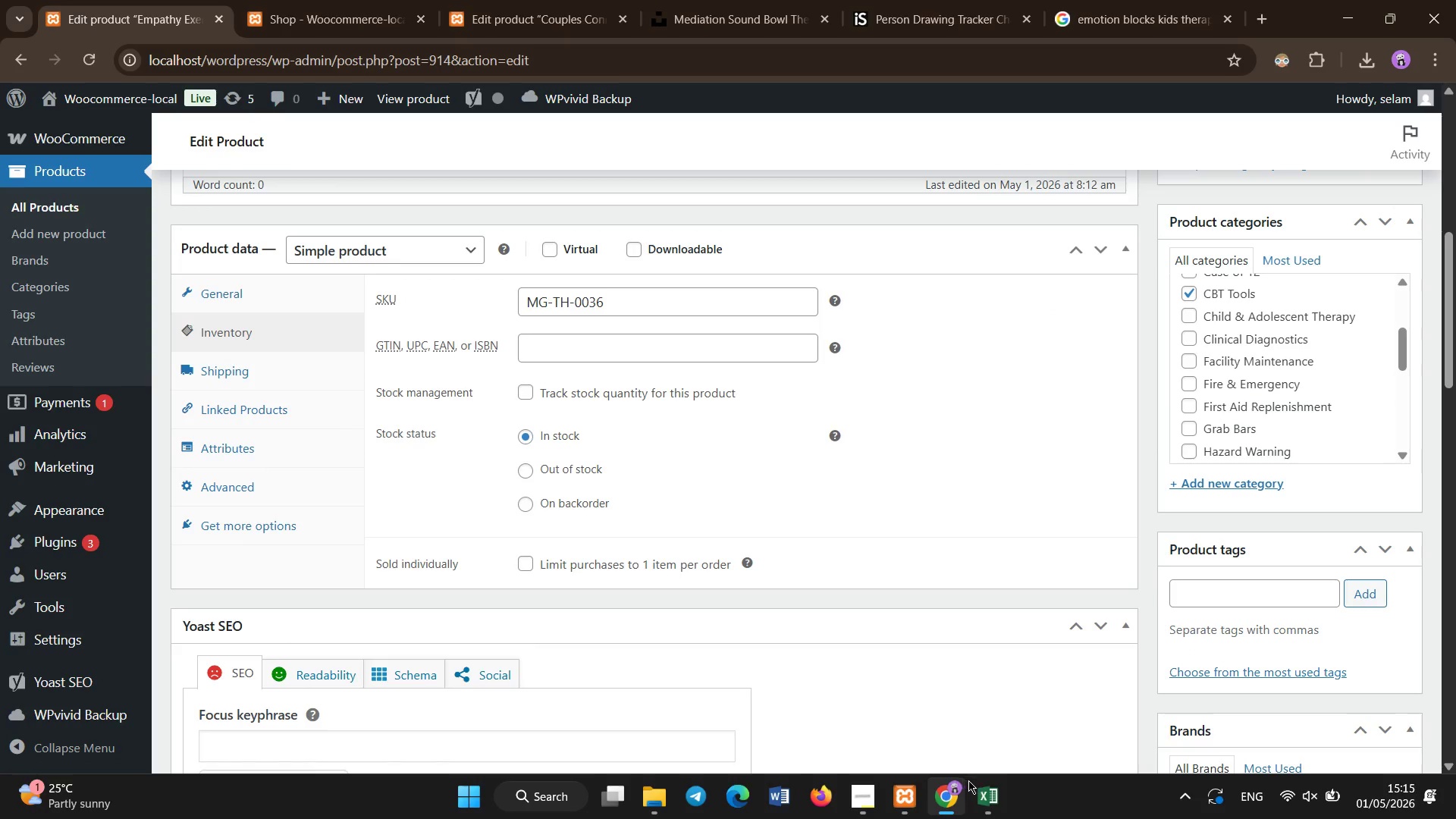 
scroll: coordinate [488, 484], scroll_direction: down, amount: 6.0
 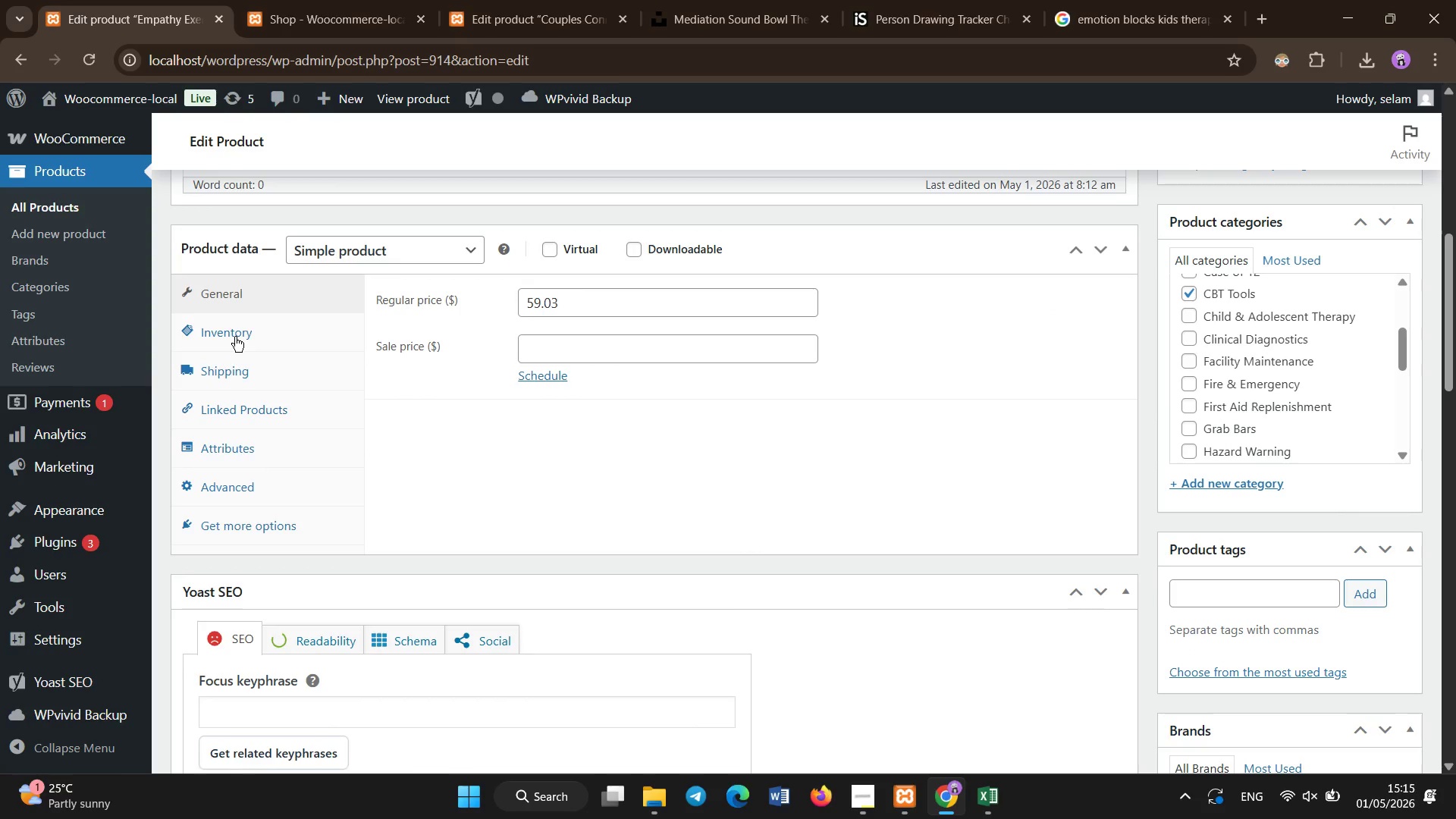 
left_click([988, 795])
 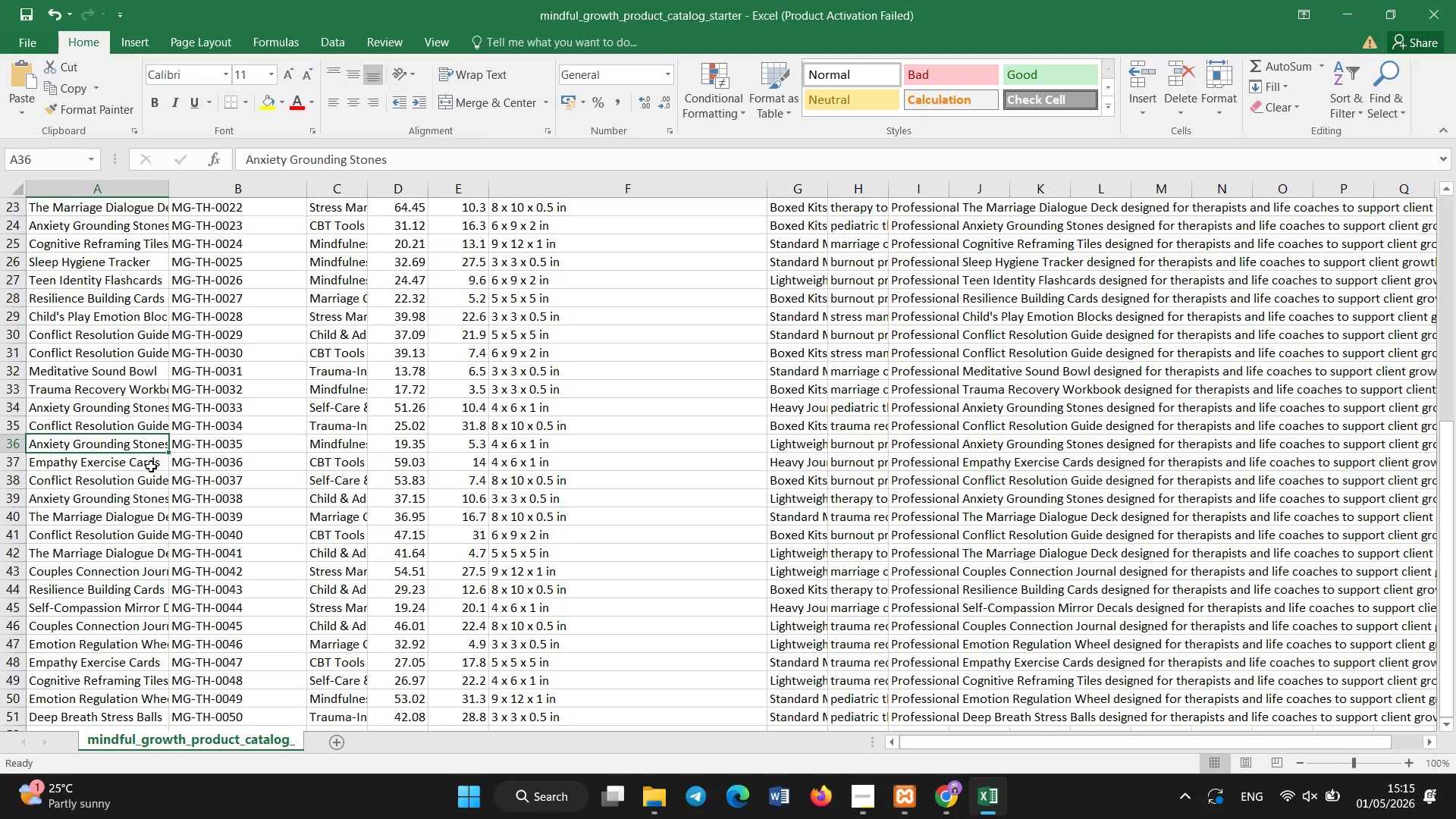 
left_click([143, 465])
 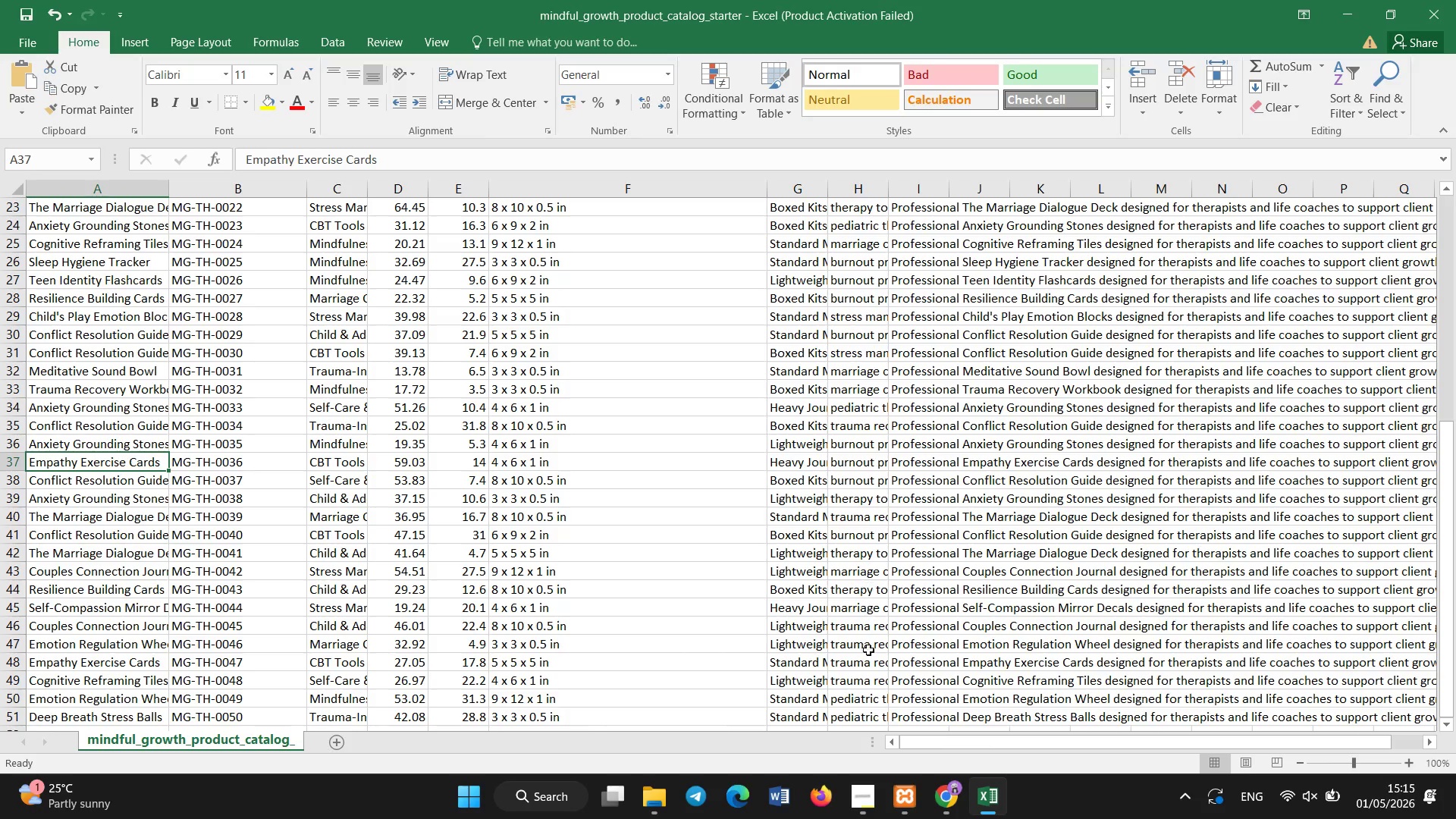 
left_click([941, 807])
 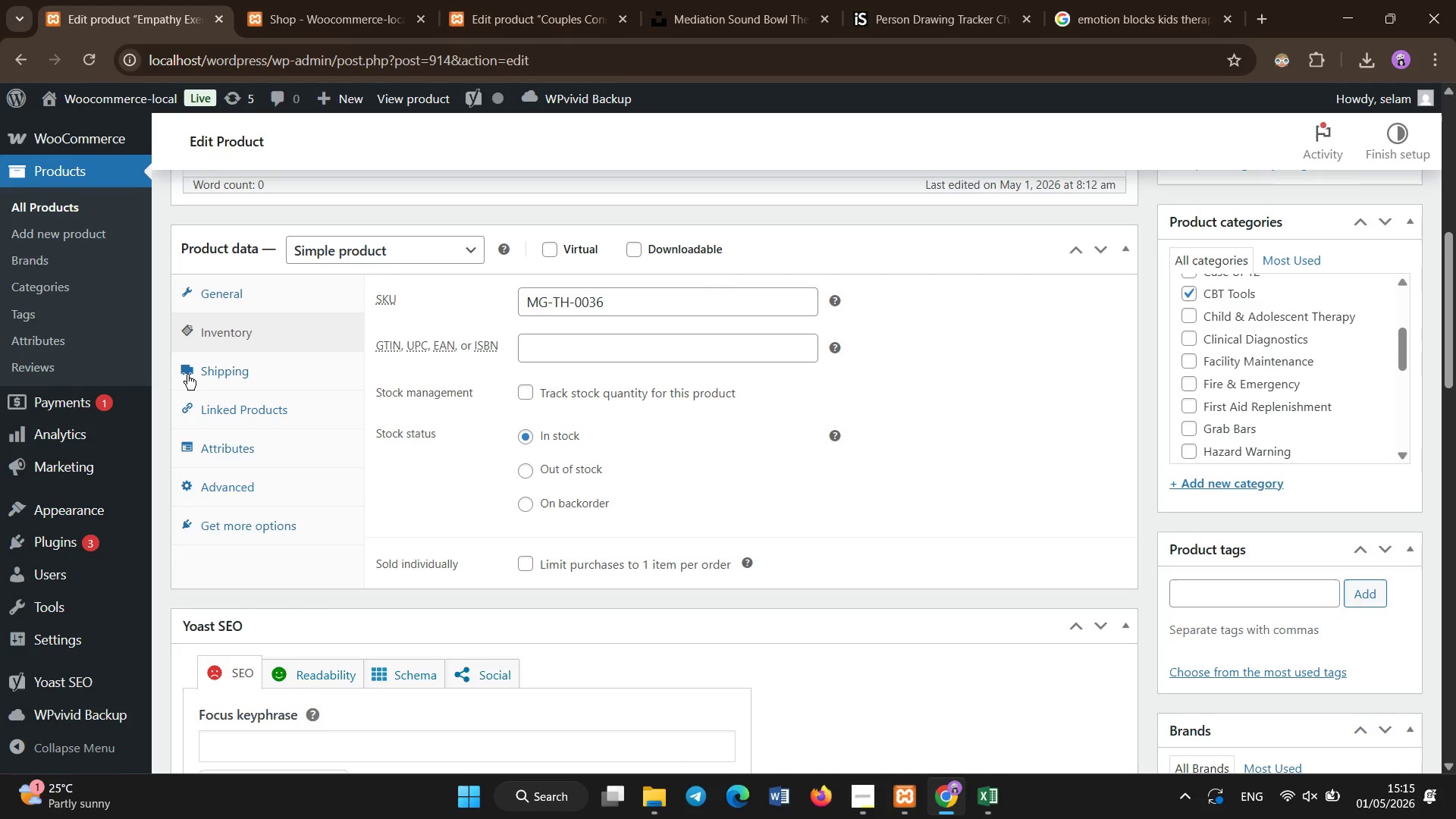 
left_click([187, 375])
 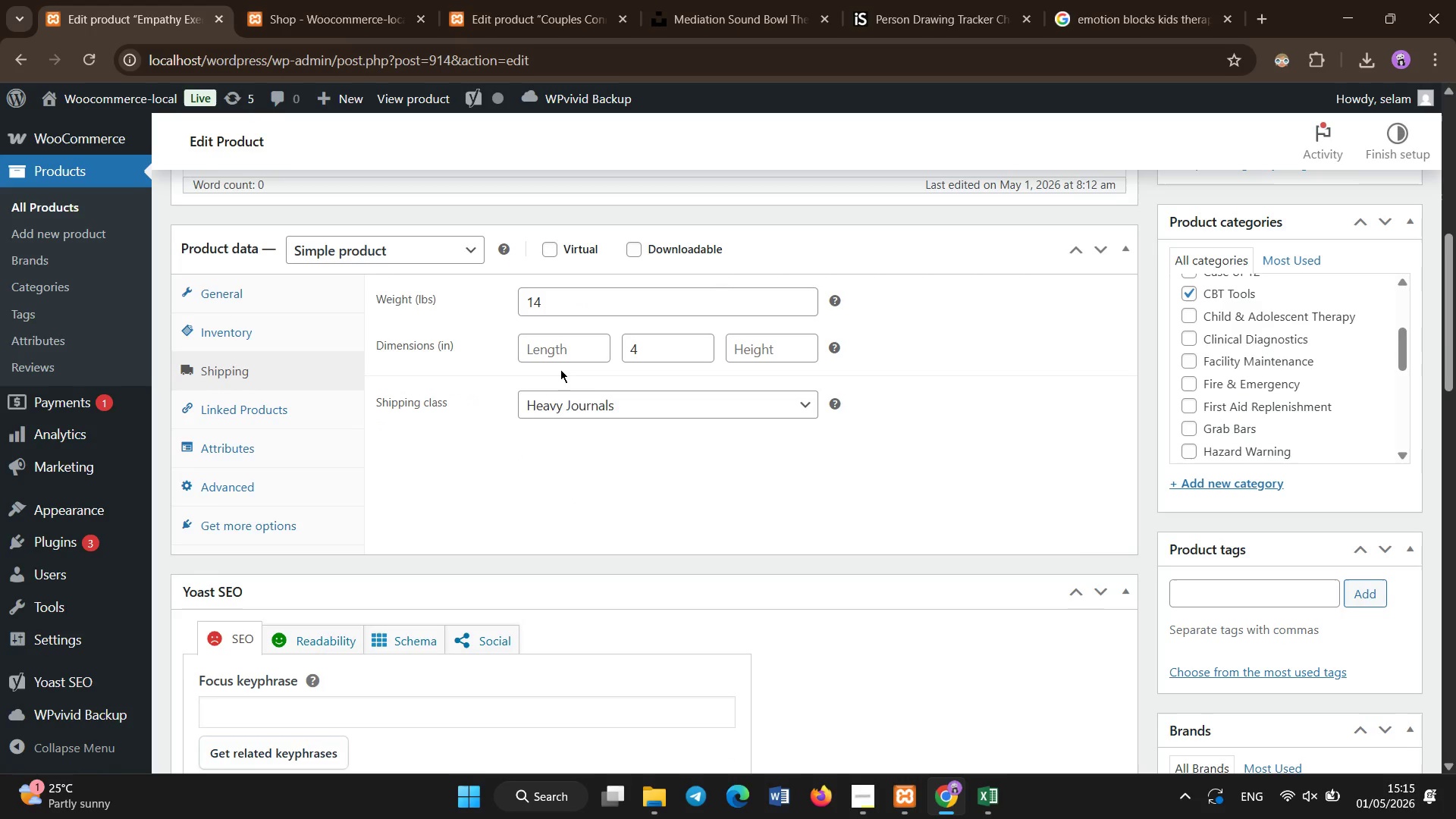 
left_click([547, 356])
 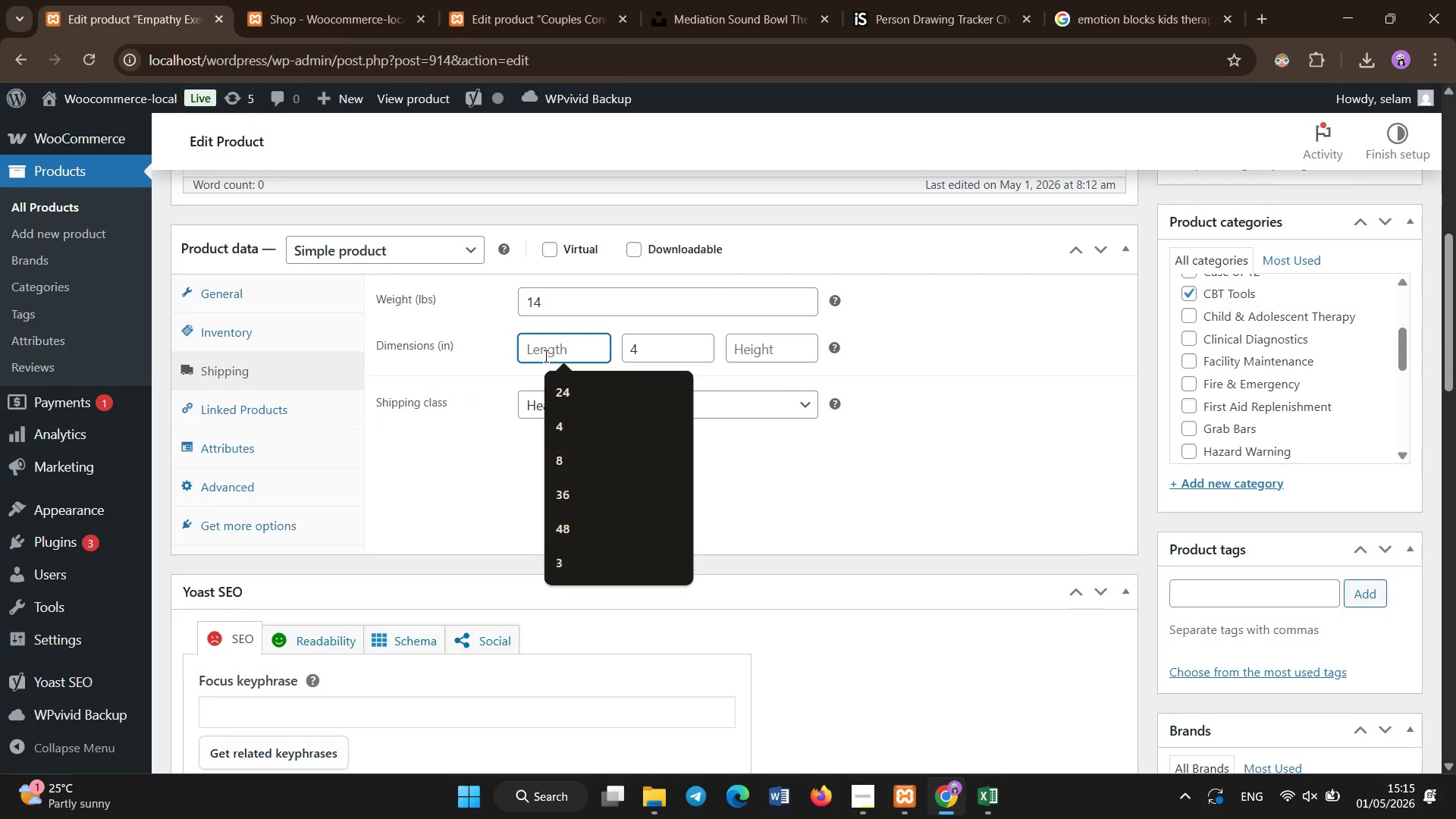 
key(Numpad4)
 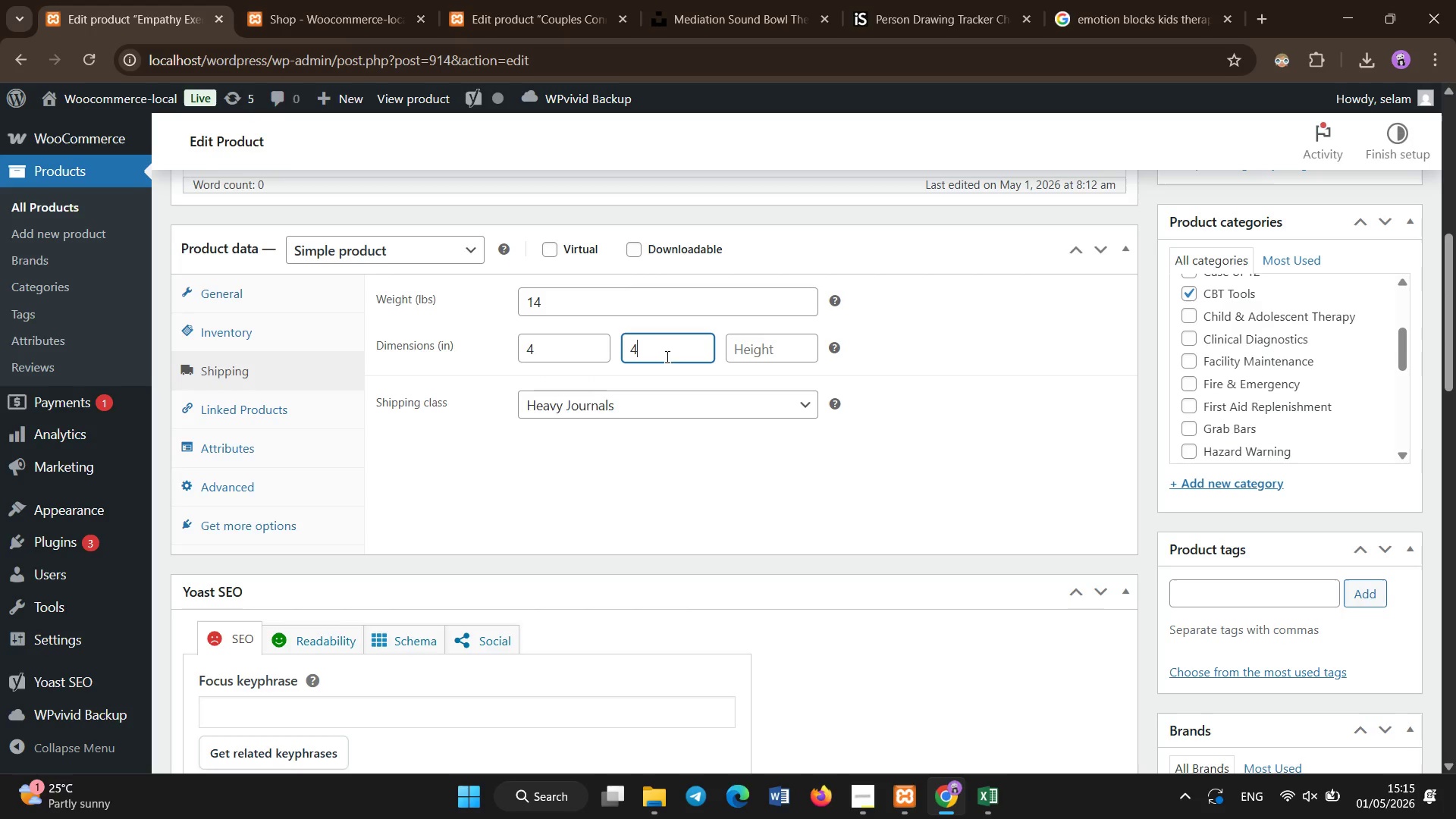 
key(Backspace)
 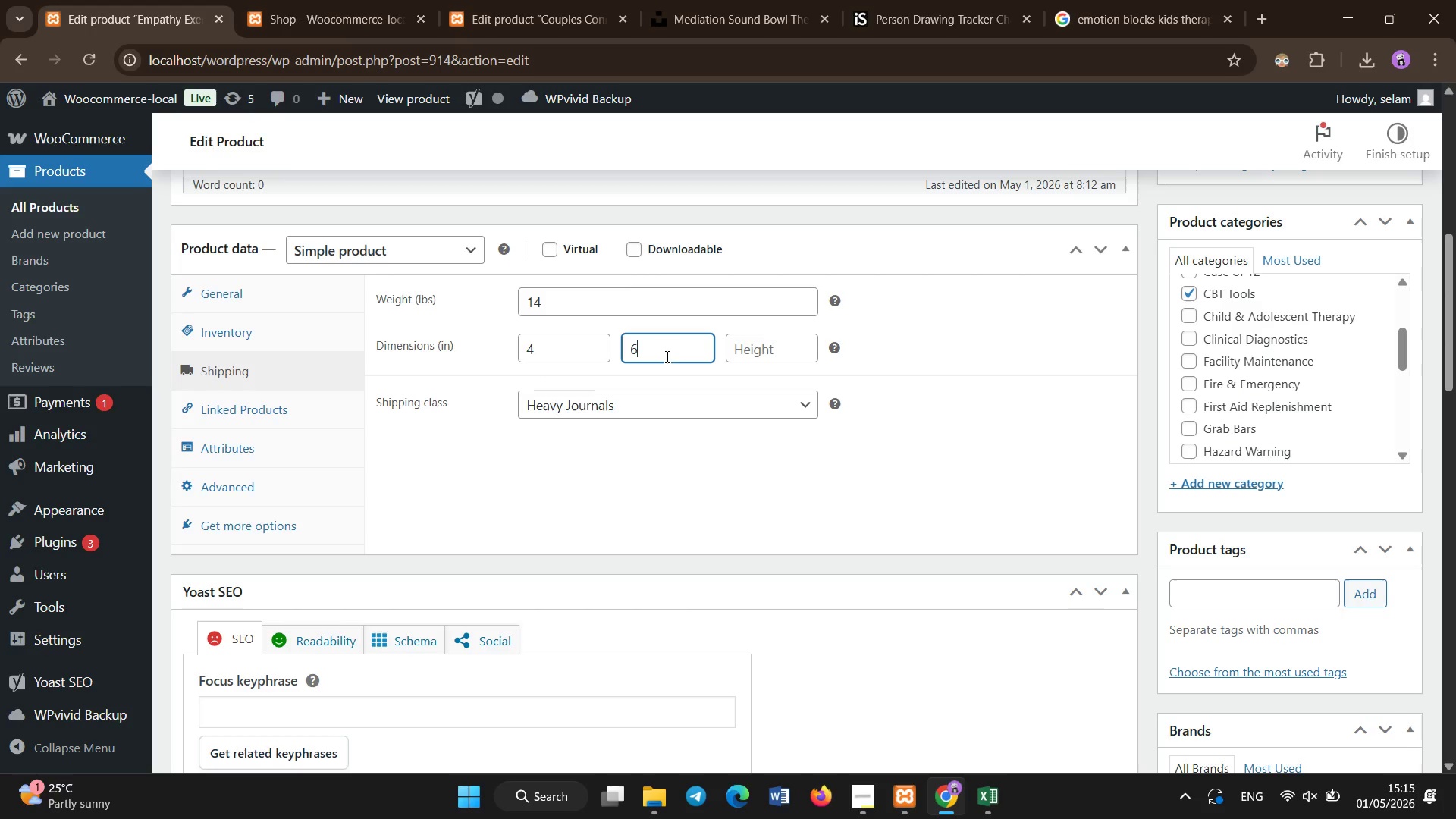 
key(Numpad6)
 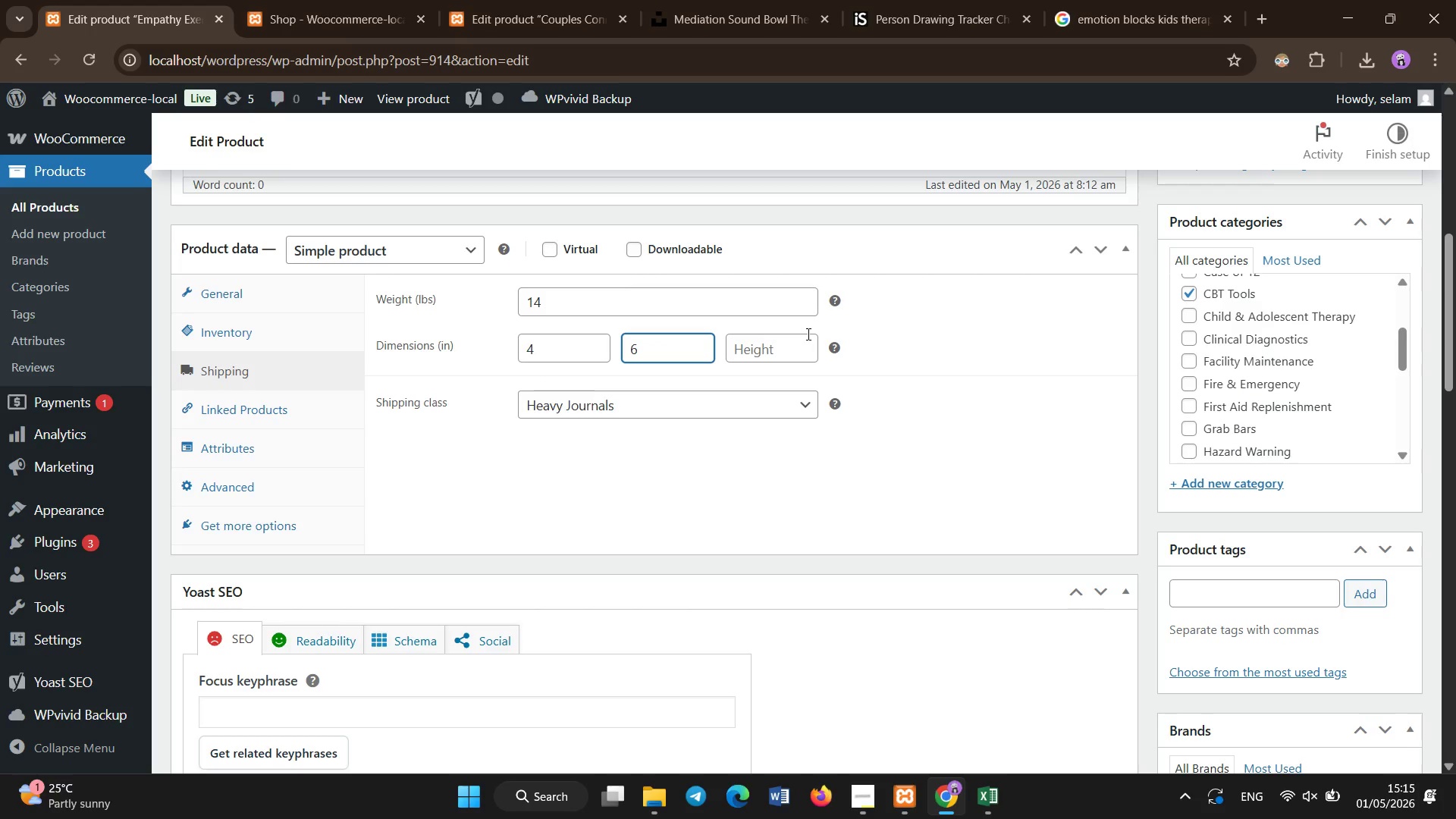 
left_click([803, 347])
 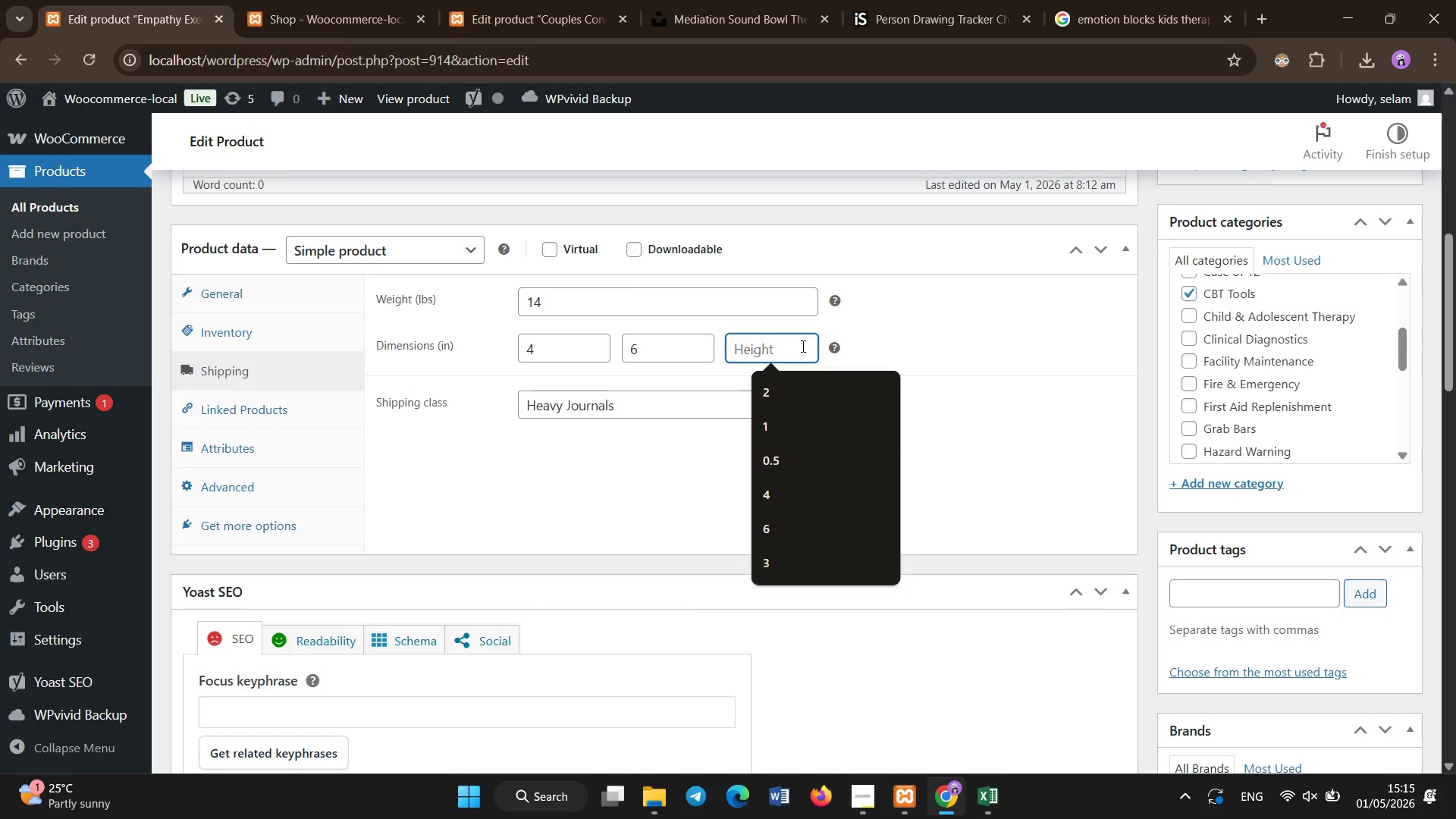 
key(Numpad1)
 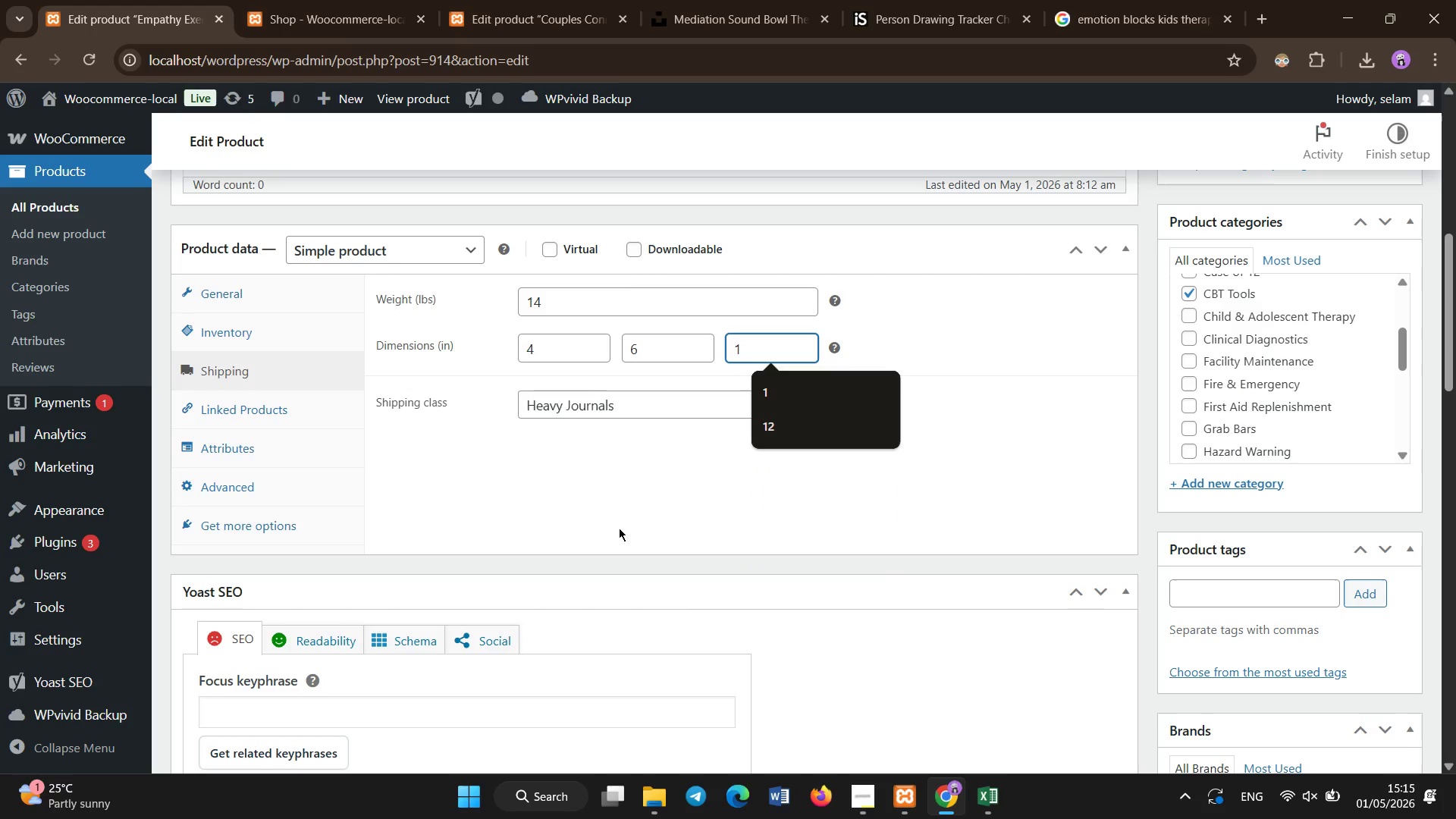 
left_click([617, 512])
 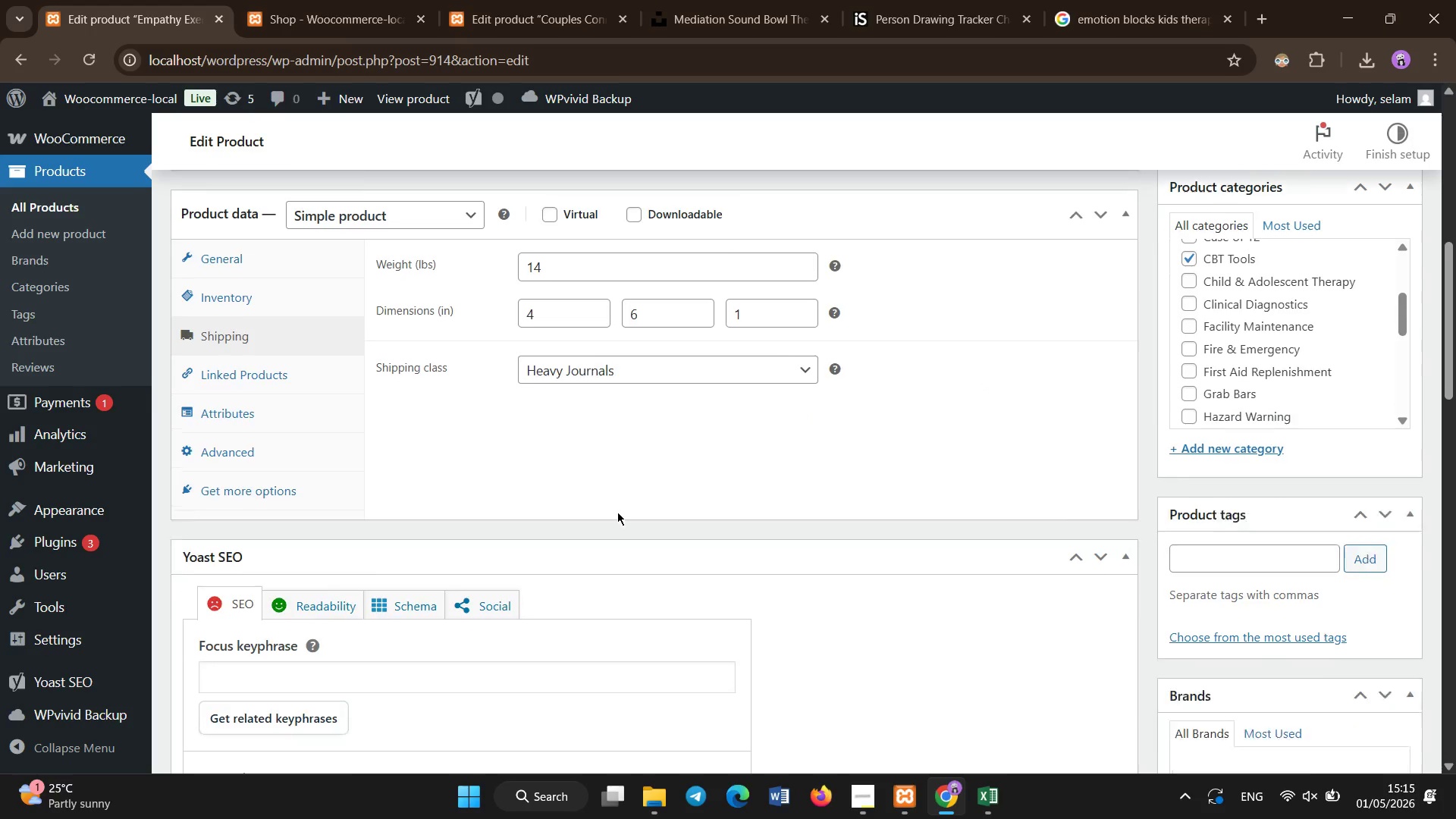 
scroll: coordinate [617, 512], scroll_direction: down, amount: 3.0
 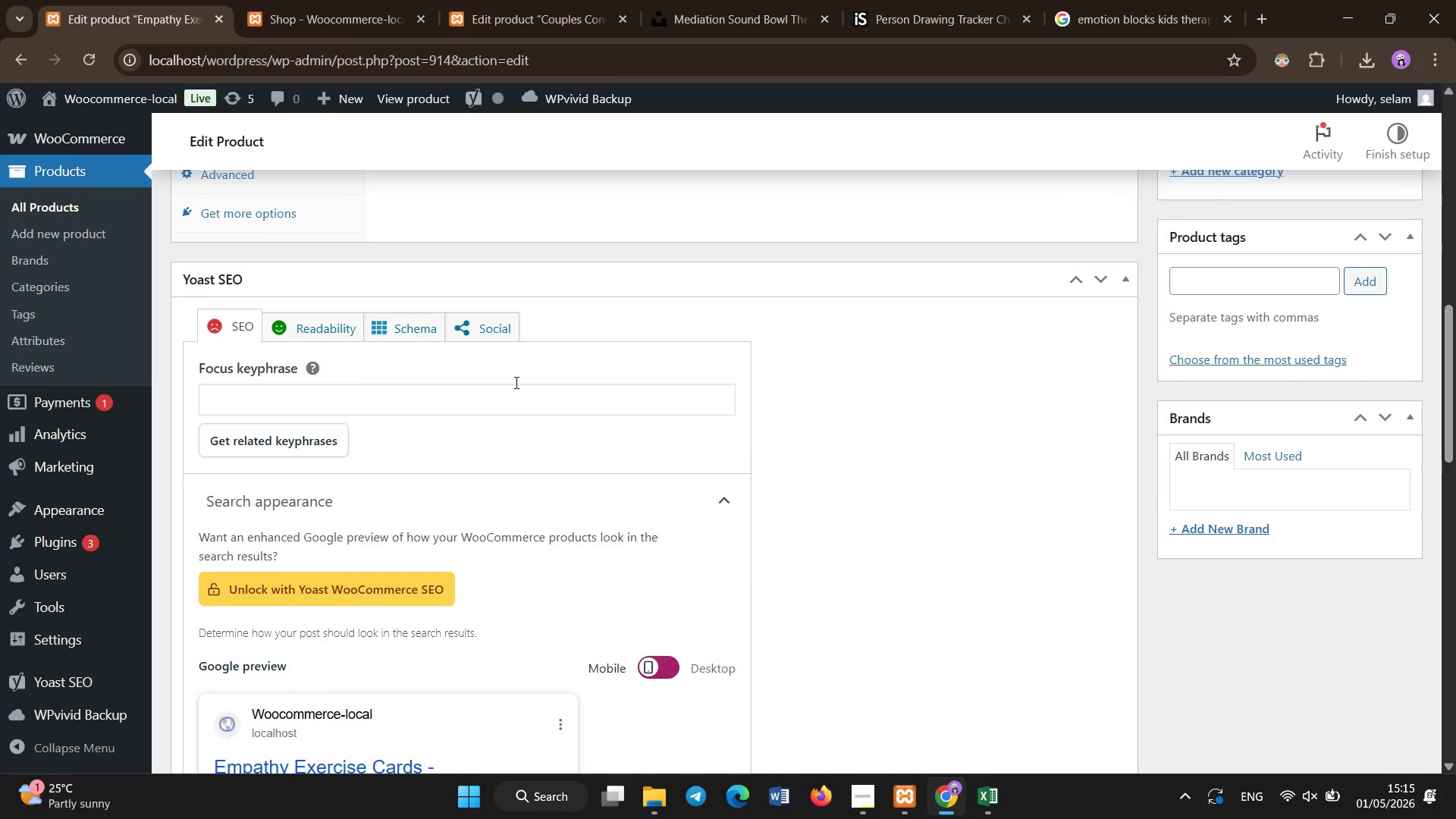 
left_click([516, 383])
 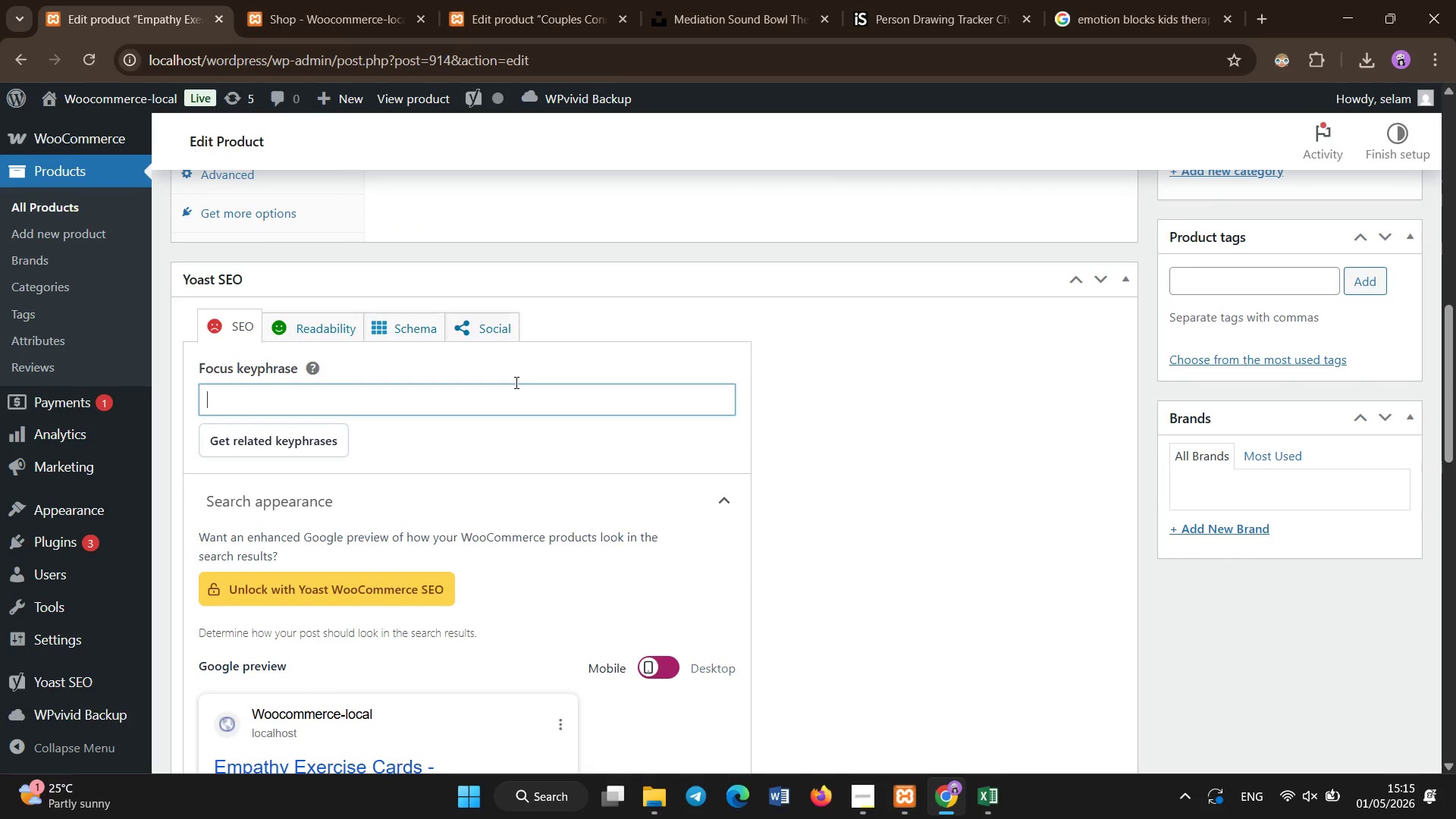 
type(Empathy therapy cards designed to strengthen emotional understanding, )
 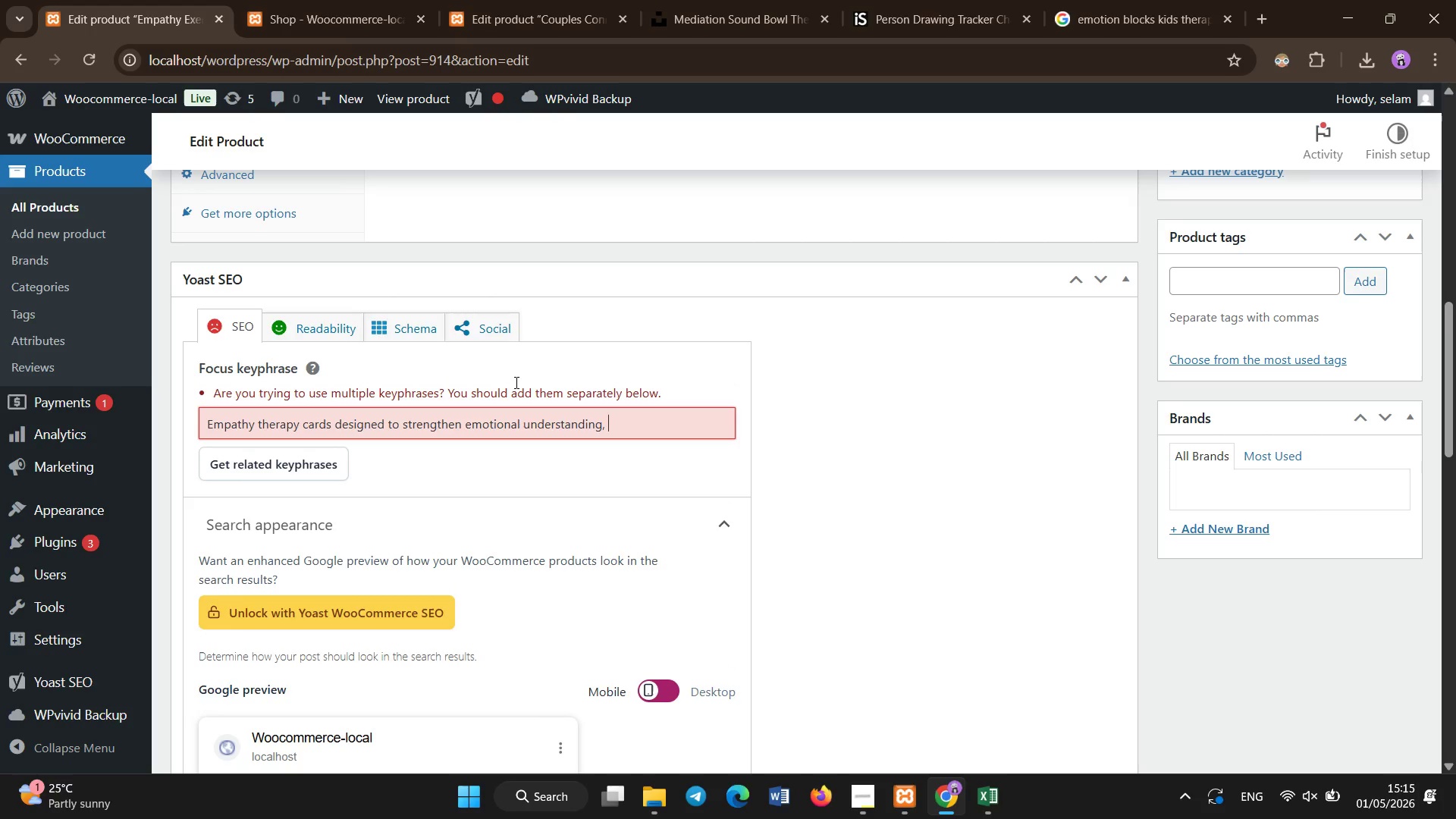 
key(Control+A)
 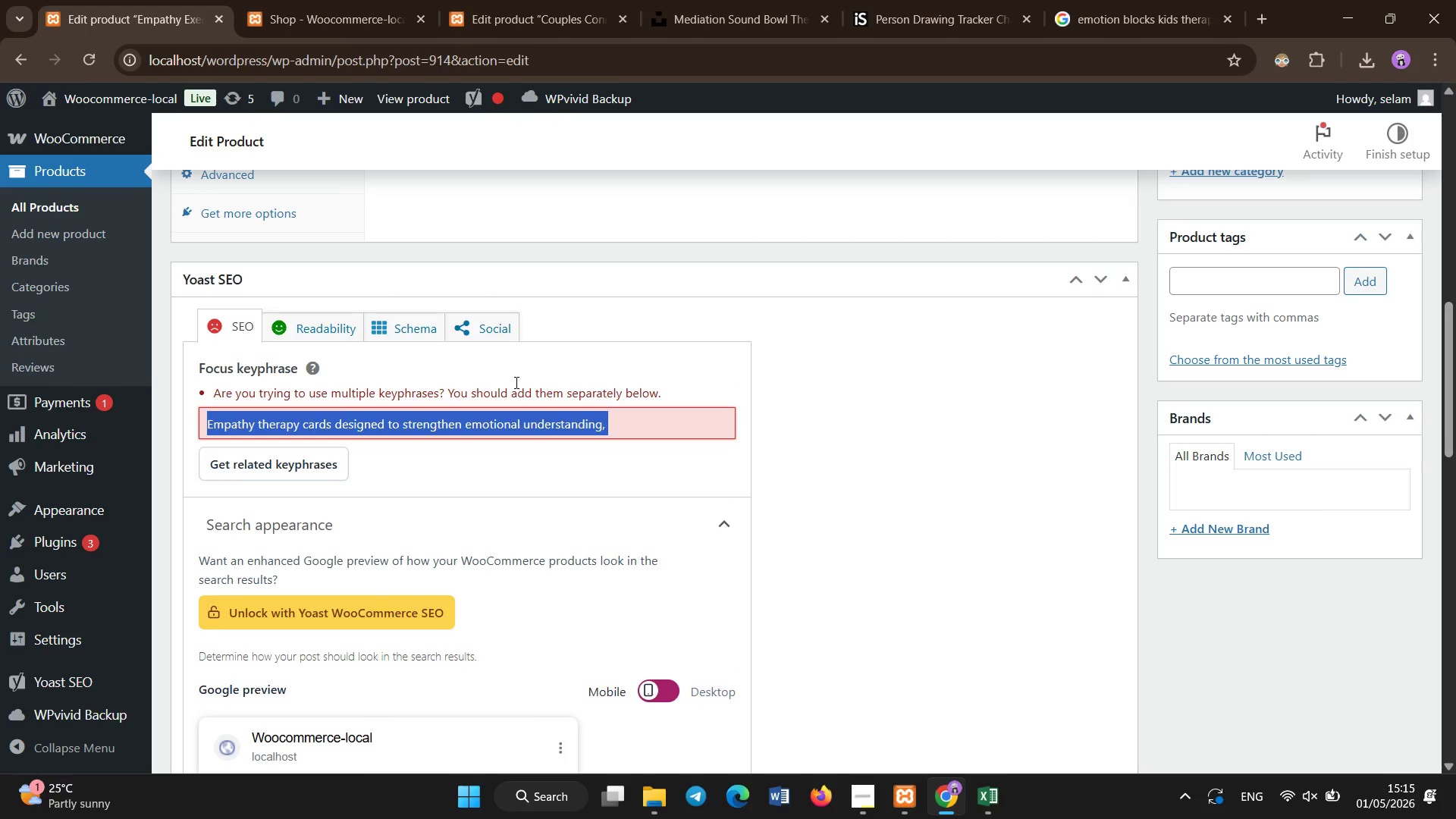 
key(Backspace)
 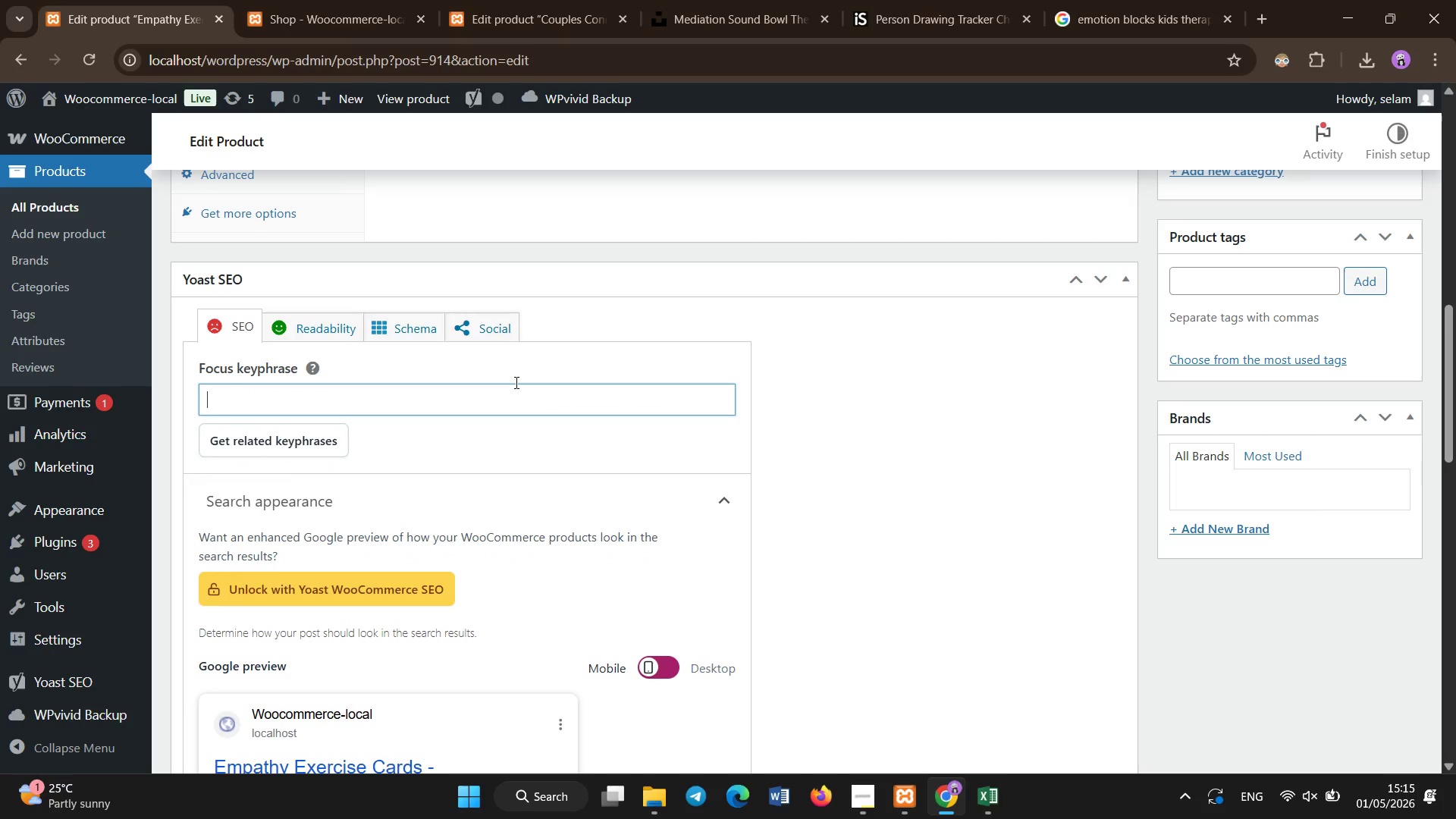 
key(Control+Shift+ShiftLeft)
 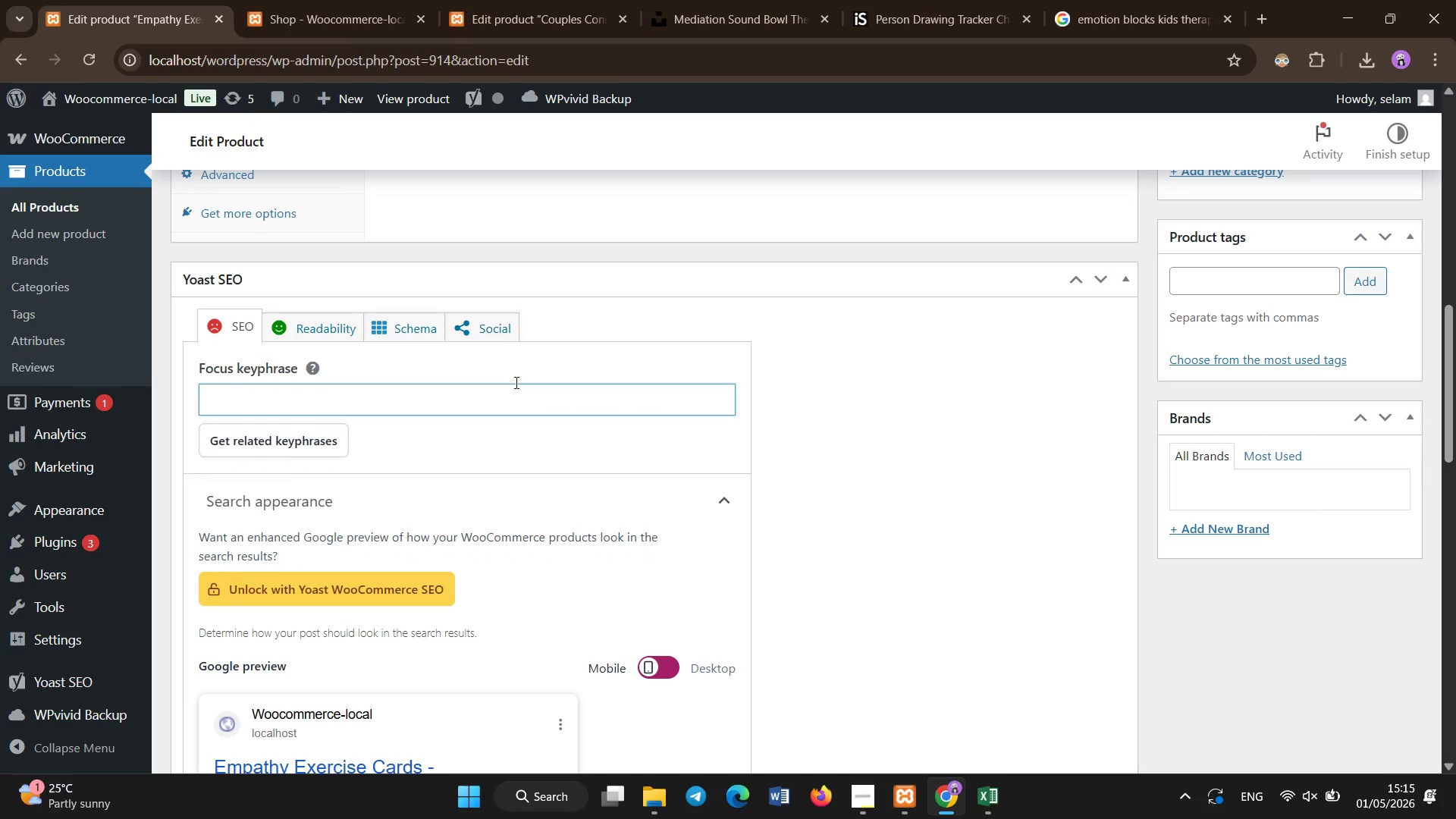 
key(Control+Z)
 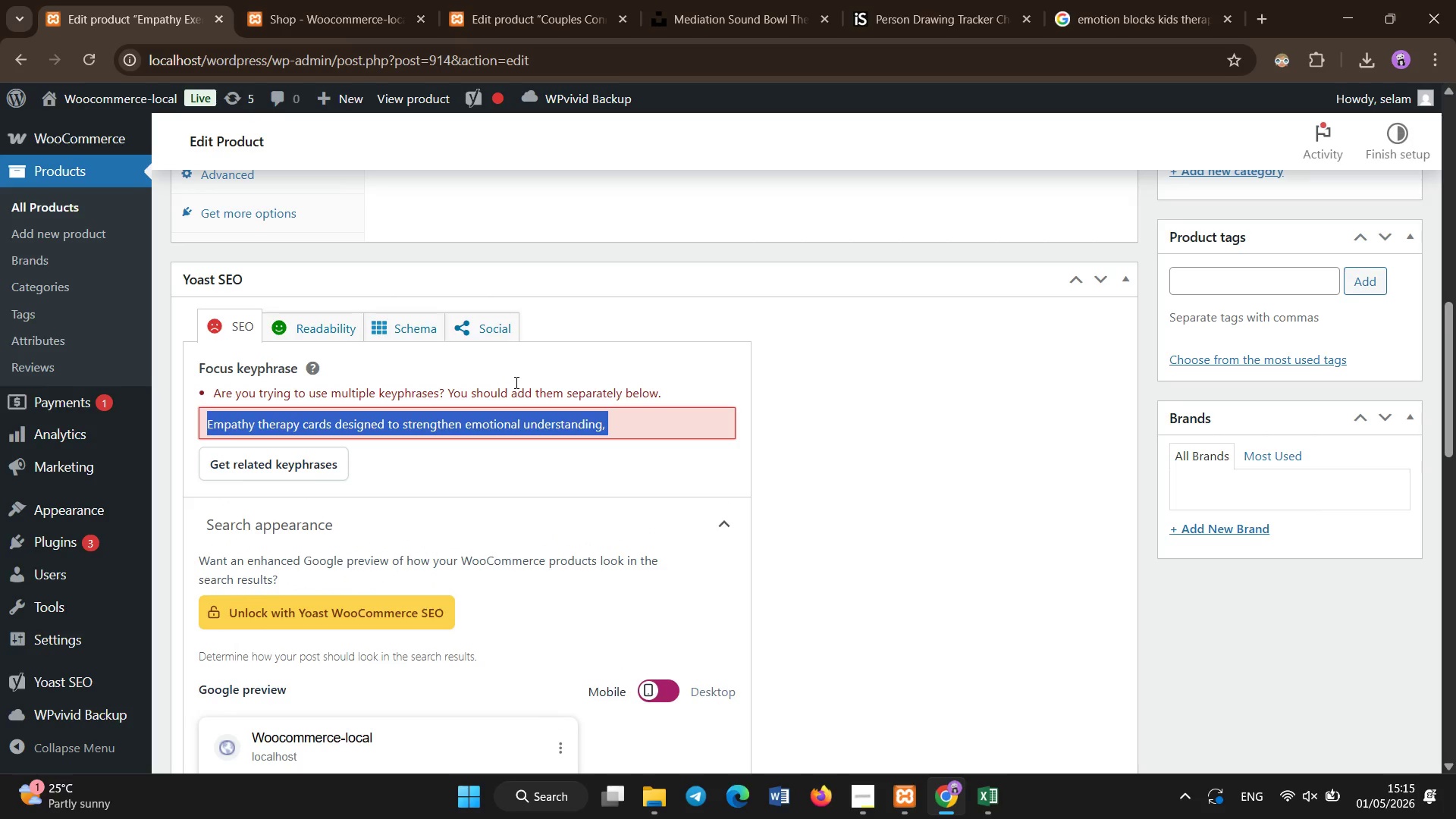 
key(Control+X)
 